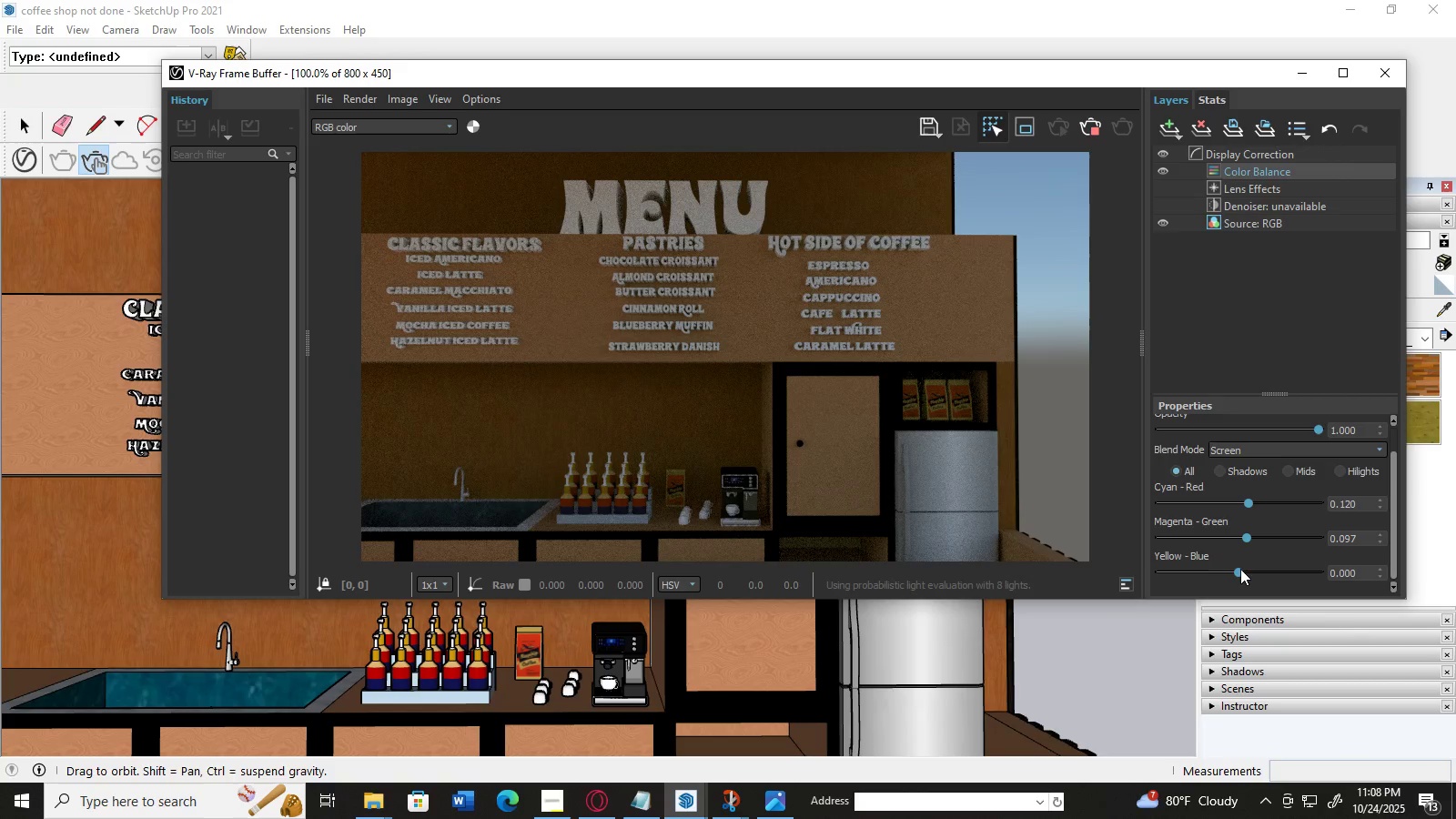 
left_click_drag(start_coordinate=[1240, 569], to_coordinate=[1235, 569])
 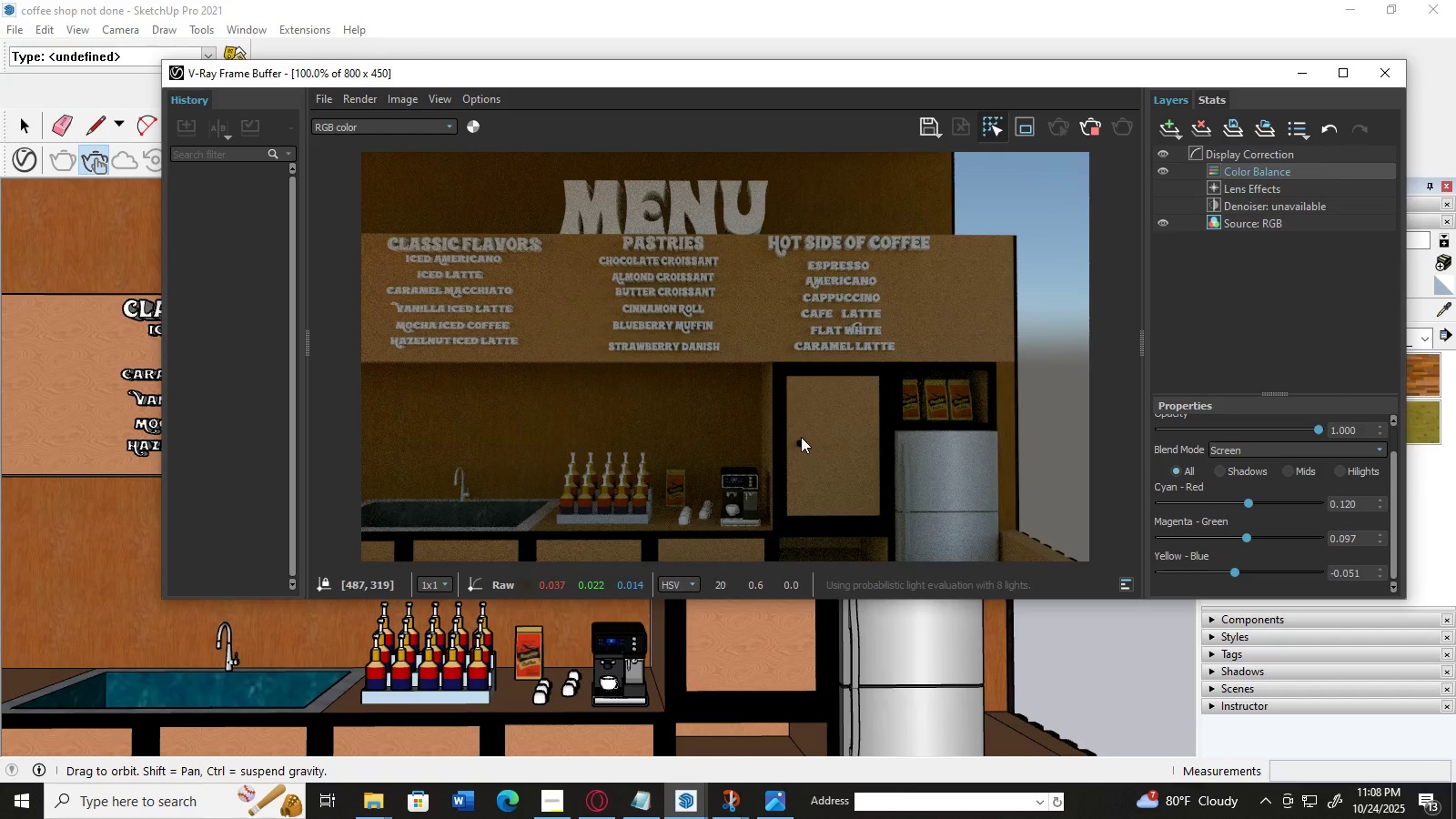 
scroll: coordinate [801, 437], scroll_direction: down, amount: 1.0
 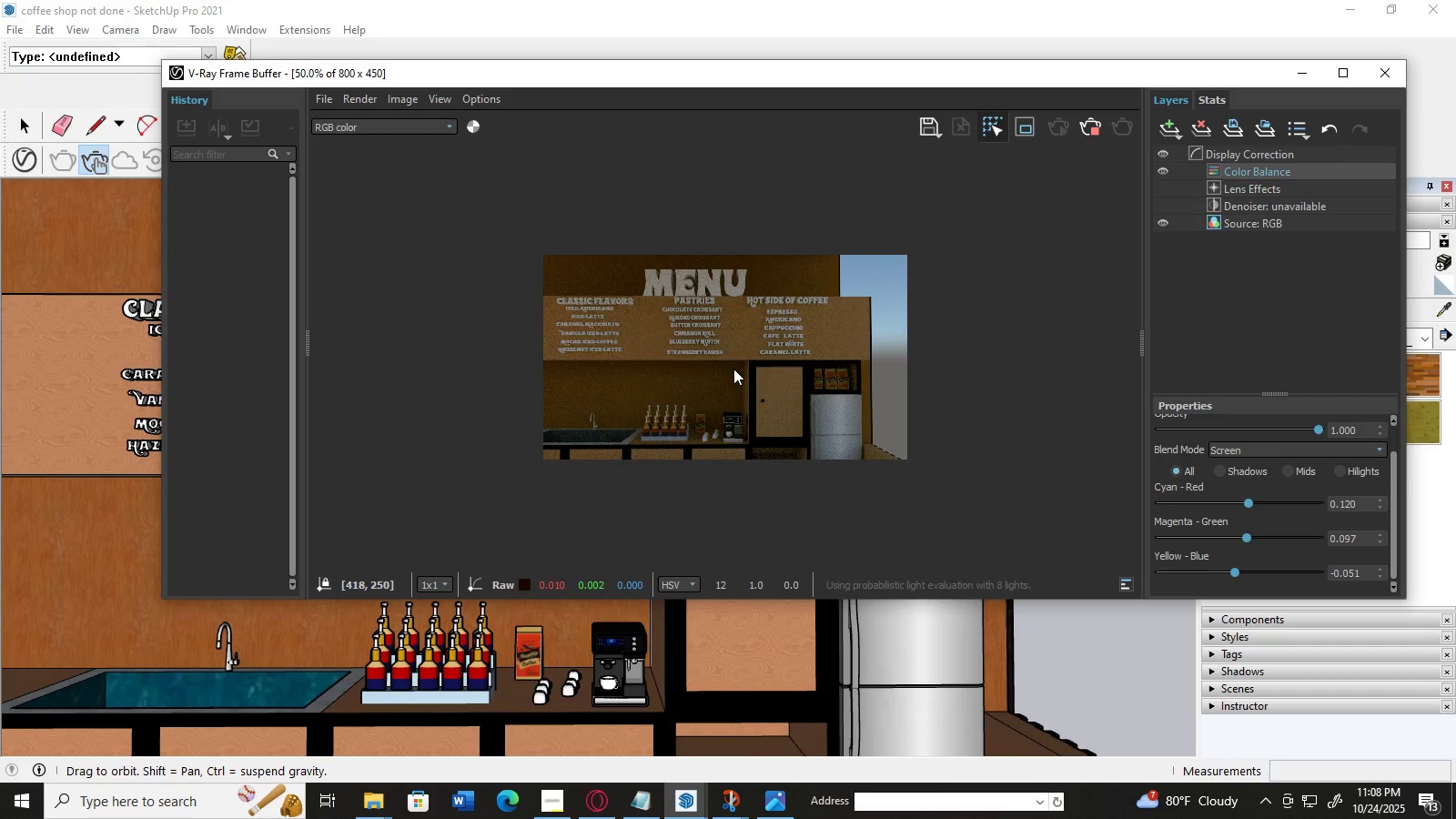 
scroll: coordinate [733, 369], scroll_direction: up, amount: 1.0
 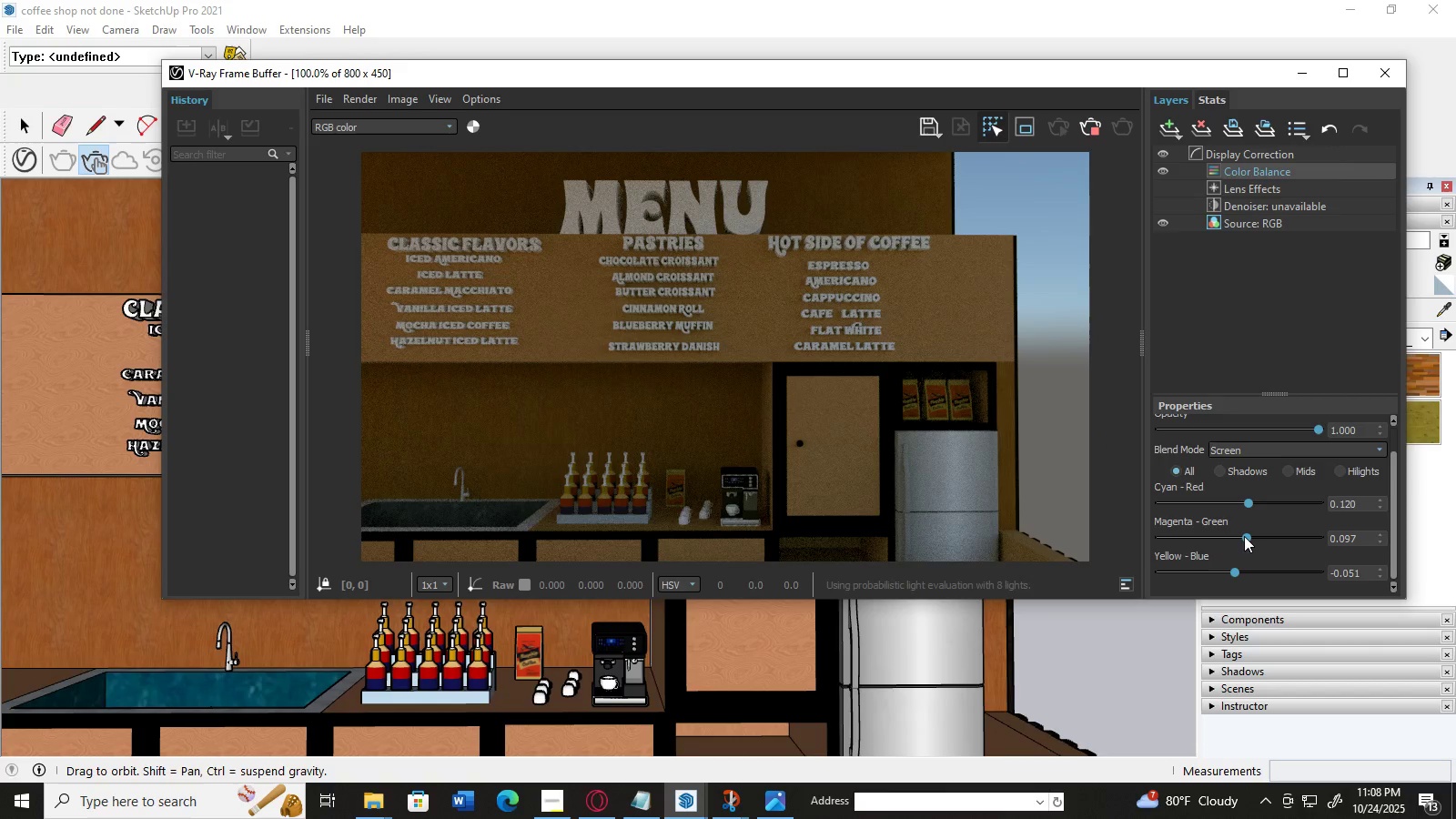 
scroll: coordinate [773, 462], scroll_direction: down, amount: 1.0
 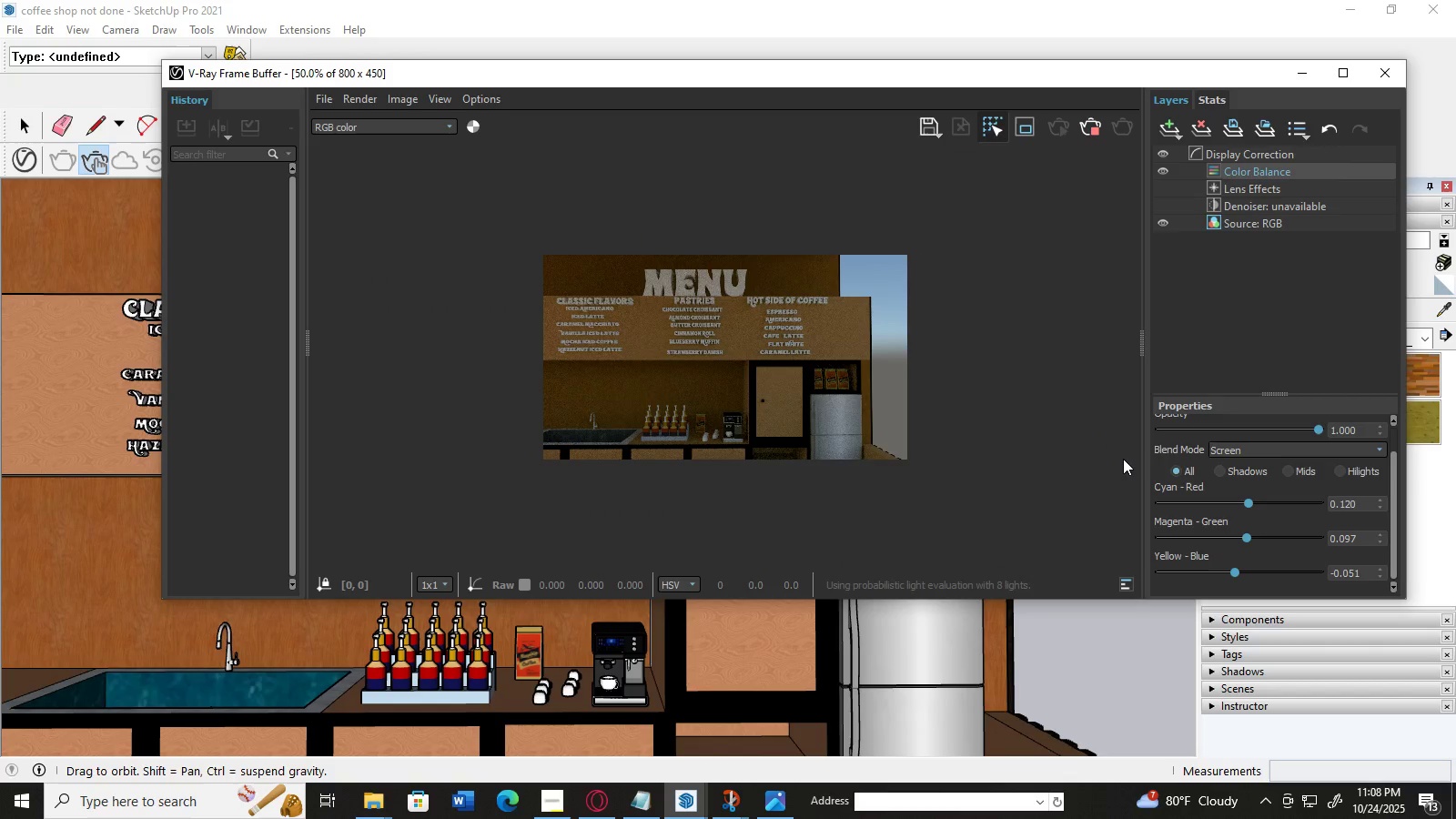 
wait(9.26)
 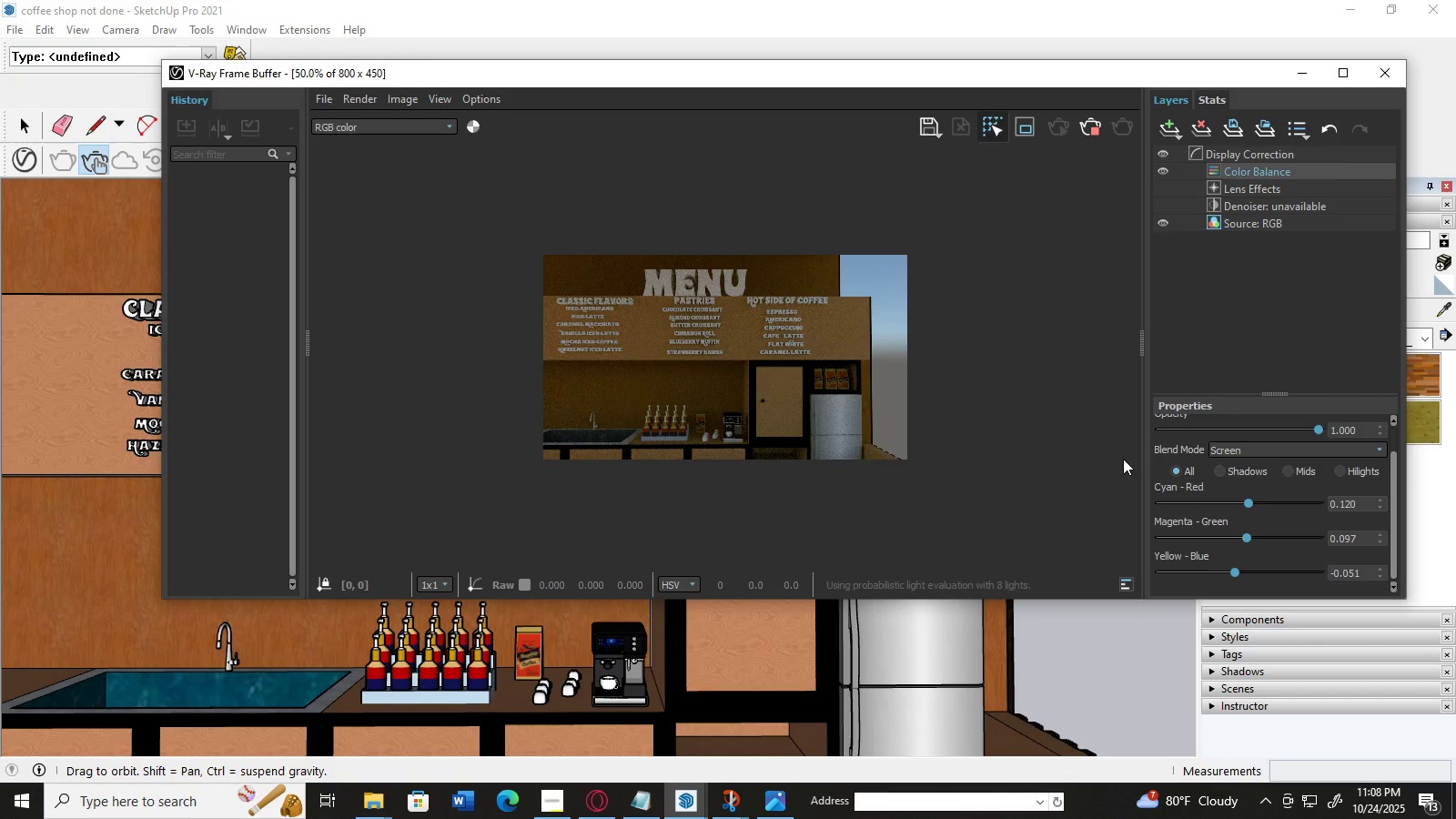 
left_click([1380, 447])
 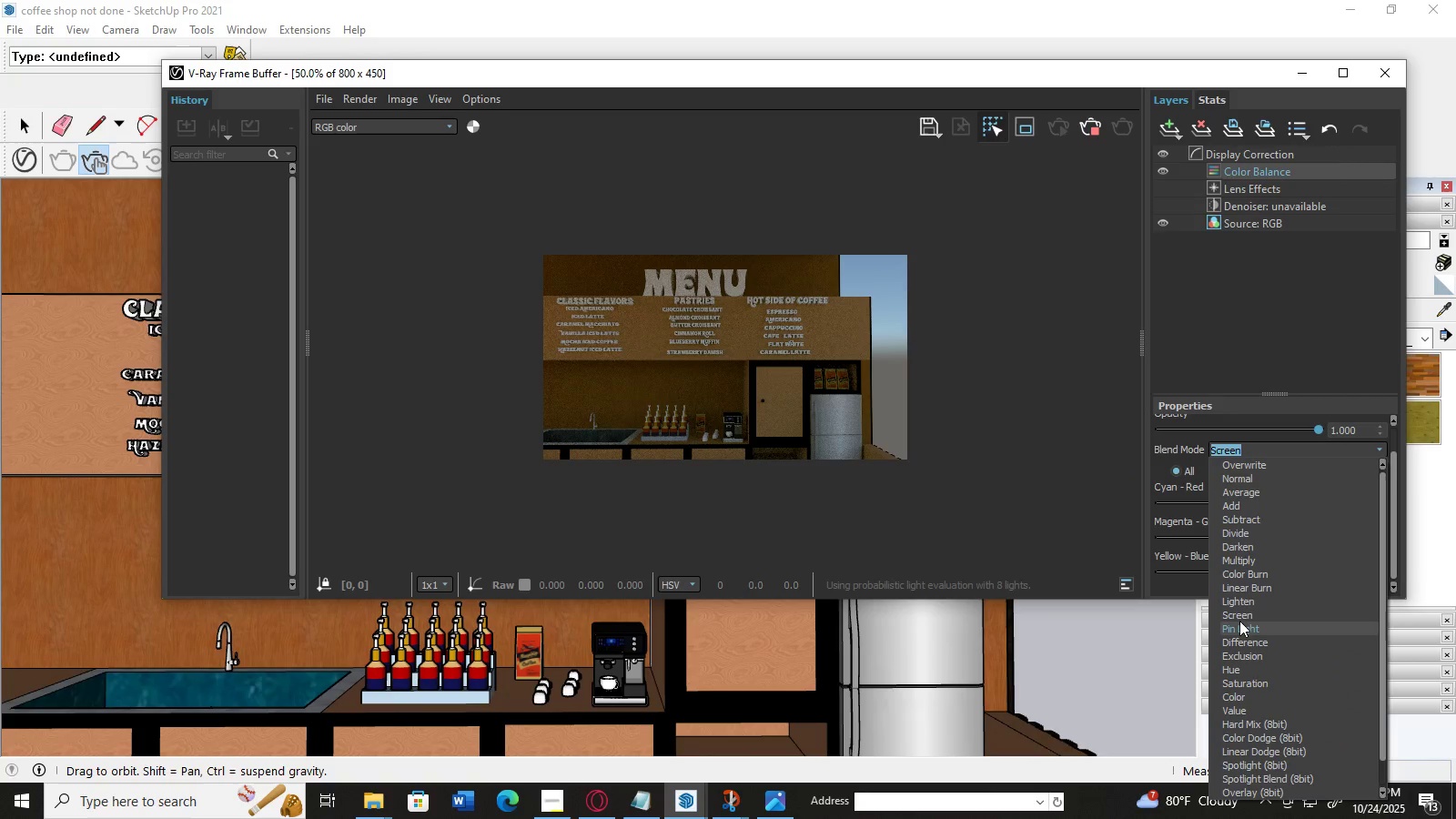 
left_click([1245, 612])
 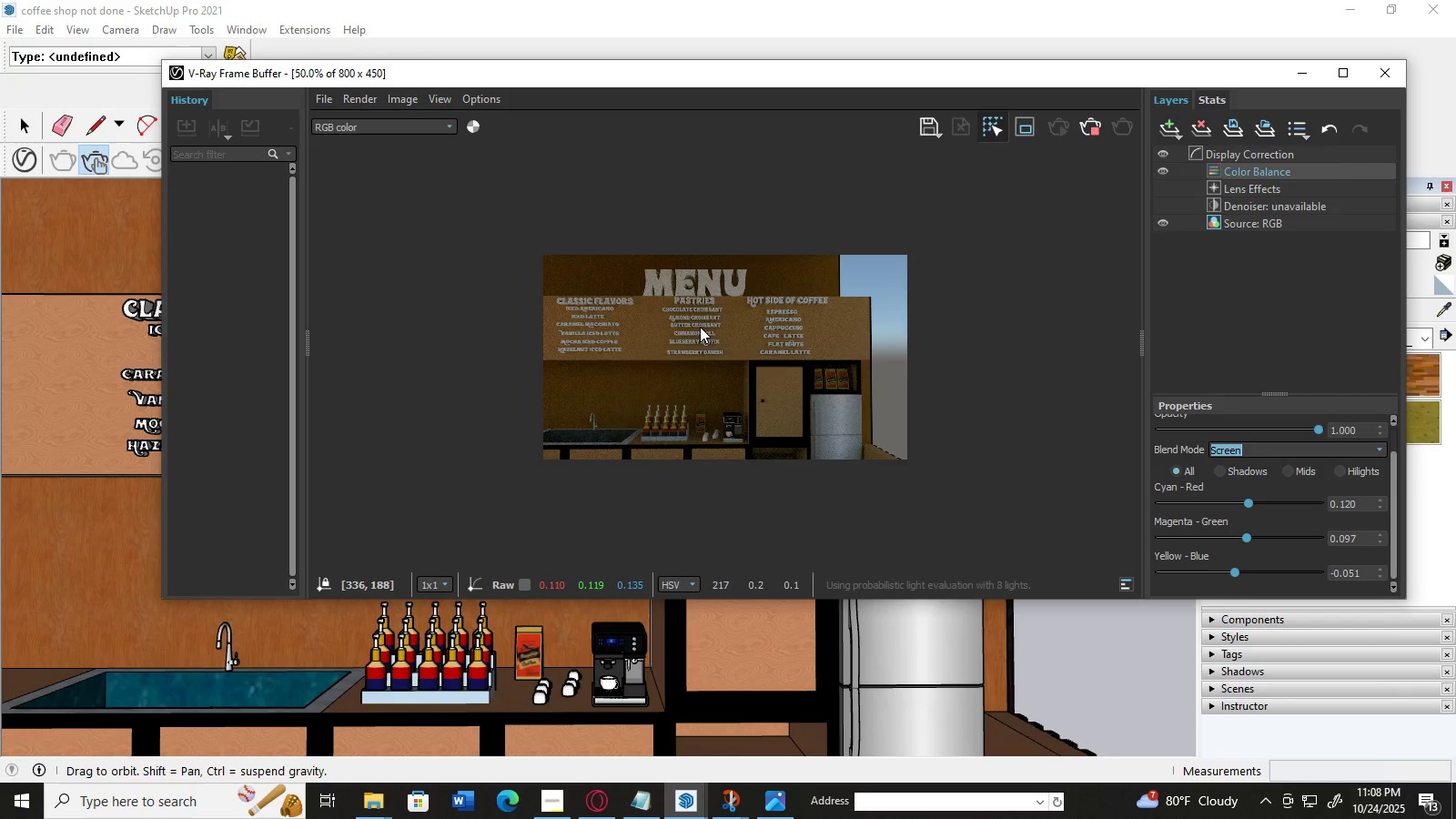 
scroll: coordinate [700, 326], scroll_direction: up, amount: 1.0
 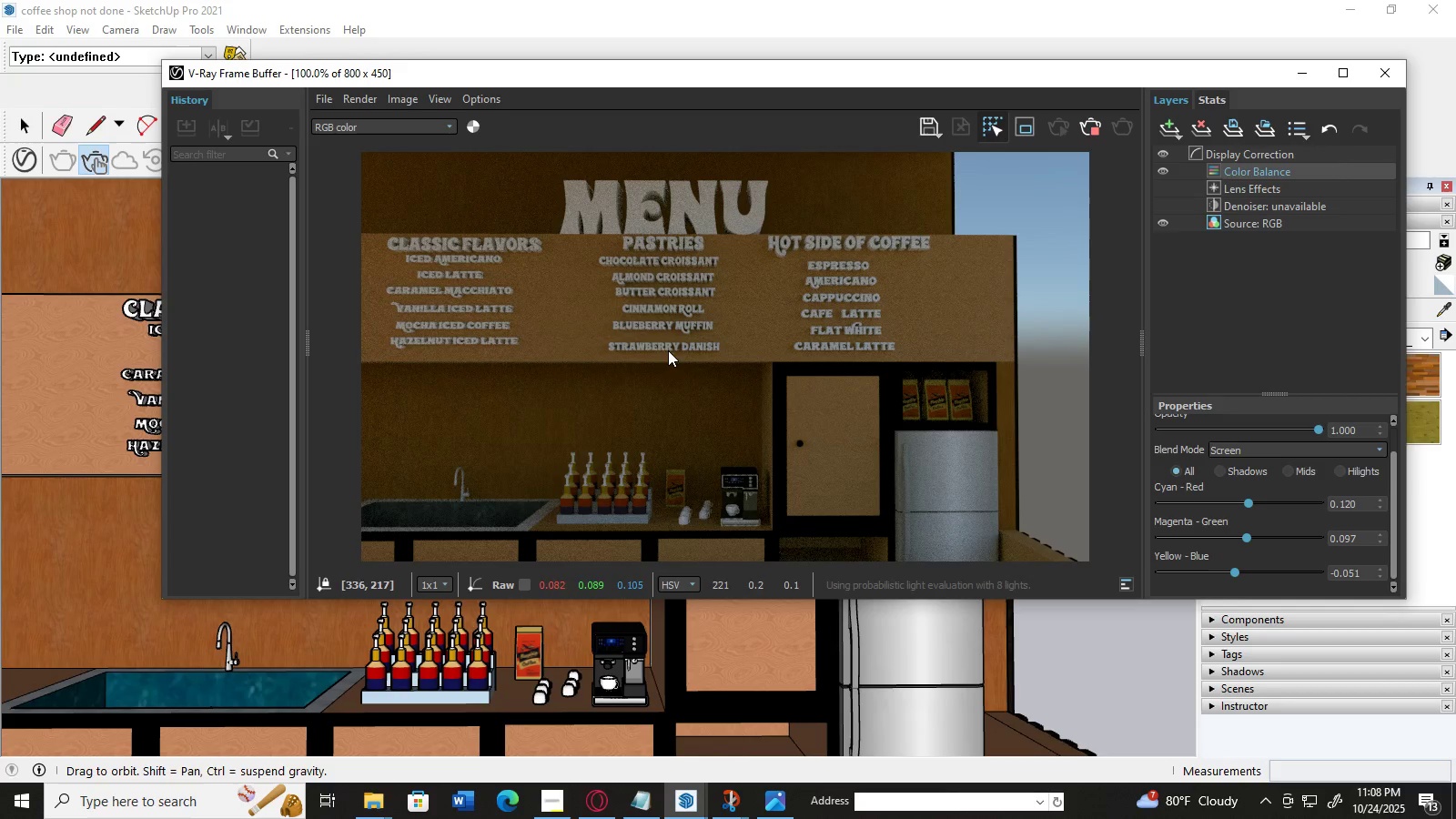 
scroll: coordinate [678, 352], scroll_direction: down, amount: 1.0
 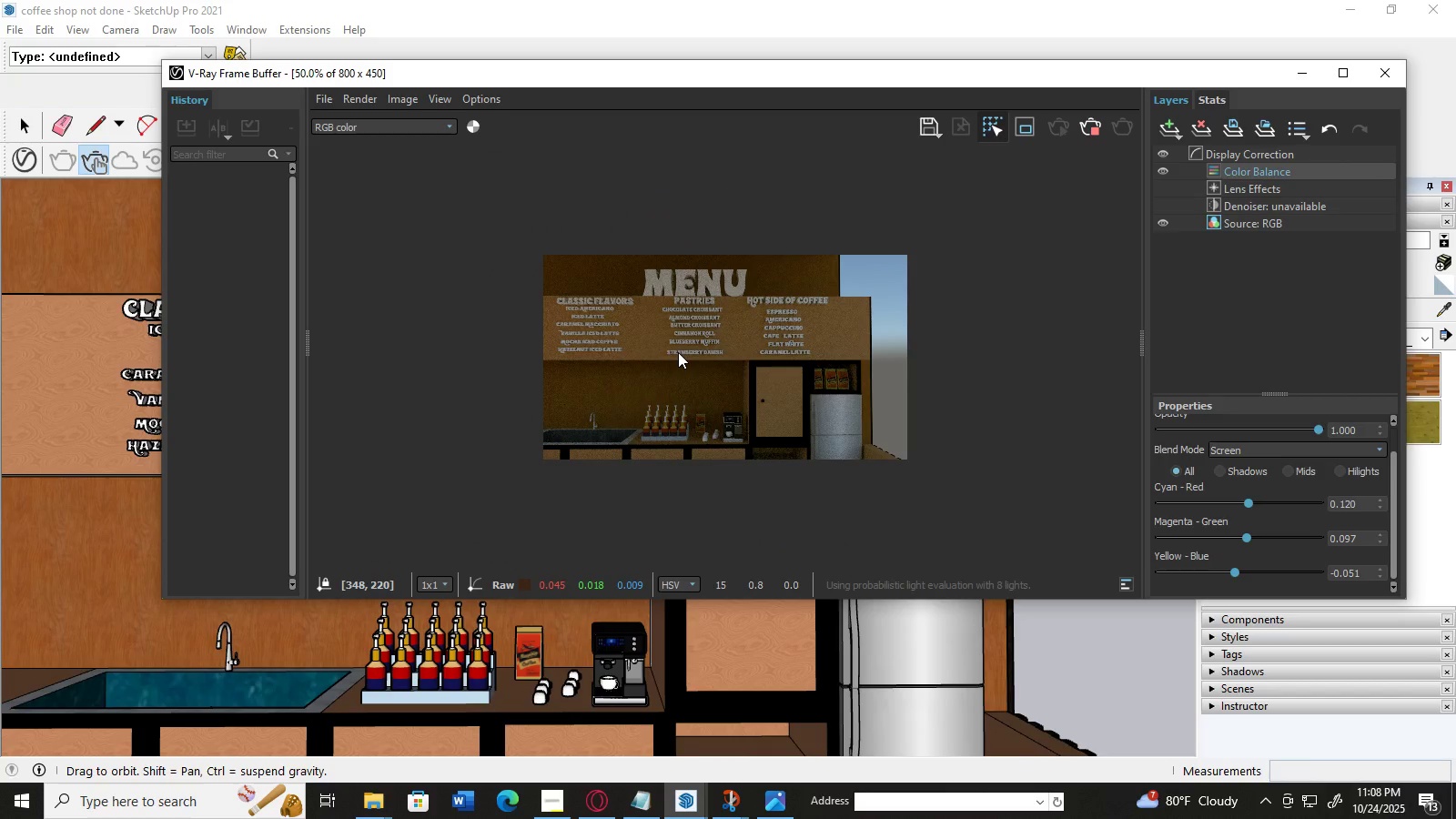 
scroll: coordinate [678, 352], scroll_direction: up, amount: 1.0
 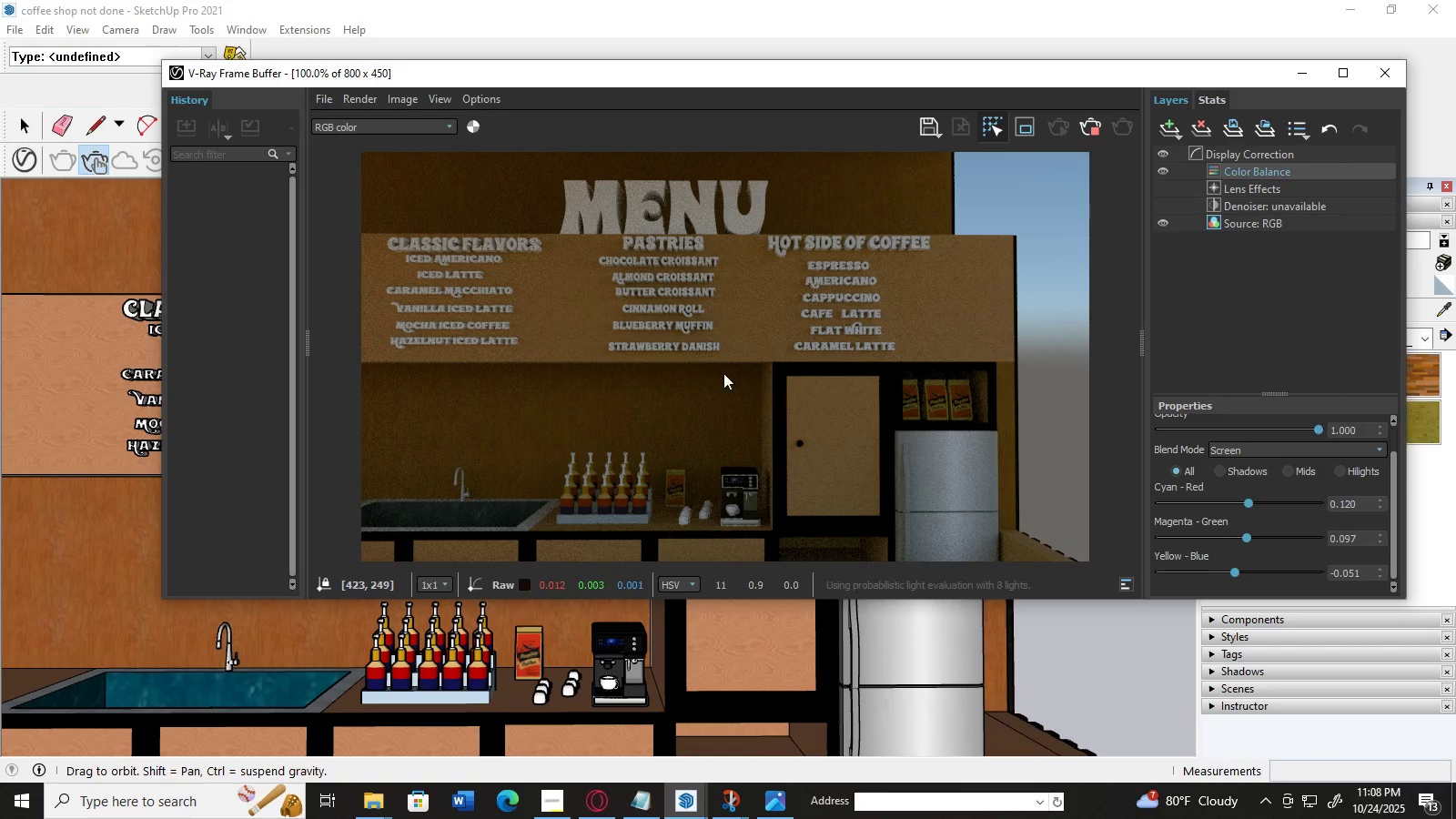 
left_click_drag(start_coordinate=[699, 372], to_coordinate=[723, 369])
 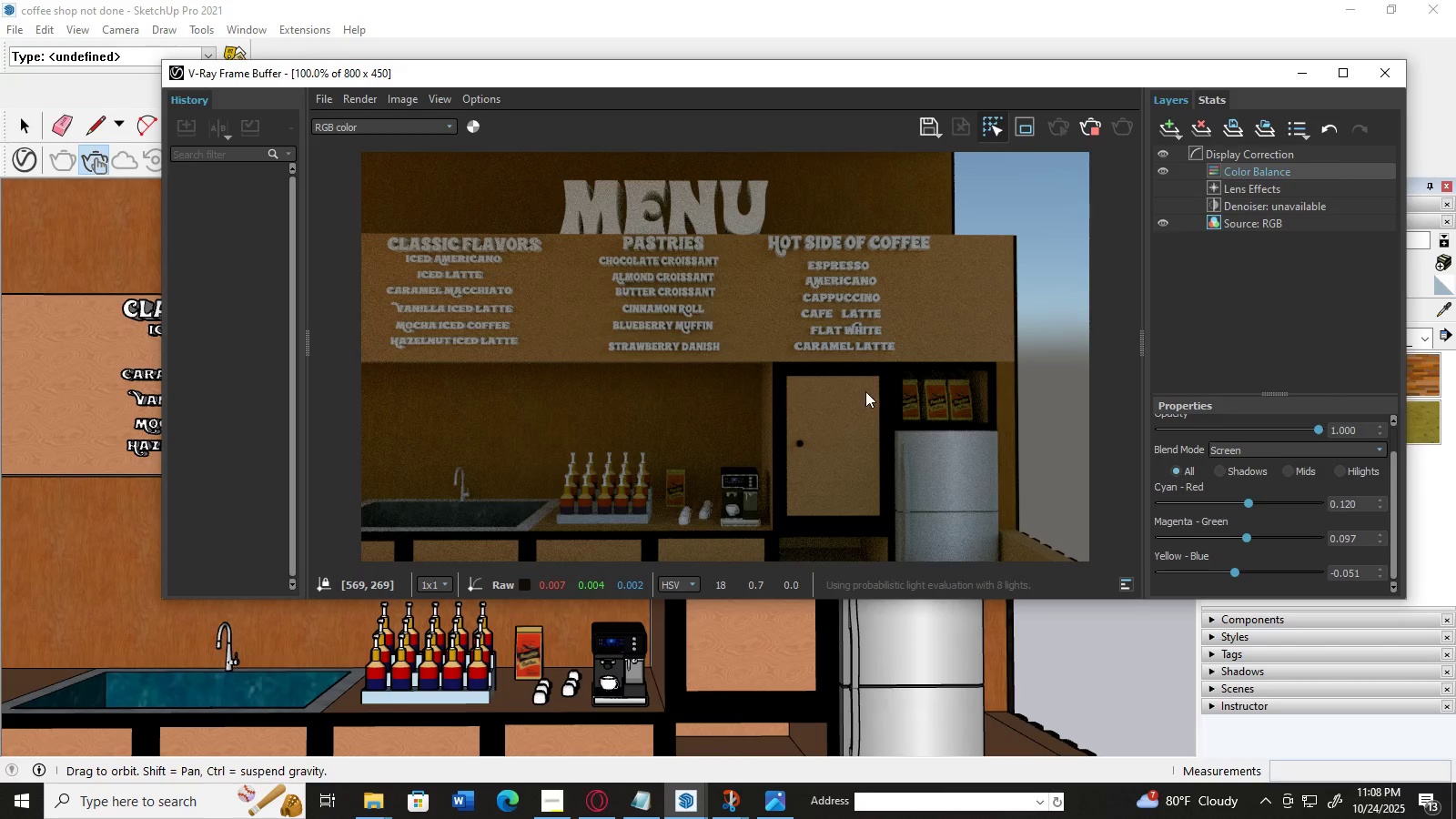 
scroll: coordinate [855, 383], scroll_direction: down, amount: 1.0
 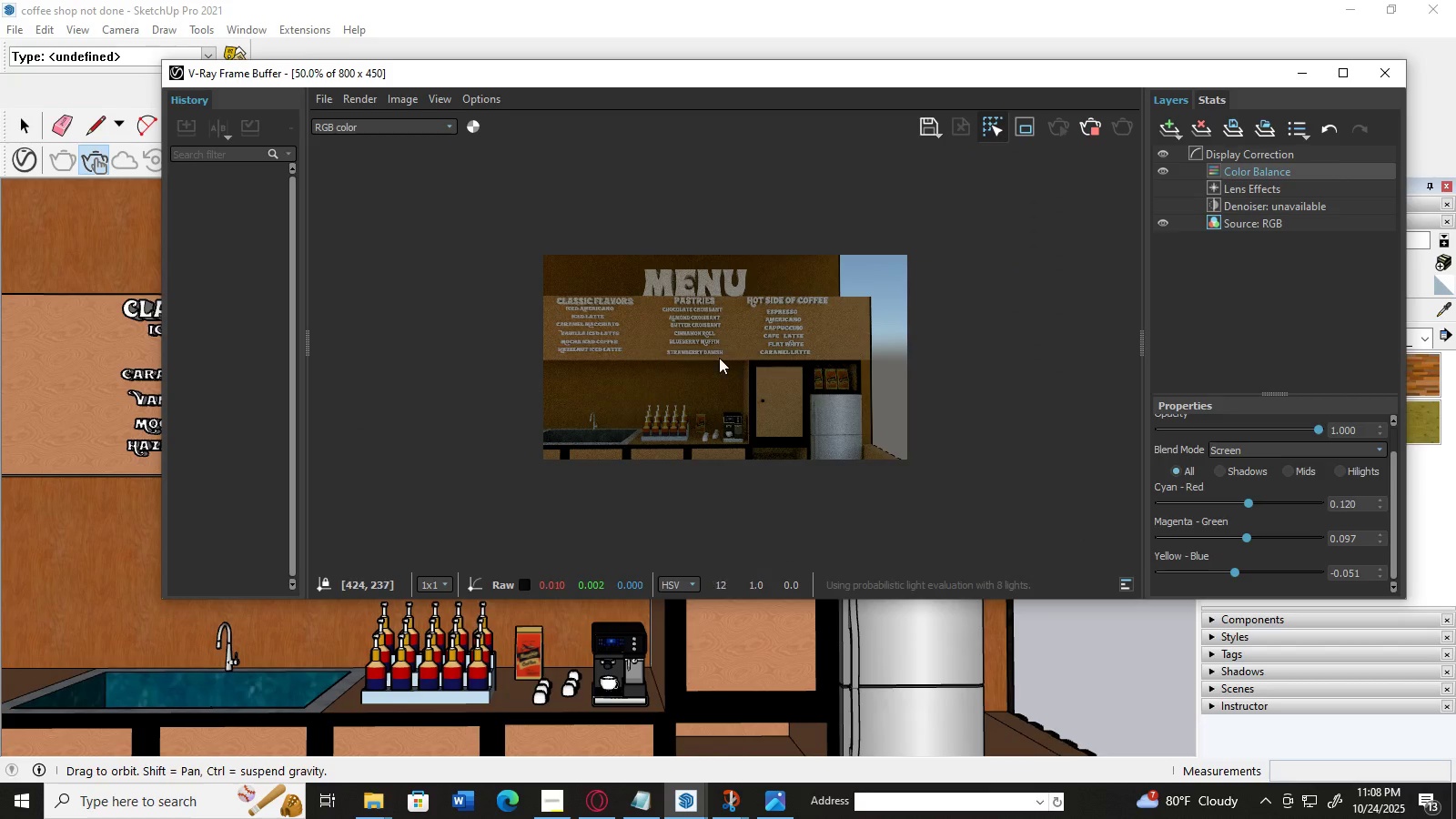 
left_click_drag(start_coordinate=[717, 355], to_coordinate=[720, 314])
 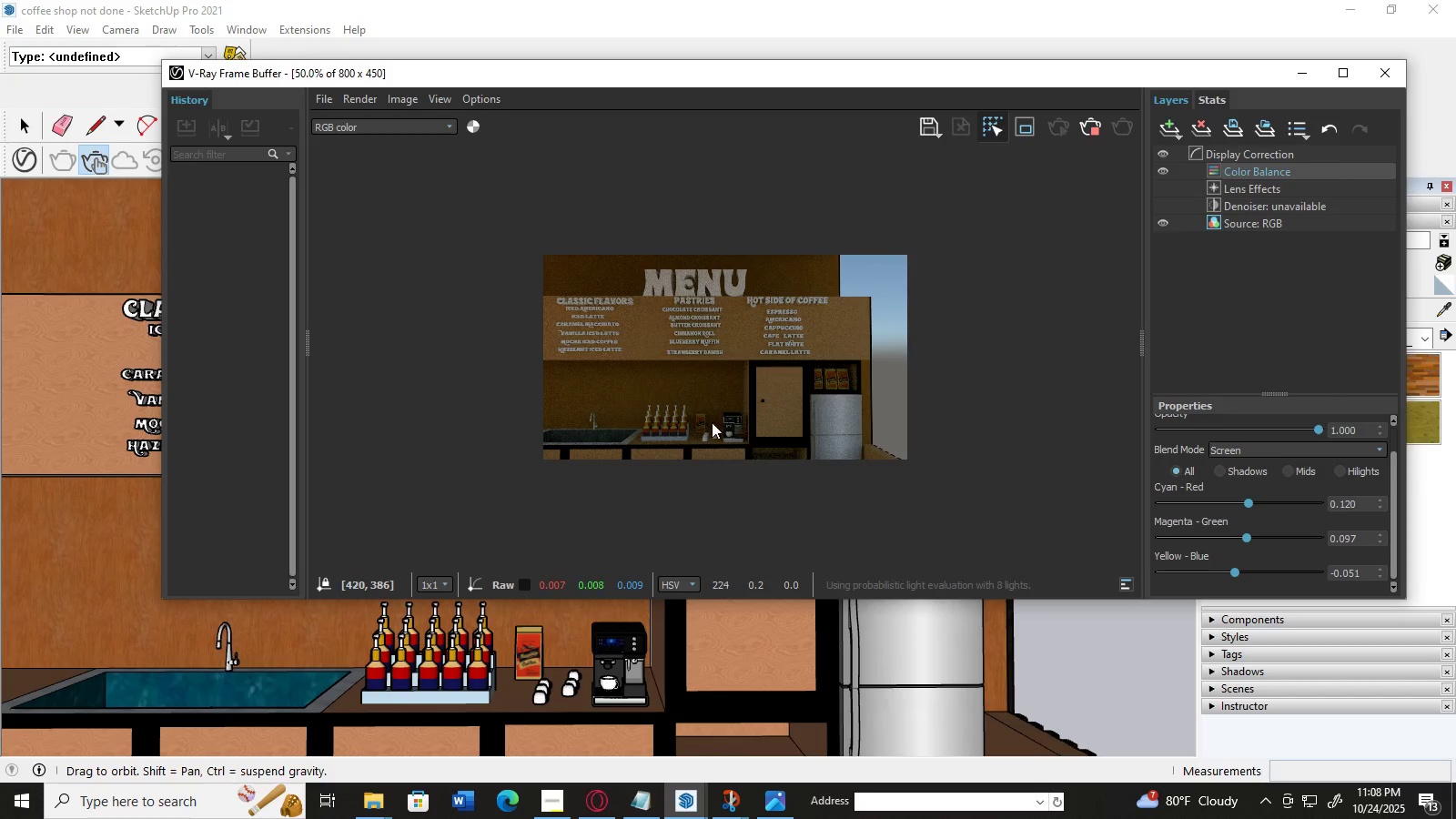 
scroll: coordinate [682, 395], scroll_direction: up, amount: 1.0
 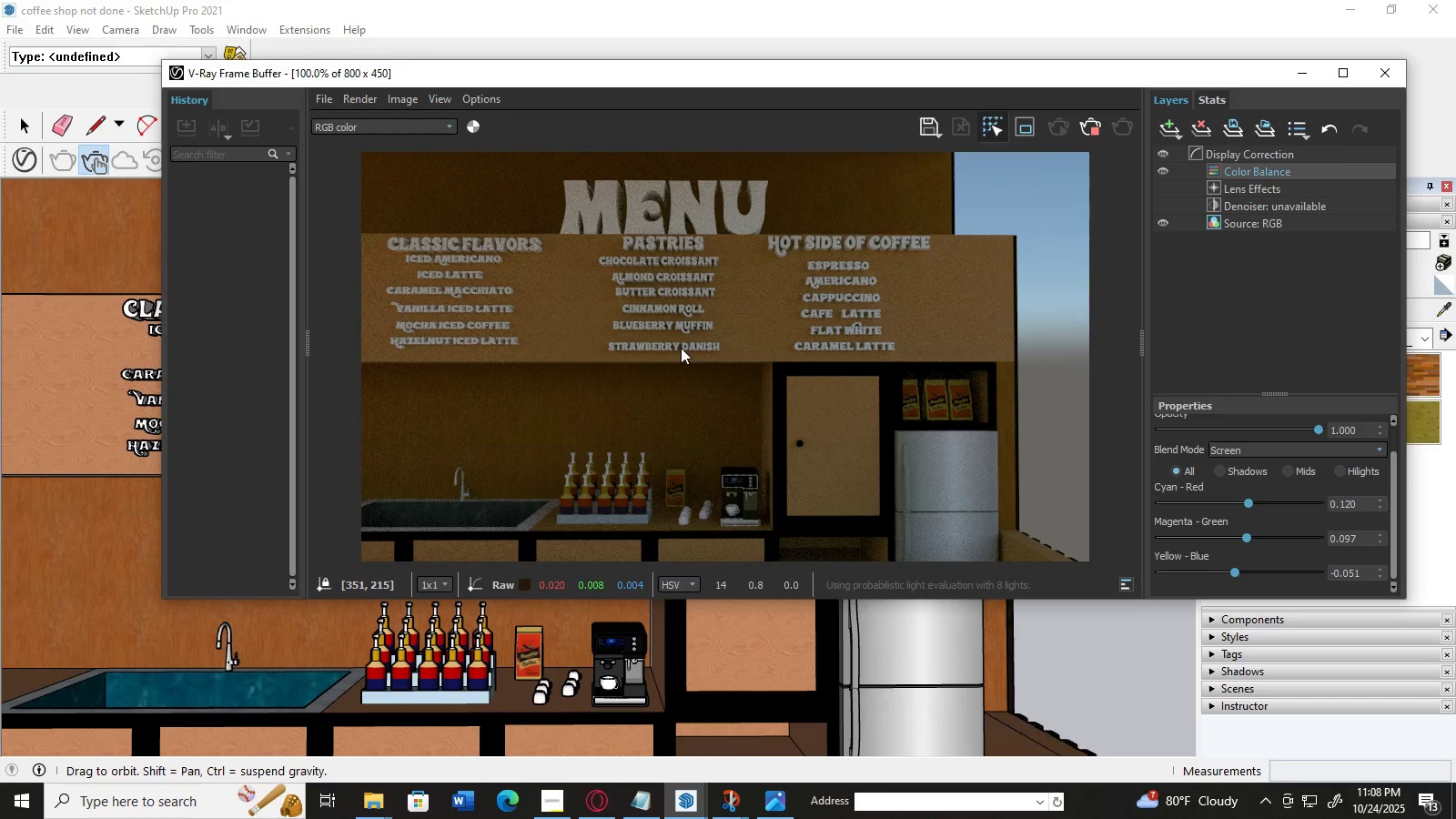 
scroll: coordinate [681, 348], scroll_direction: down, amount: 1.0
 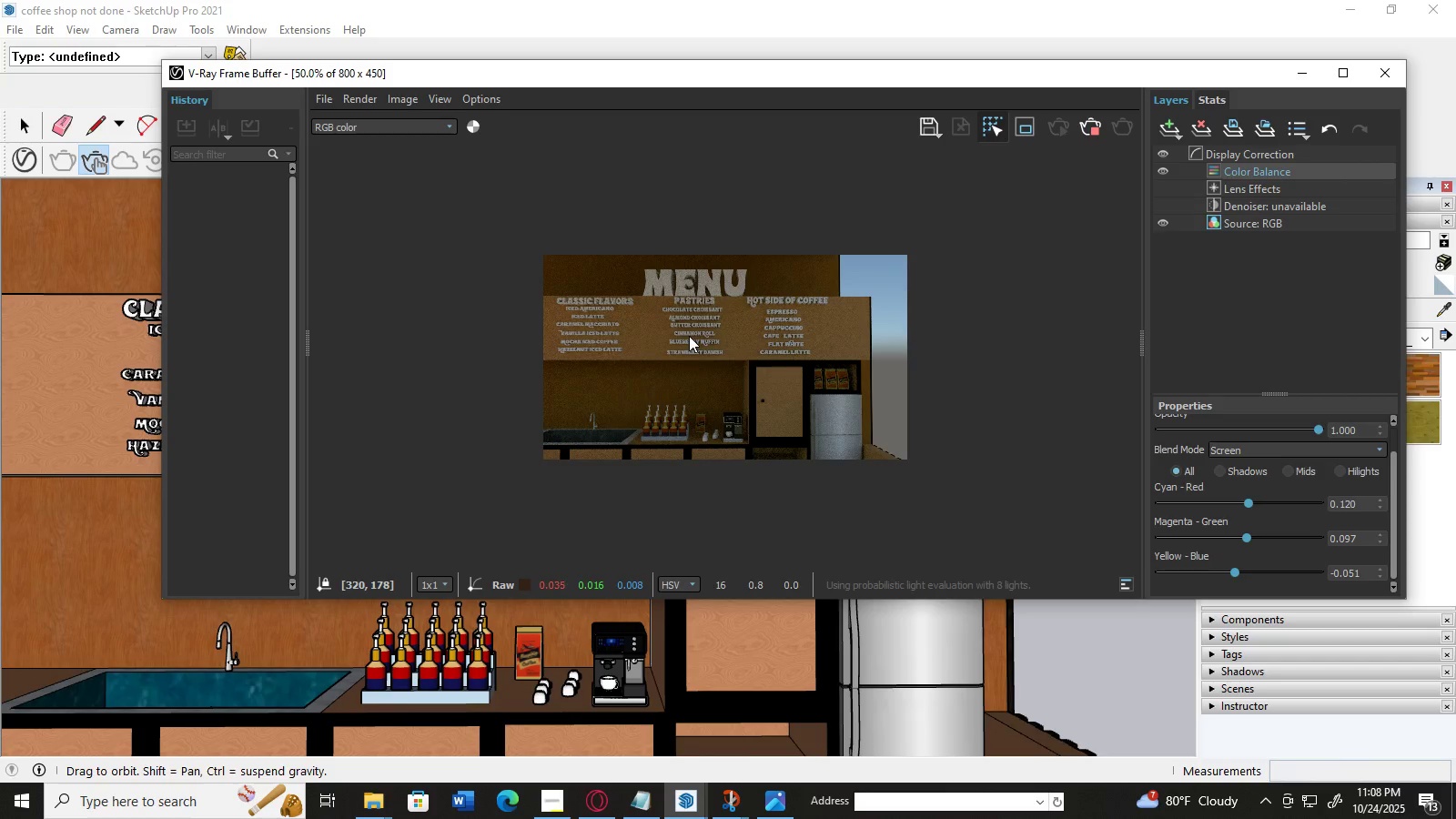 
scroll: coordinate [689, 336], scroll_direction: up, amount: 1.0
 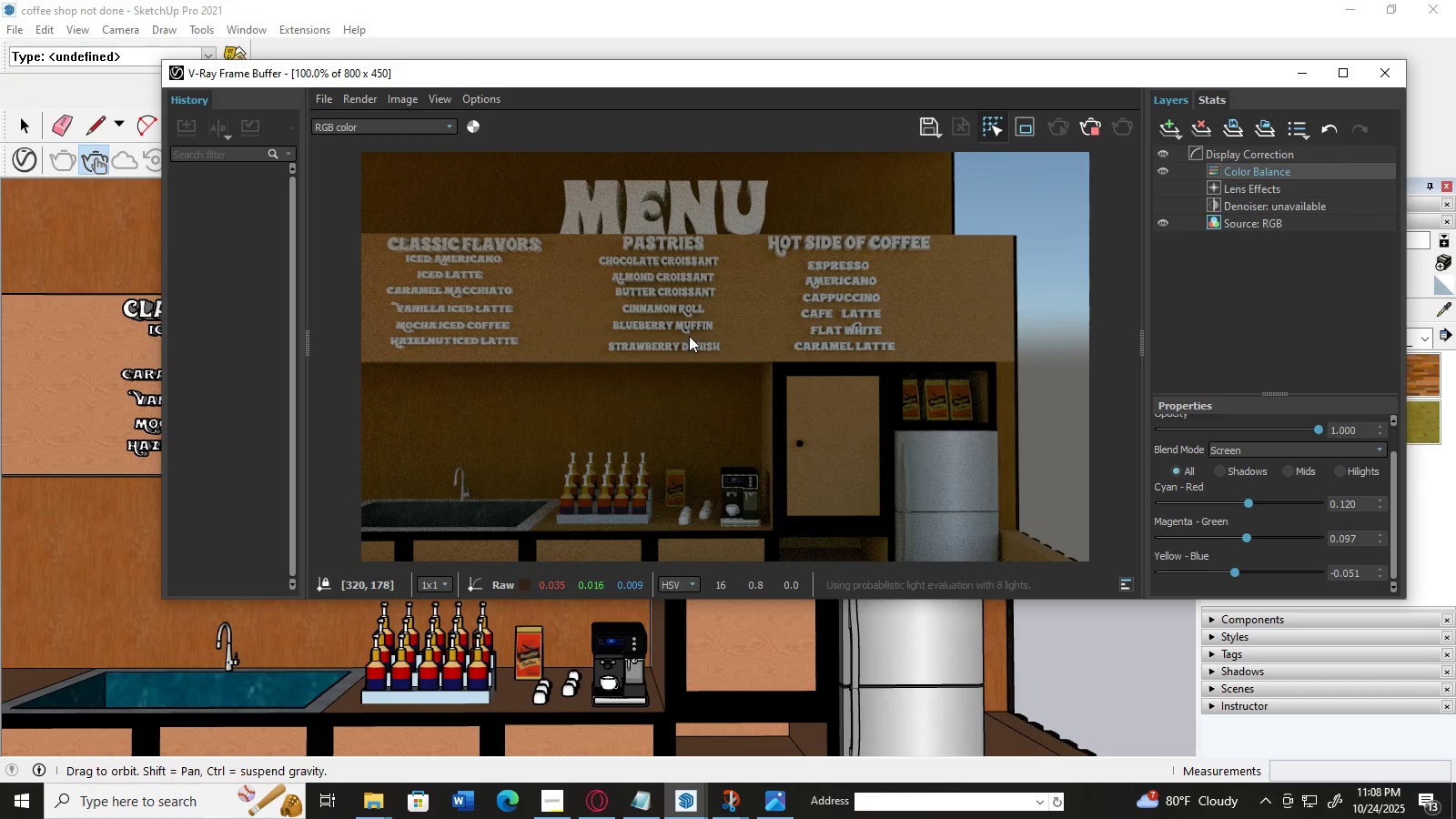 
left_click([1214, 187])
 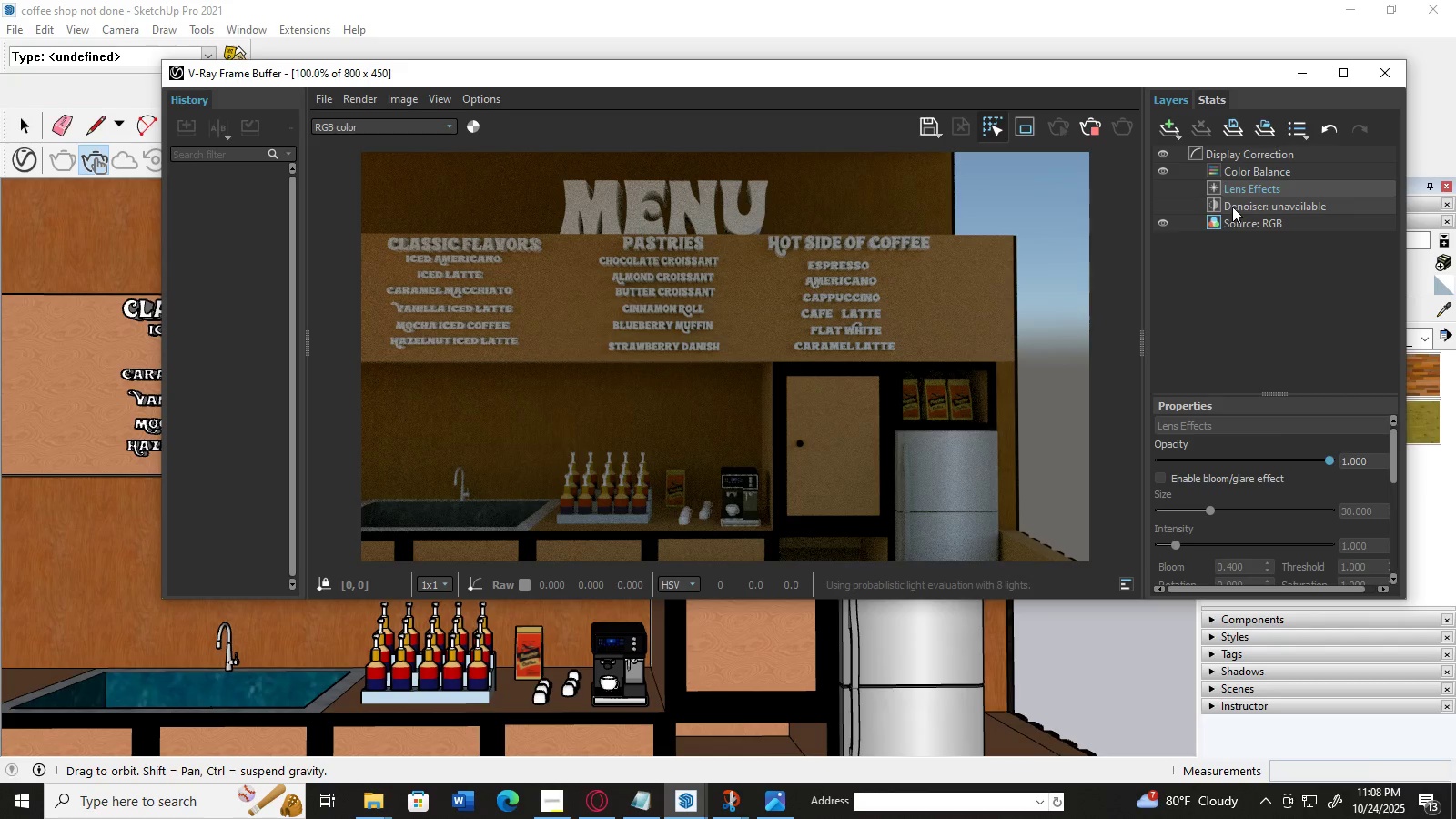 
left_click([1232, 207])
 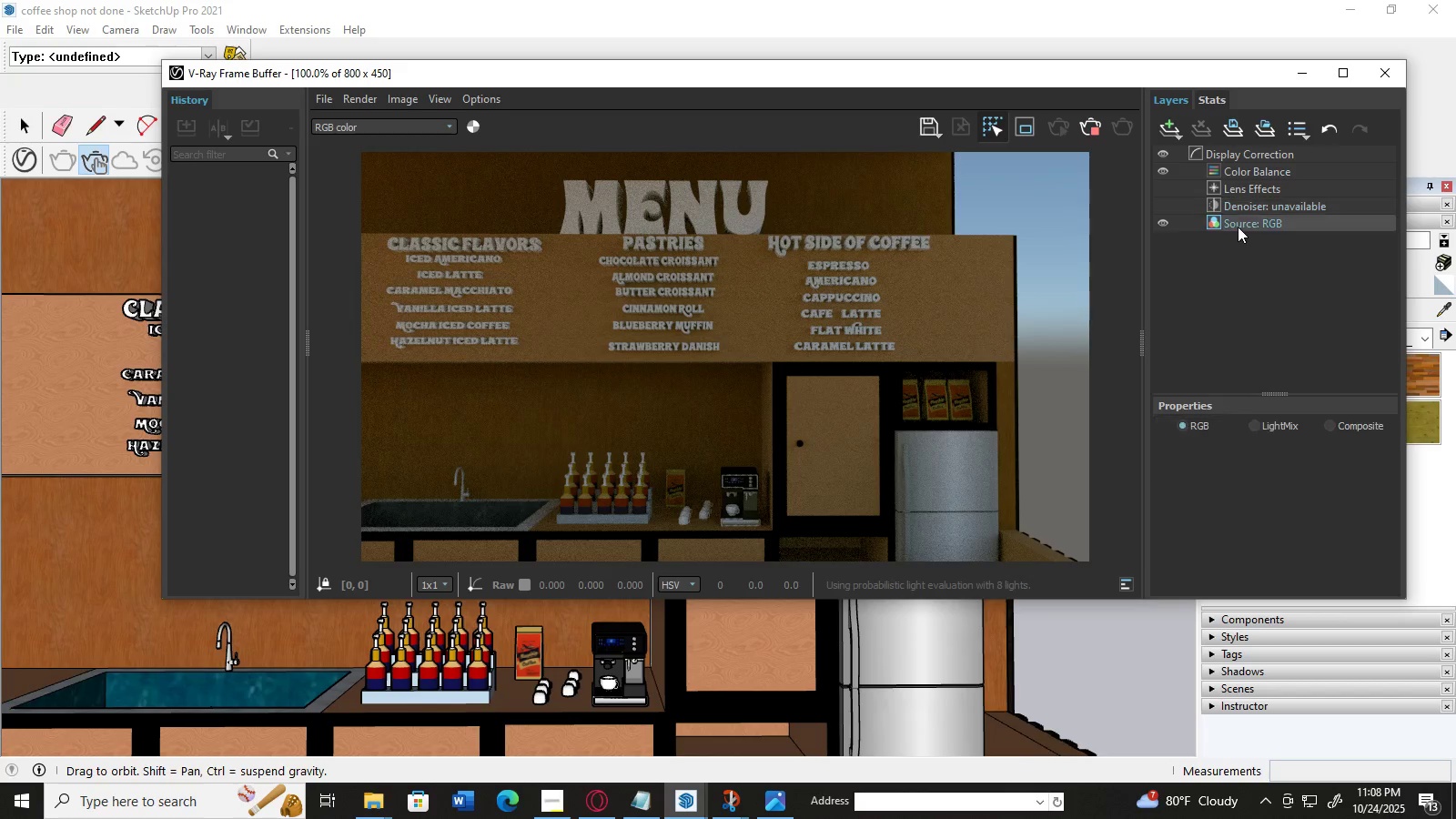 
left_click([1238, 227])
 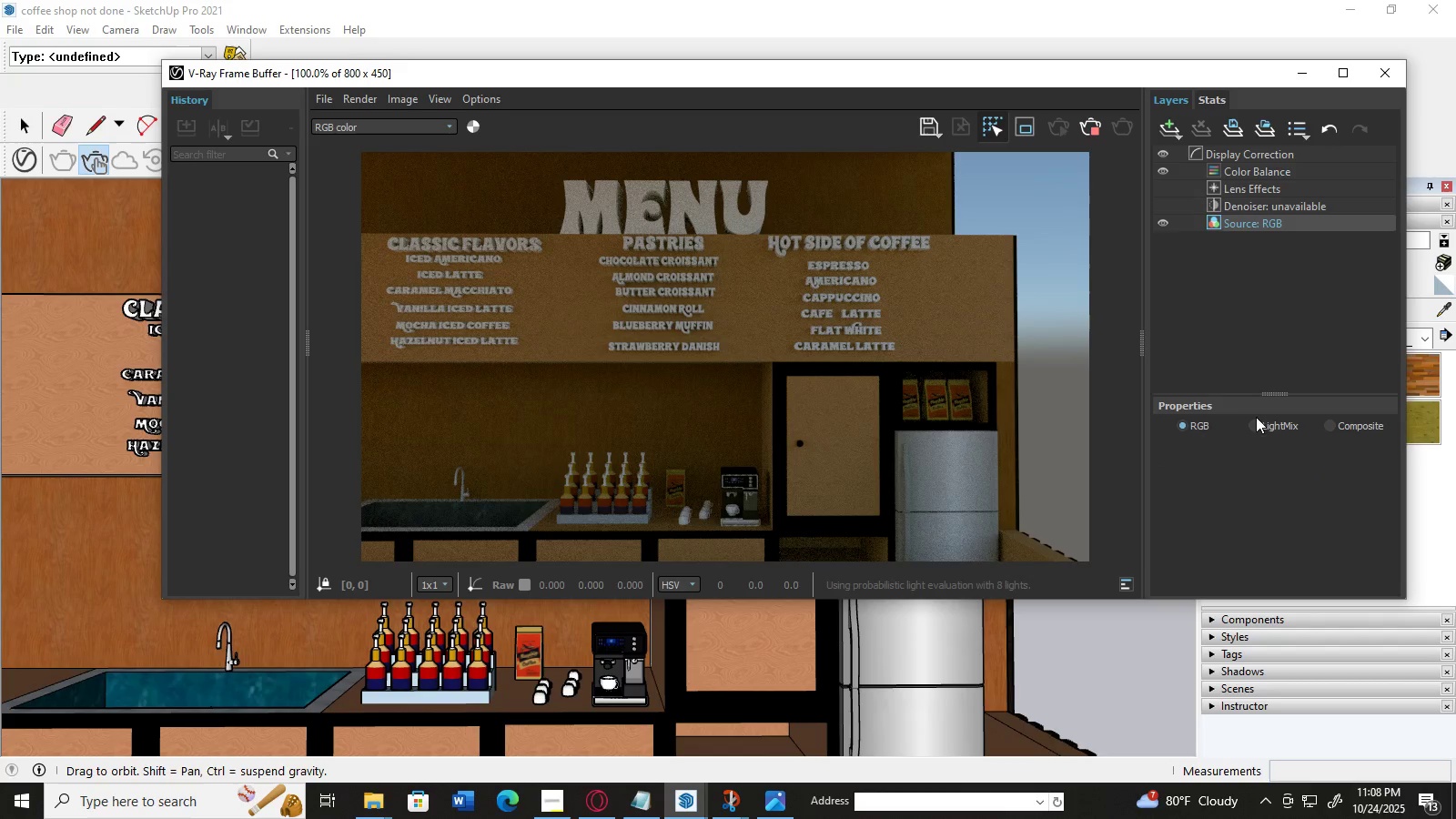 
left_click([1261, 426])
 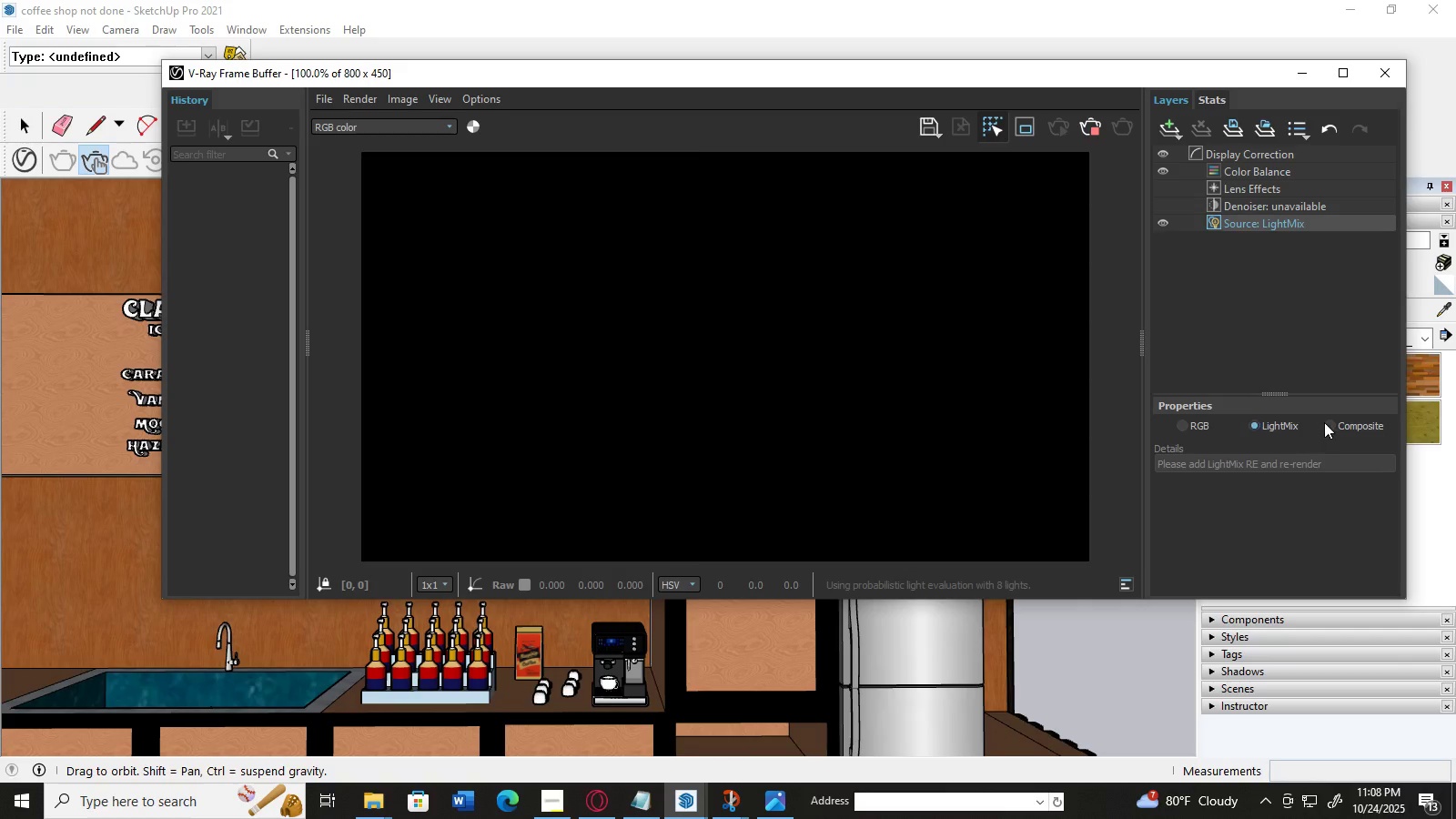 
left_click([1329, 421])
 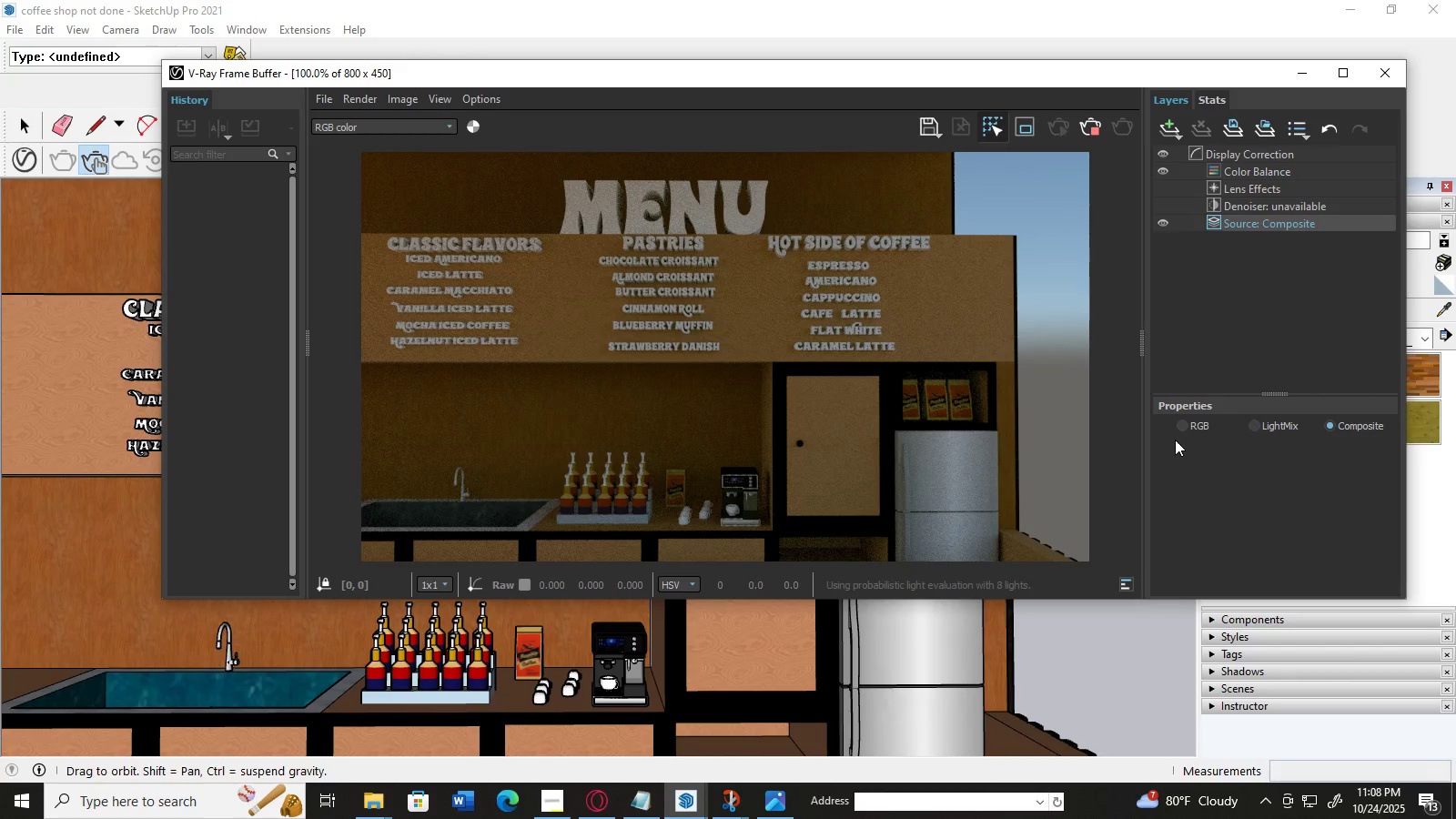 
left_click([1183, 420])
 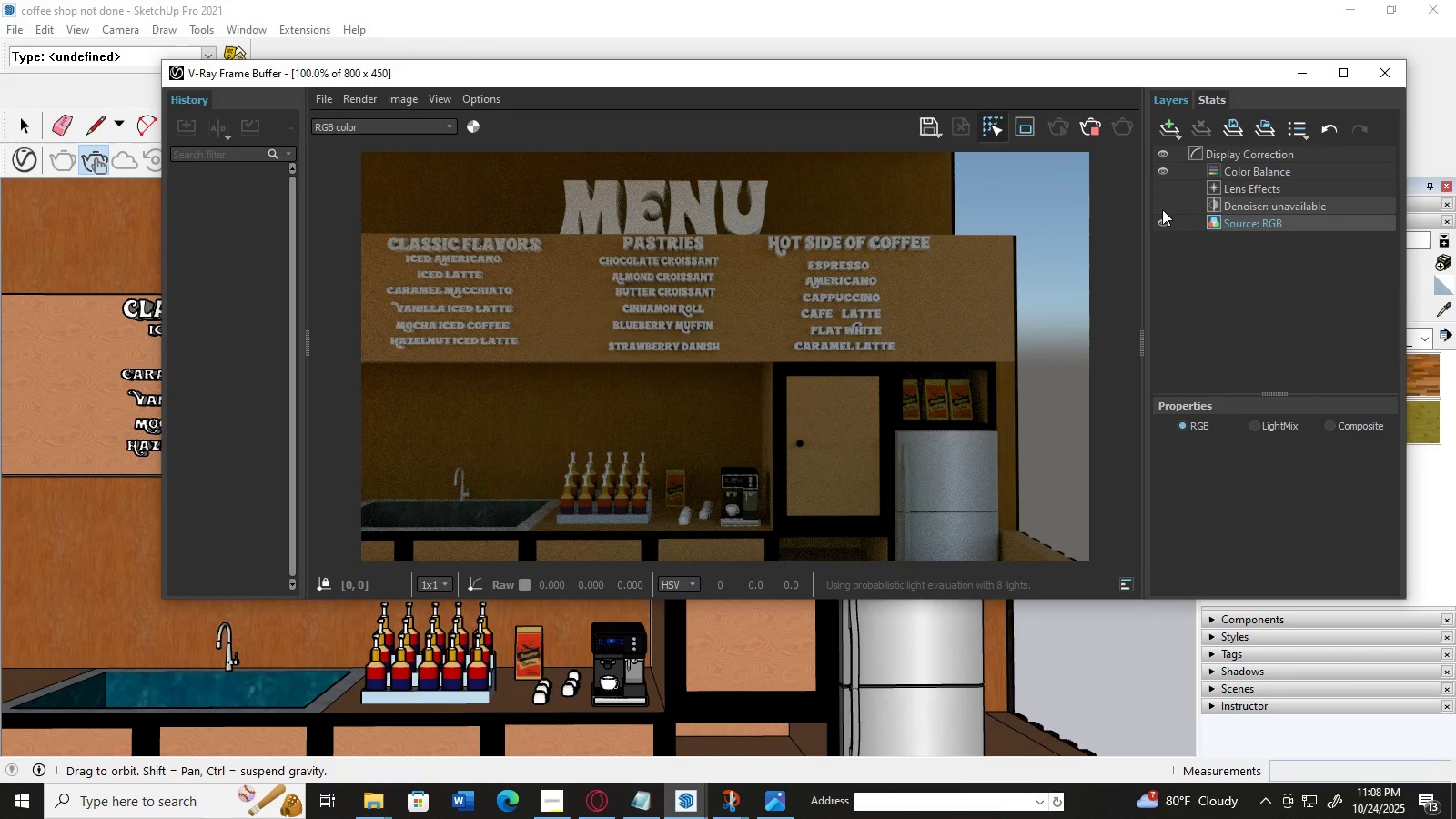 
left_click([1162, 209])
 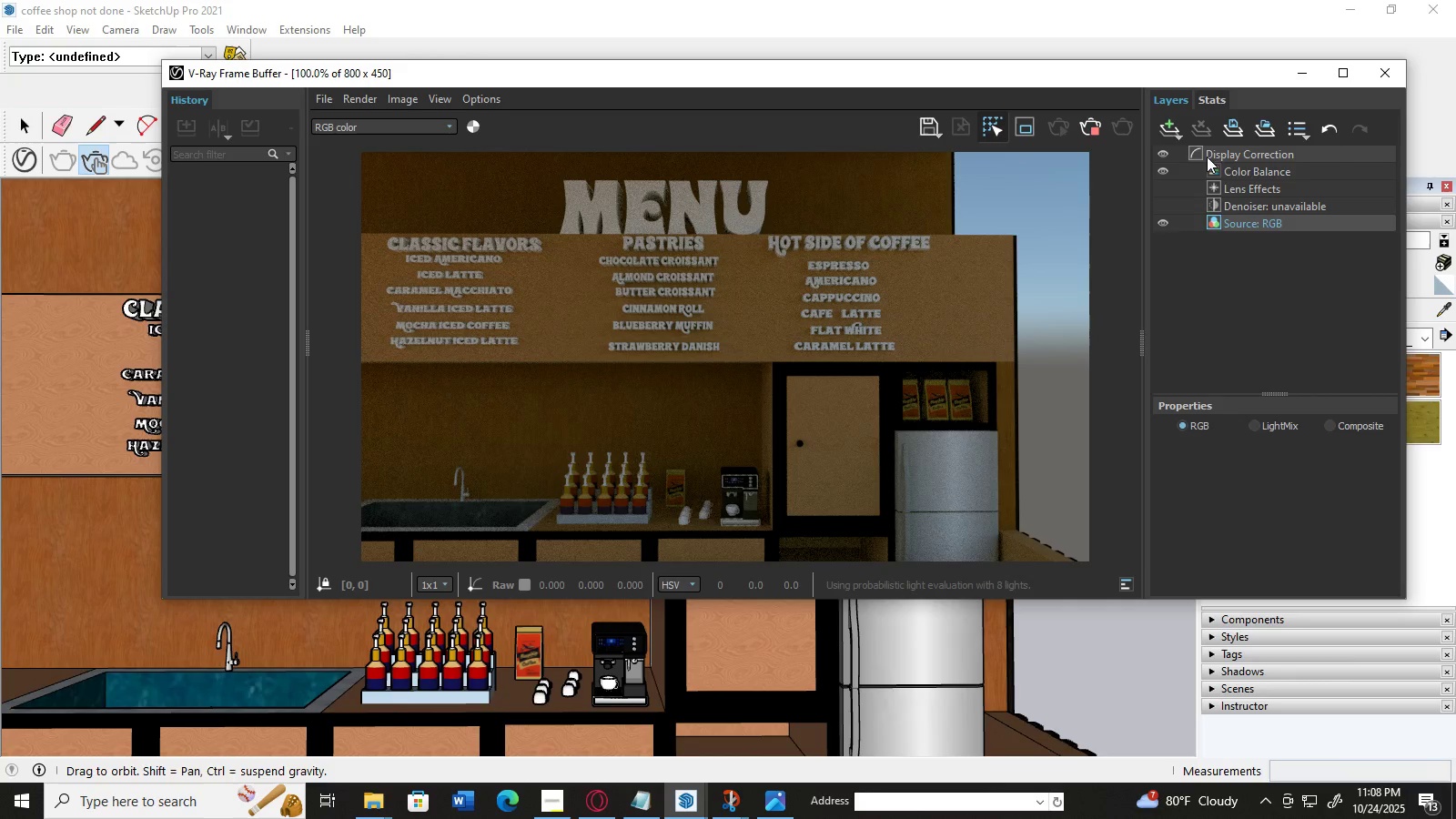 
mouse_move([1185, 132])
 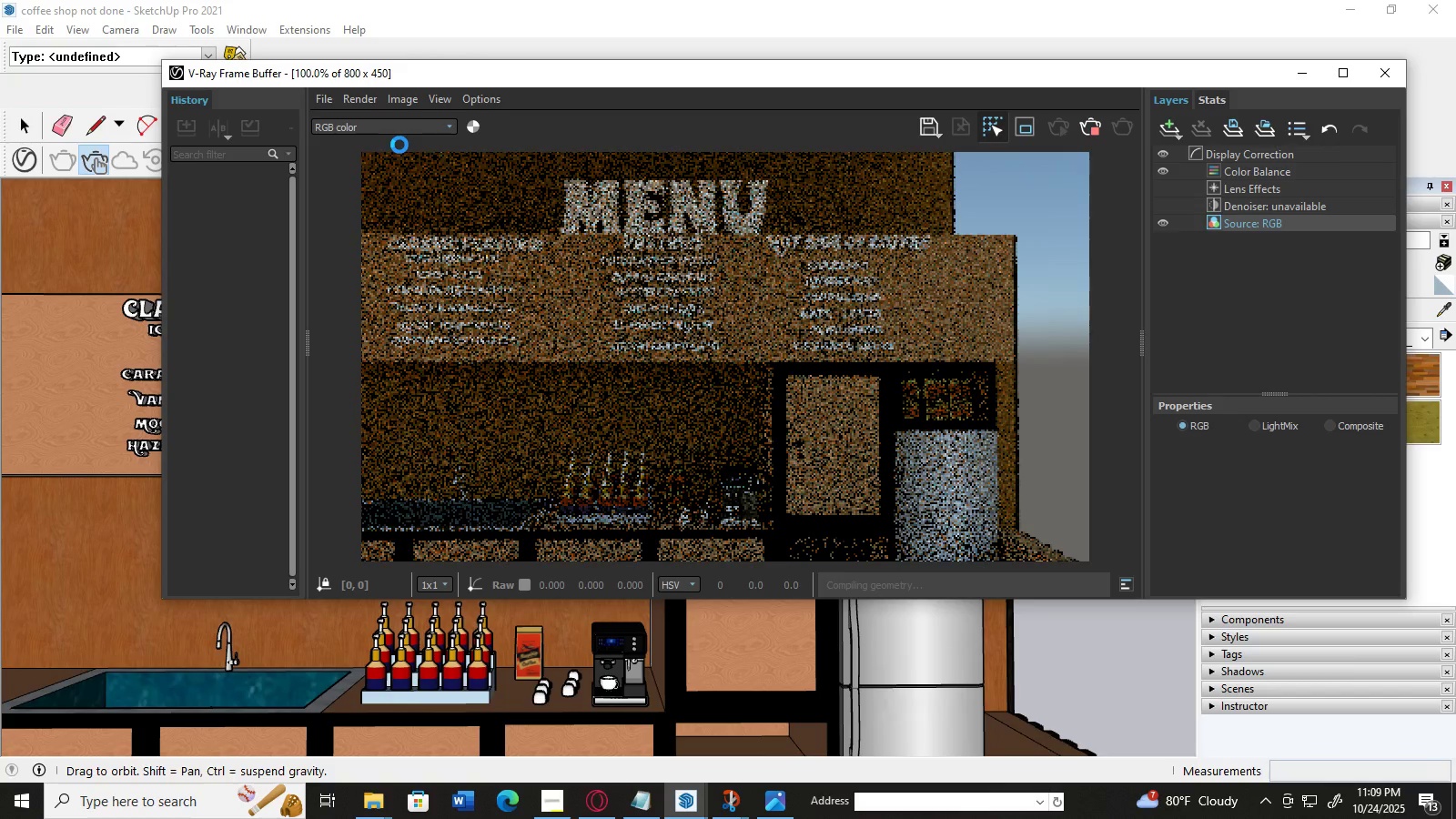 
mouse_move([513, 217])
 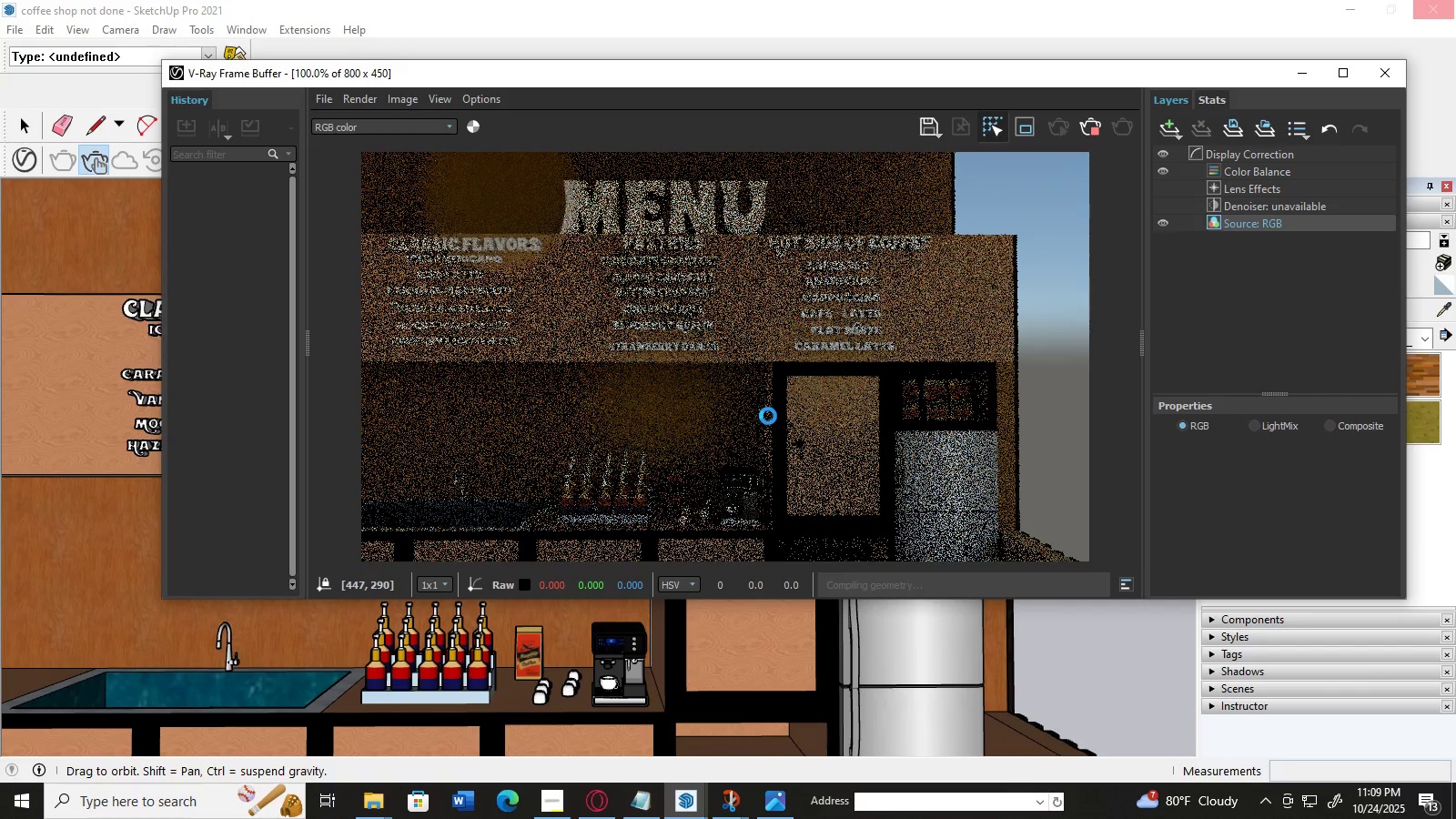 
left_click([739, 421])
 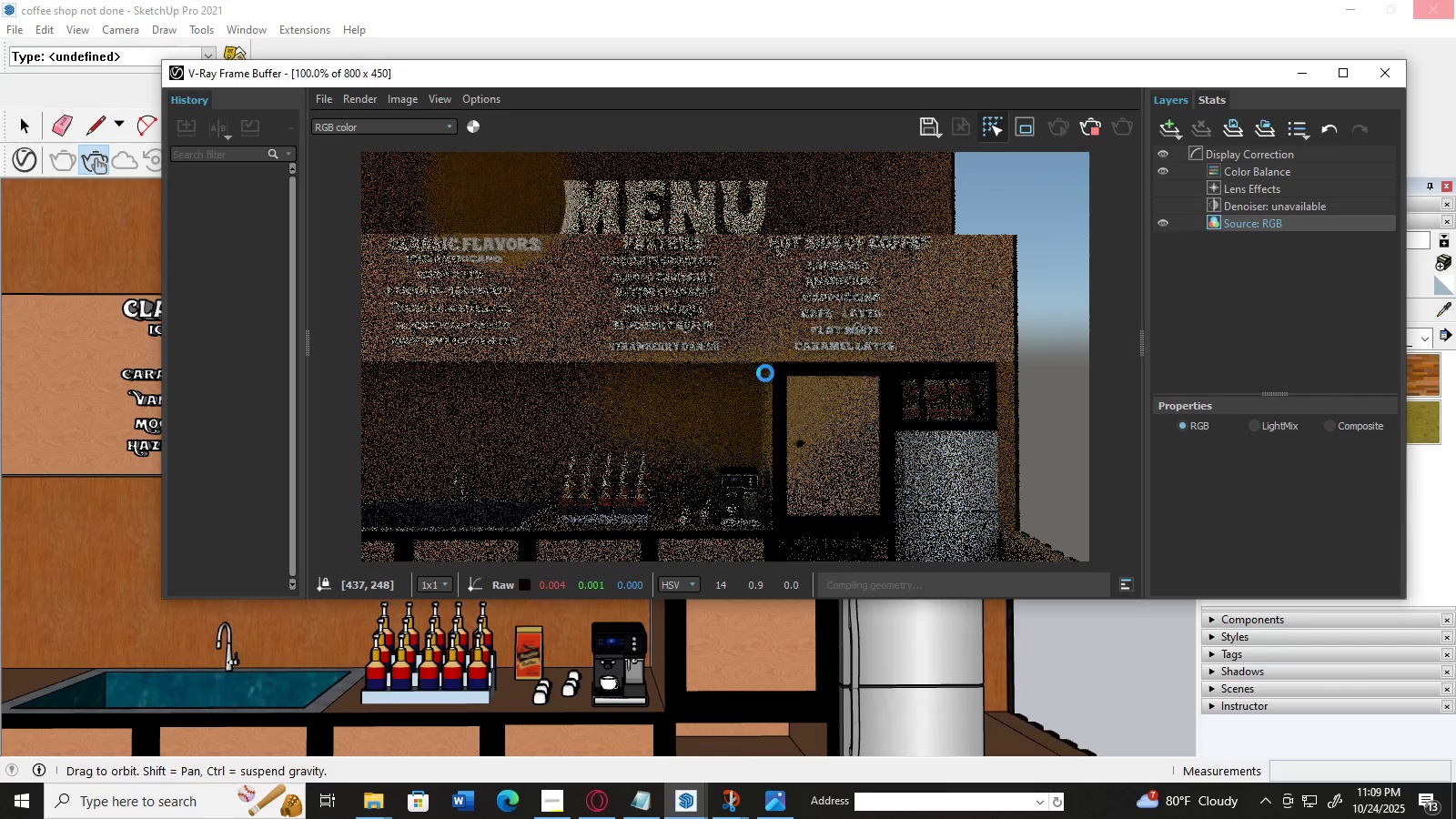 
left_click([759, 378])
 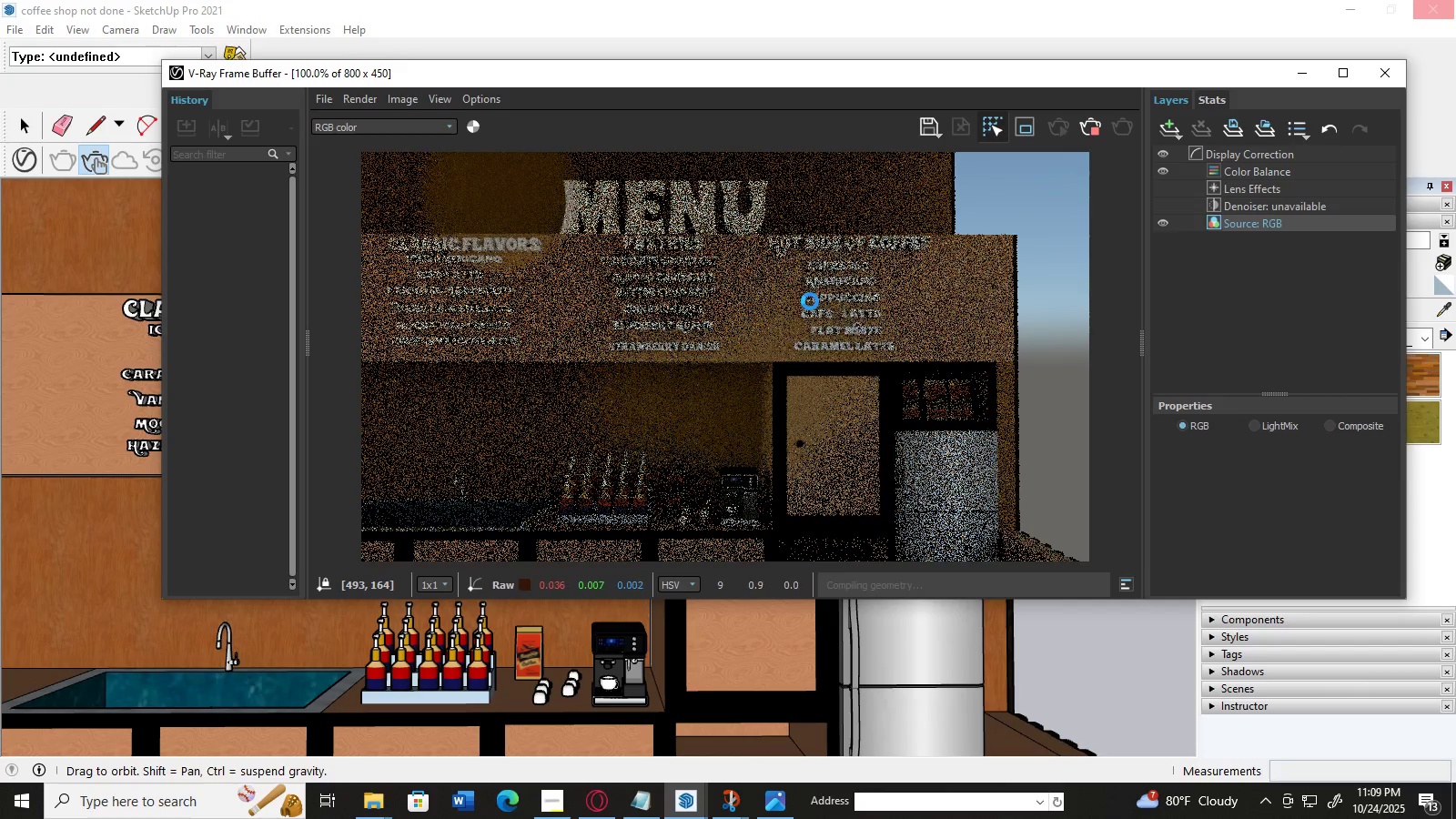 
left_click([810, 301])
 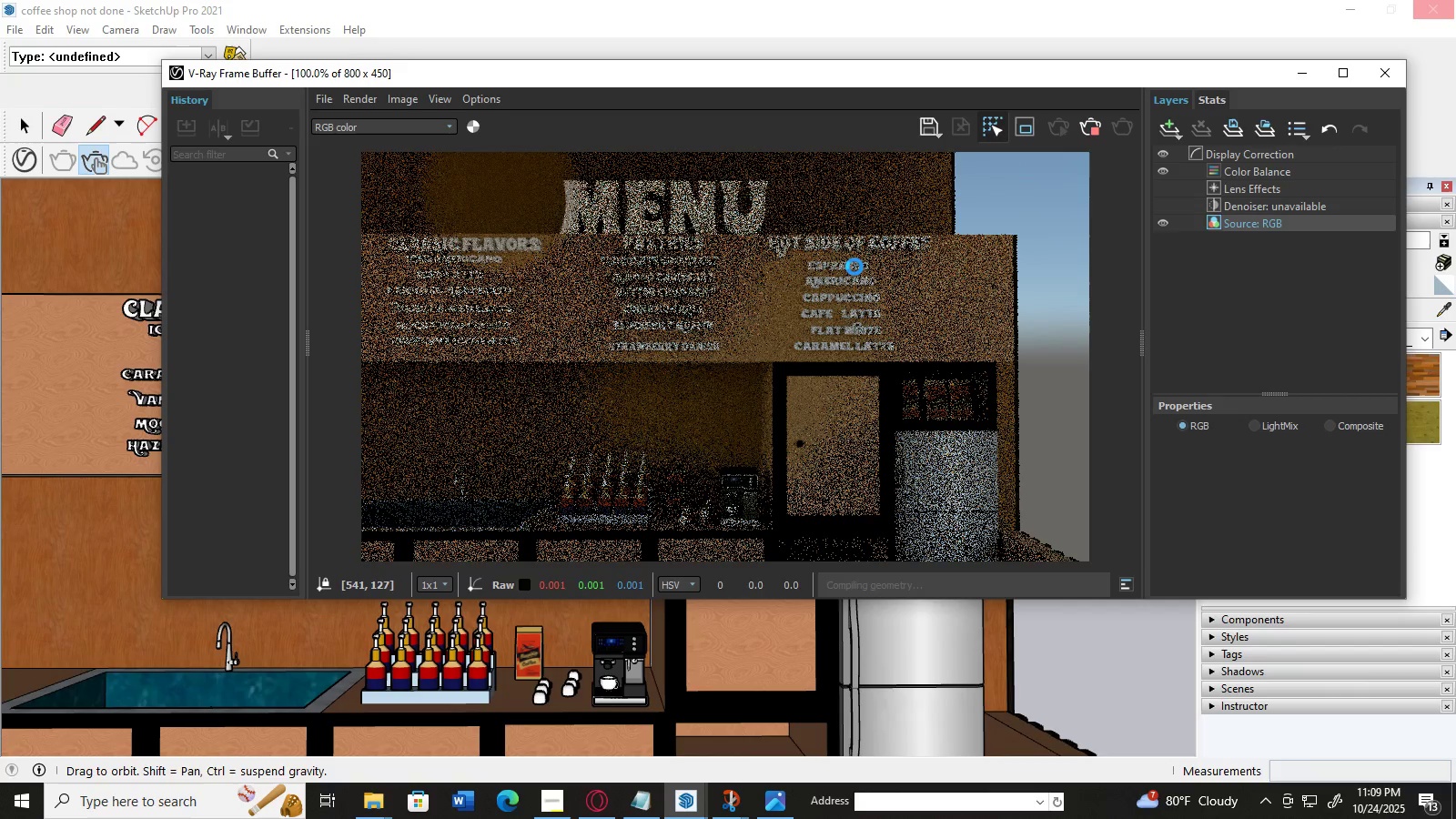 
left_click_drag(start_coordinate=[856, 264], to_coordinate=[765, 472])
 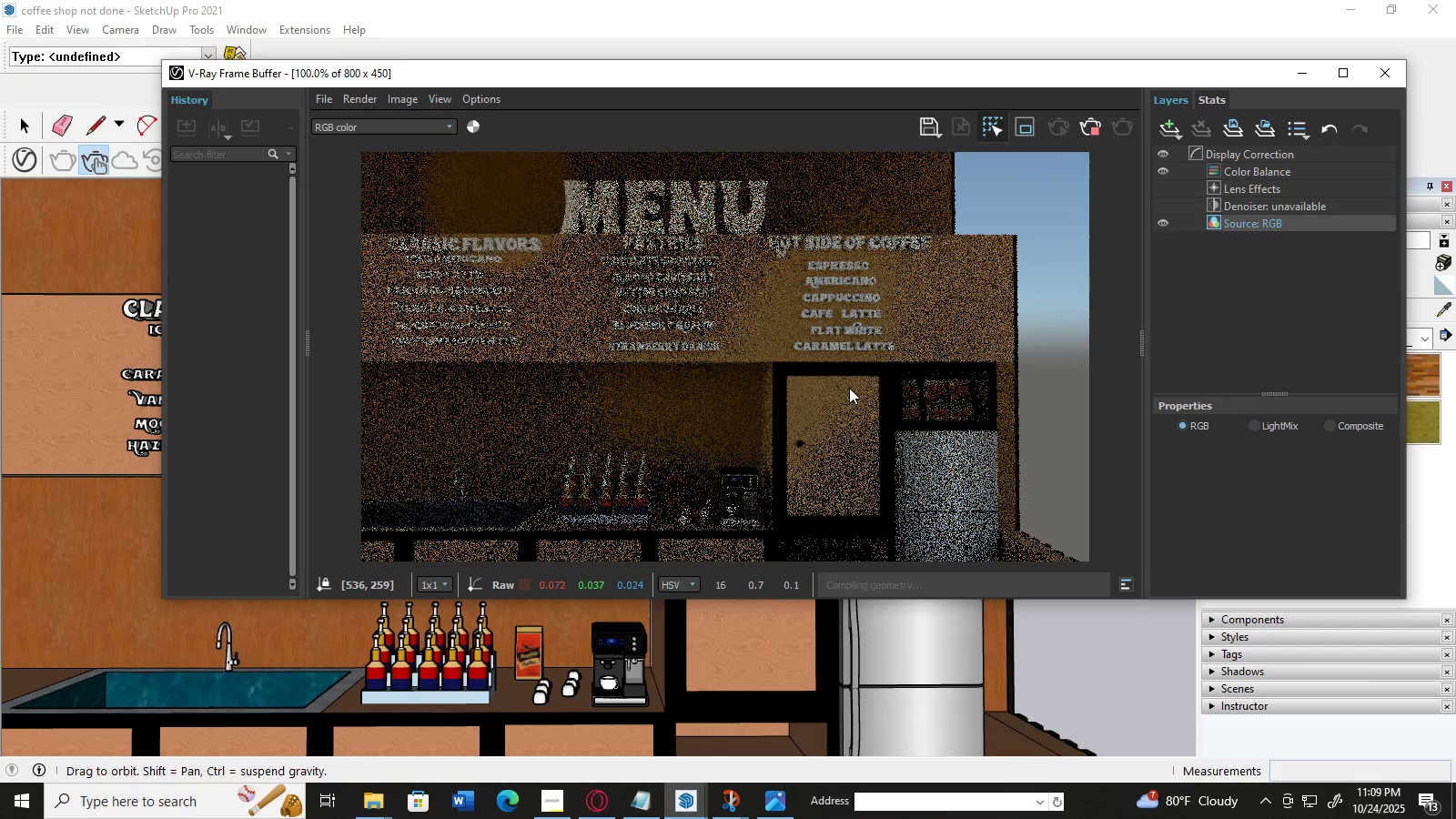 
left_click_drag(start_coordinate=[849, 388], to_coordinate=[912, 251])
 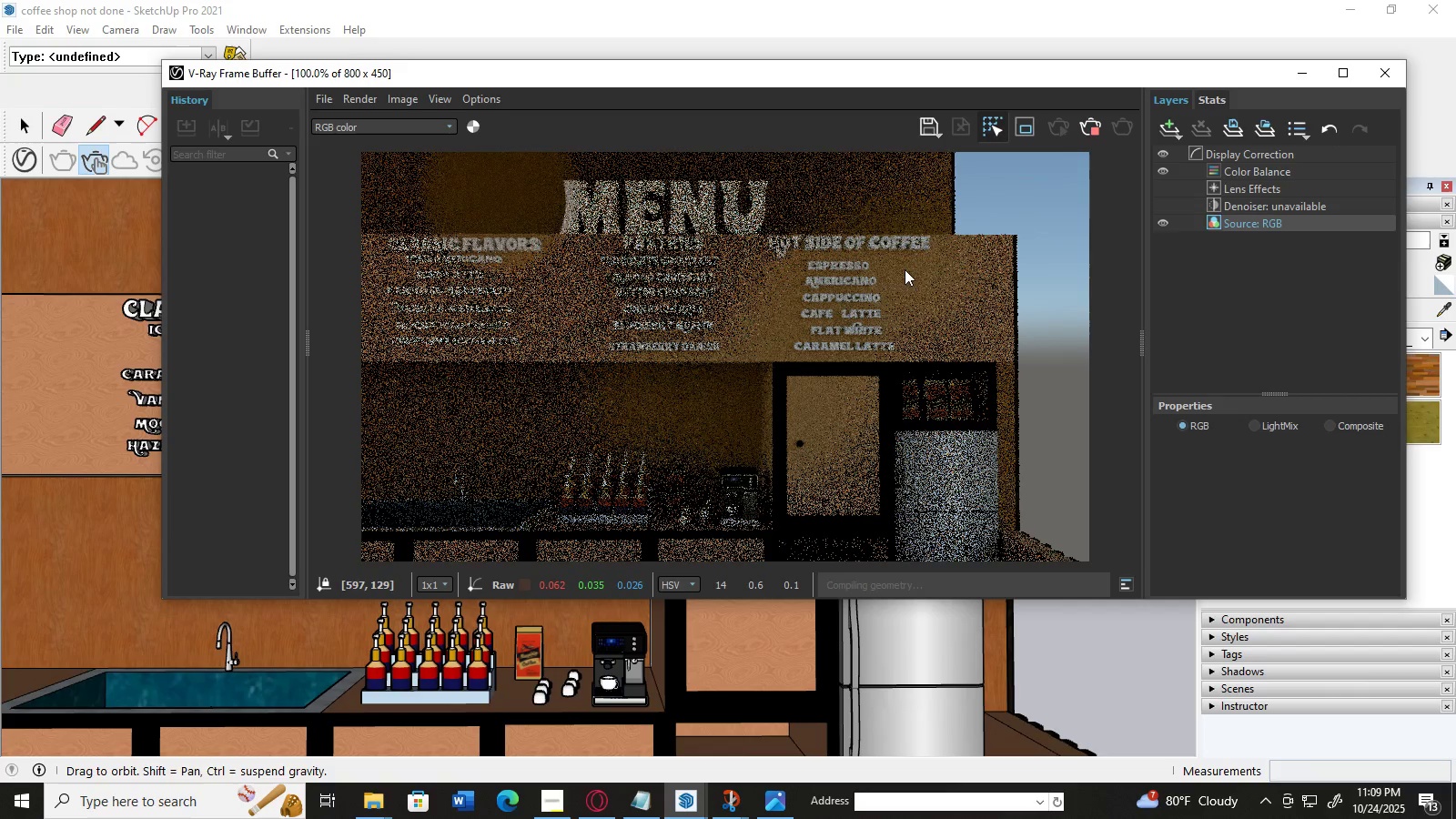 
left_click_drag(start_coordinate=[905, 270], to_coordinate=[862, 502])
 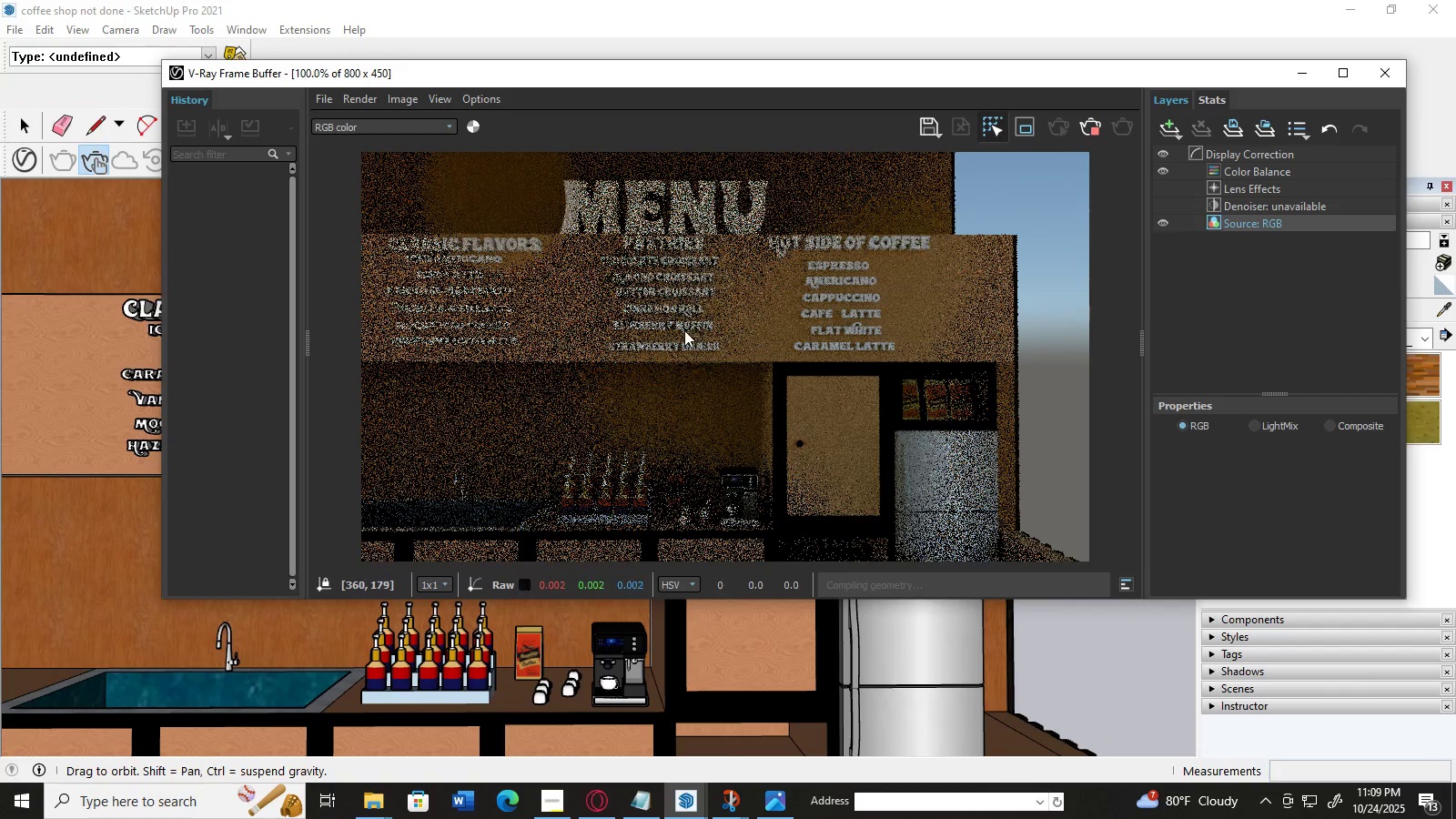 
left_click([719, 323])
 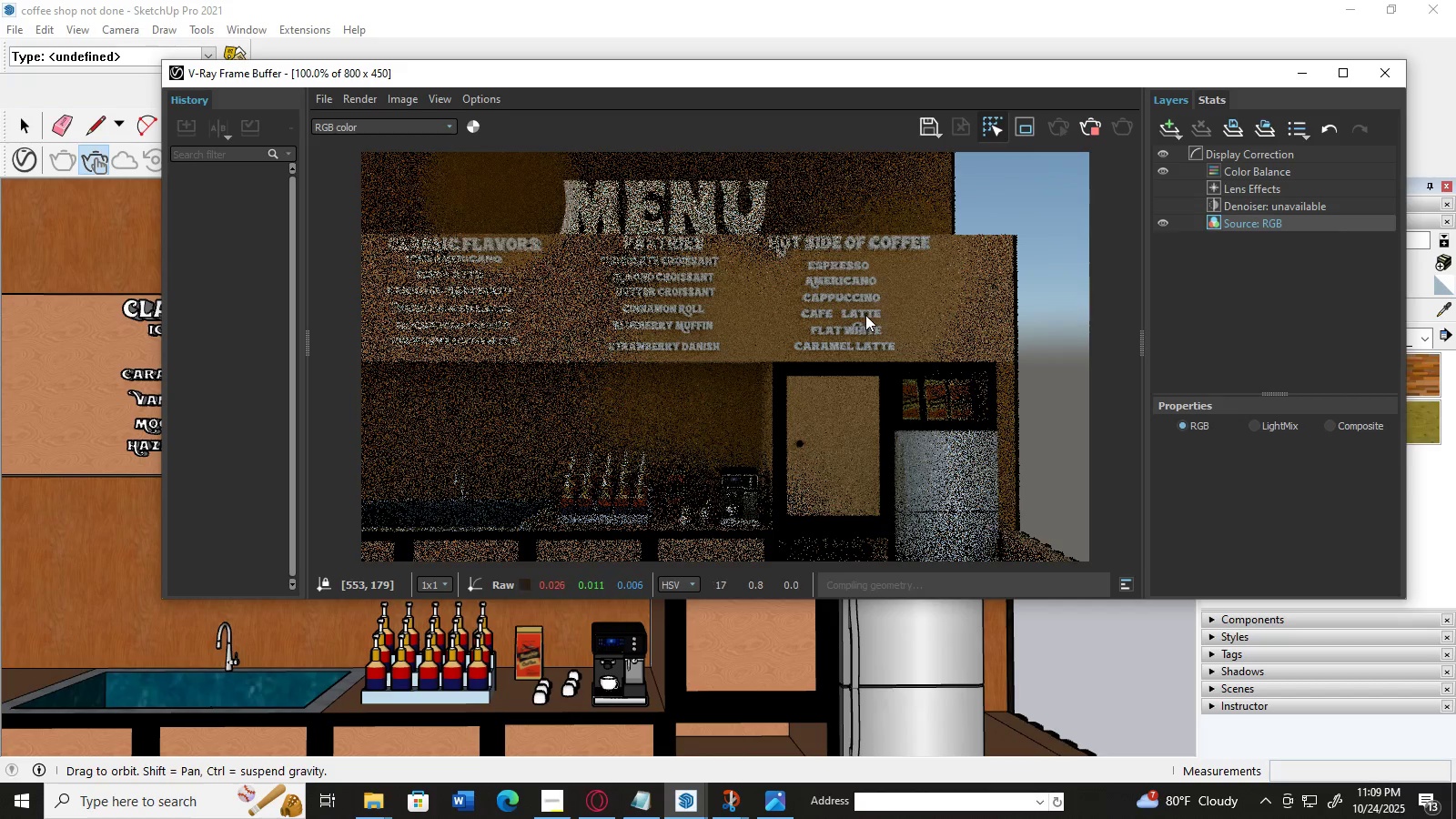 
left_click_drag(start_coordinate=[802, 227], to_coordinate=[699, 288])
 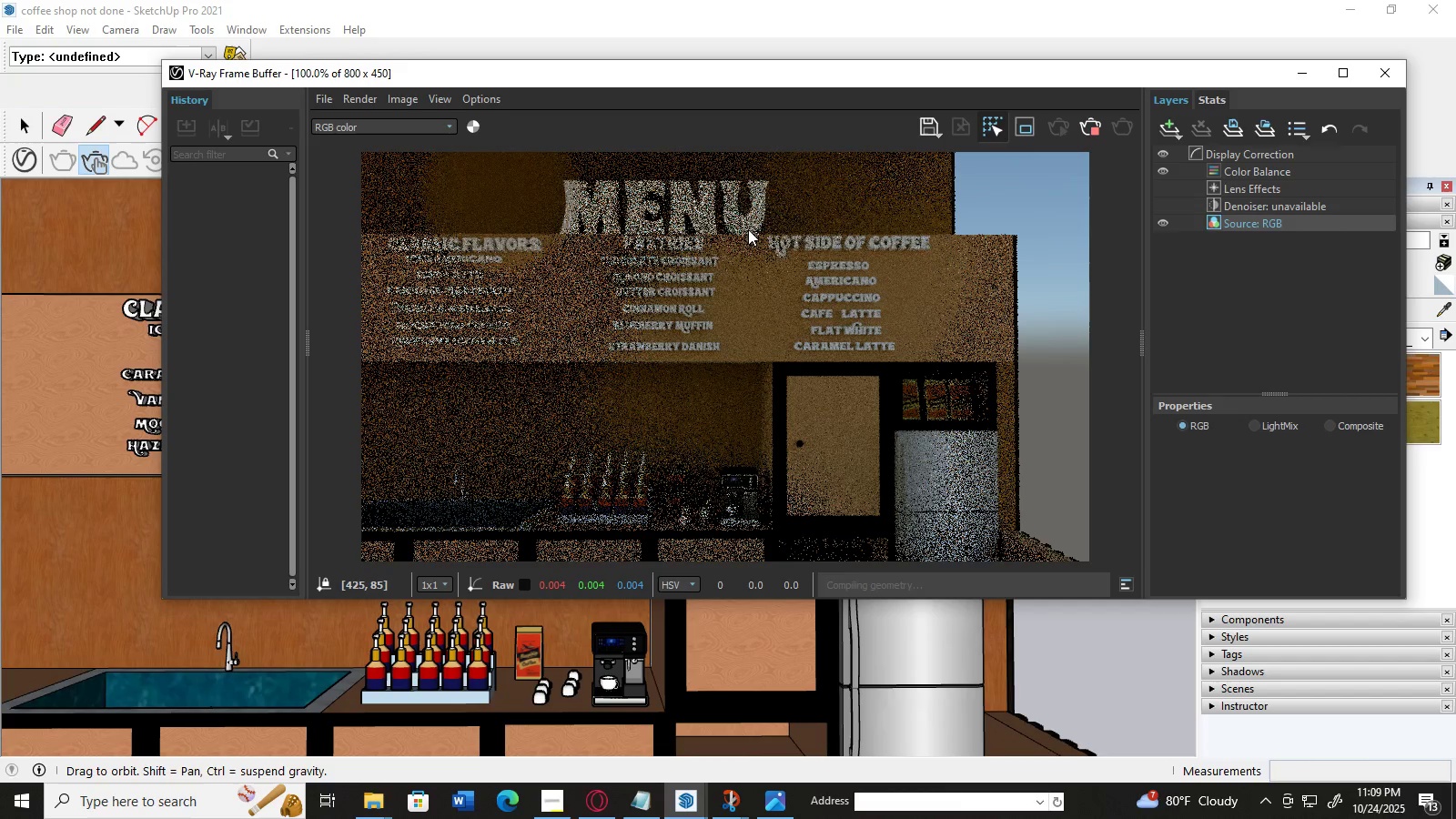 
left_click_drag(start_coordinate=[748, 229], to_coordinate=[732, 243])
 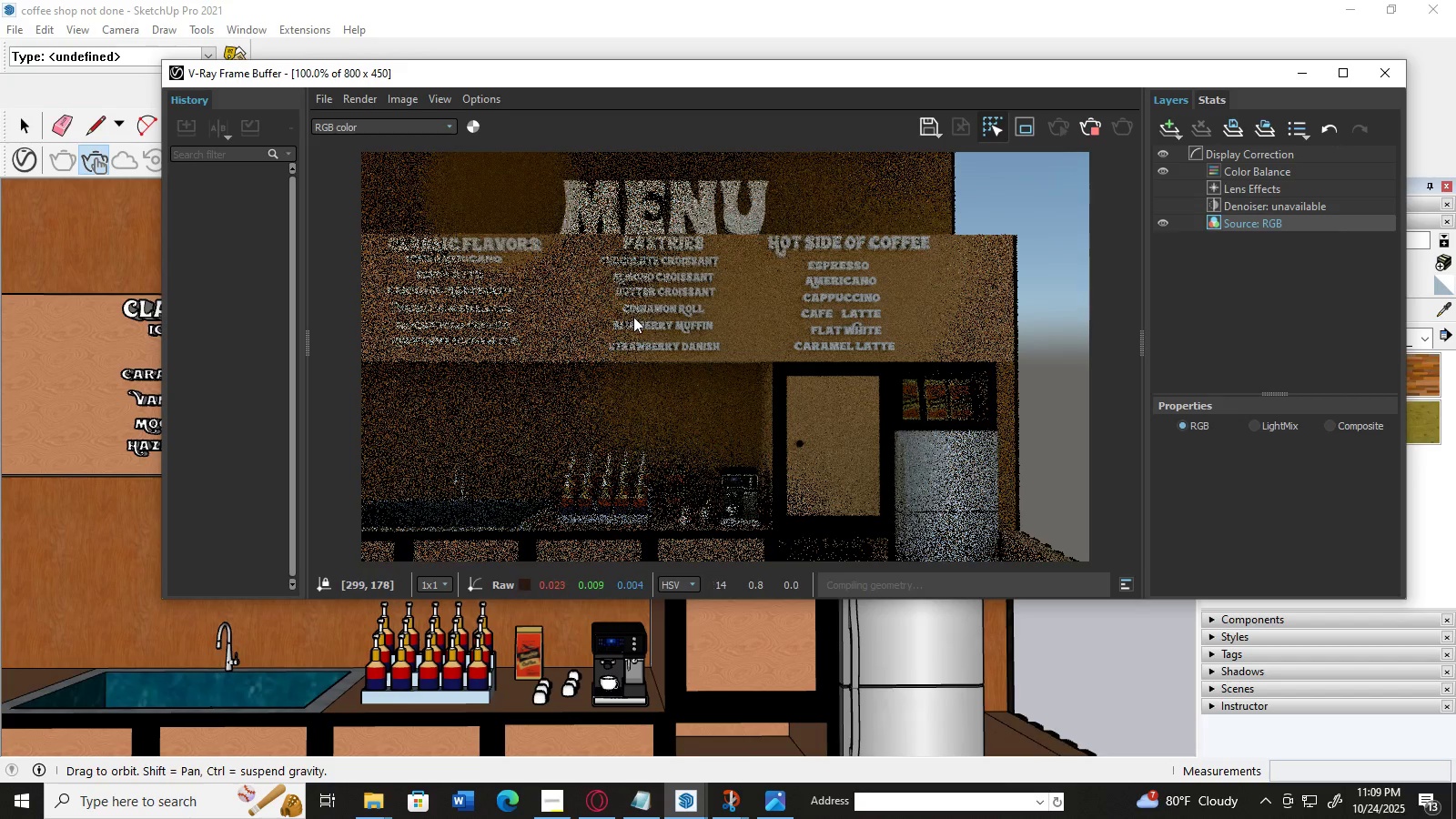 
left_click_drag(start_coordinate=[632, 318], to_coordinate=[440, 456])
 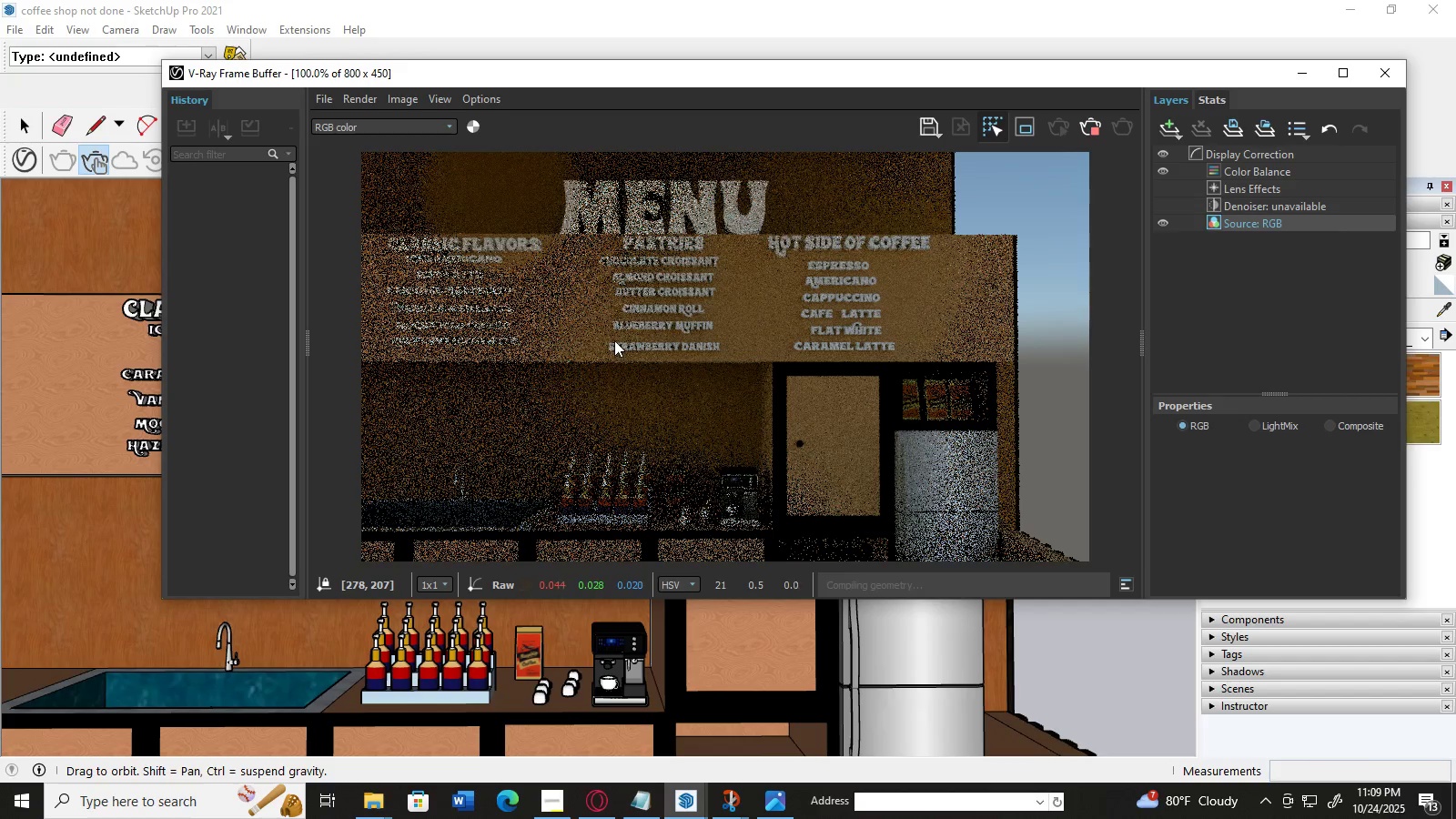 
left_click_drag(start_coordinate=[614, 340], to_coordinate=[822, 232])
 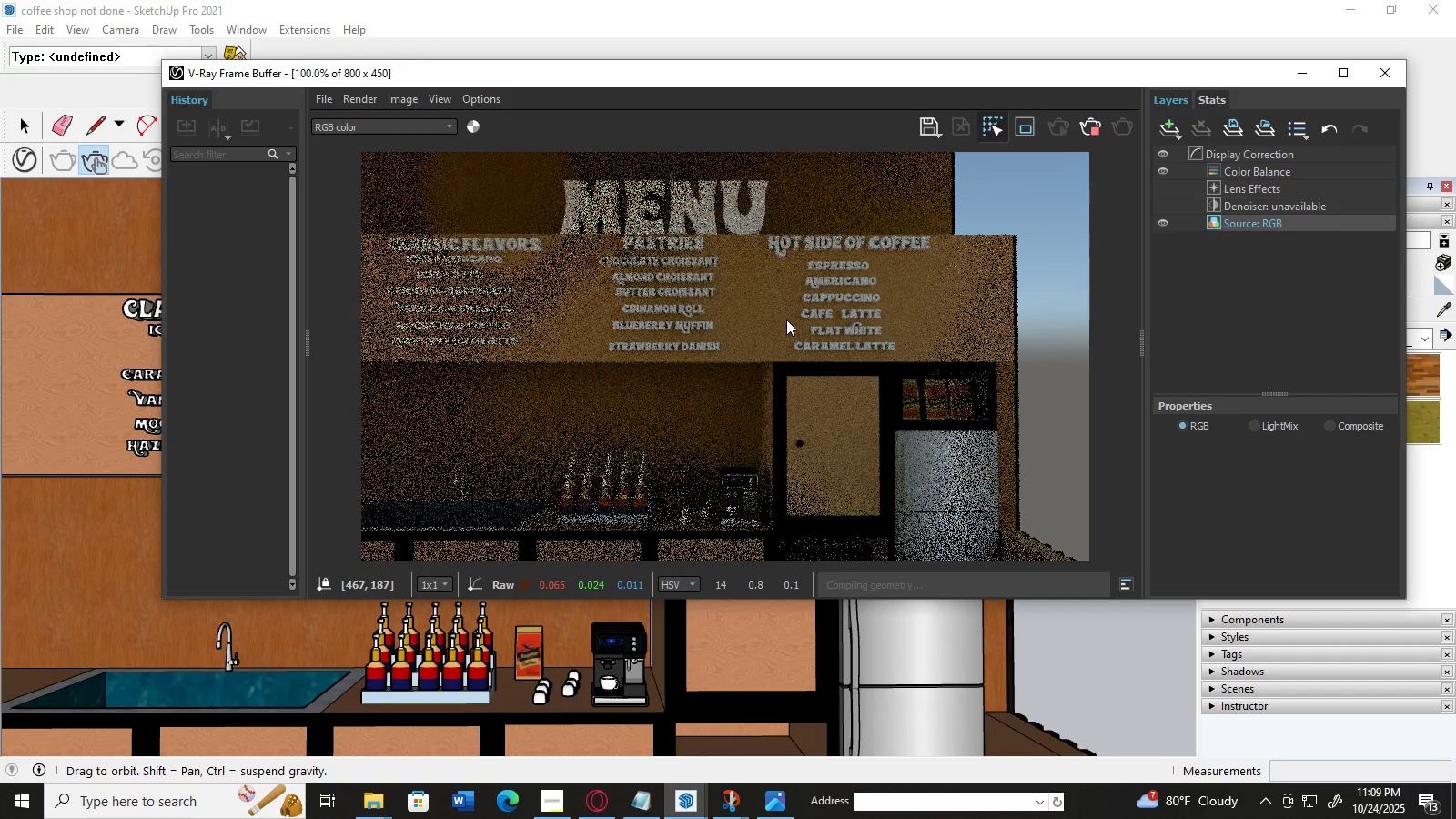 
left_click_drag(start_coordinate=[786, 308], to_coordinate=[413, 375])
 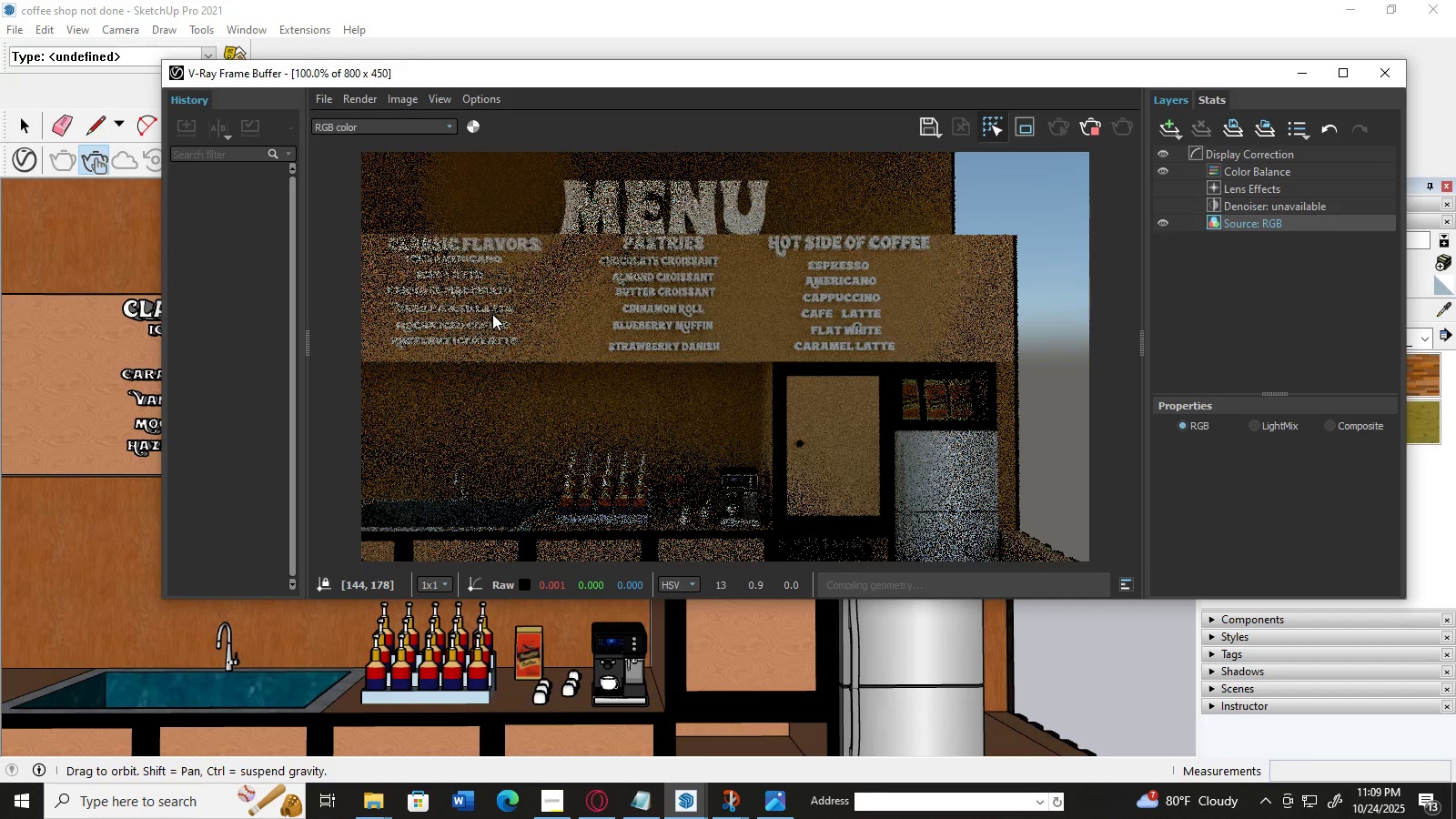 
double_click([492, 314])
 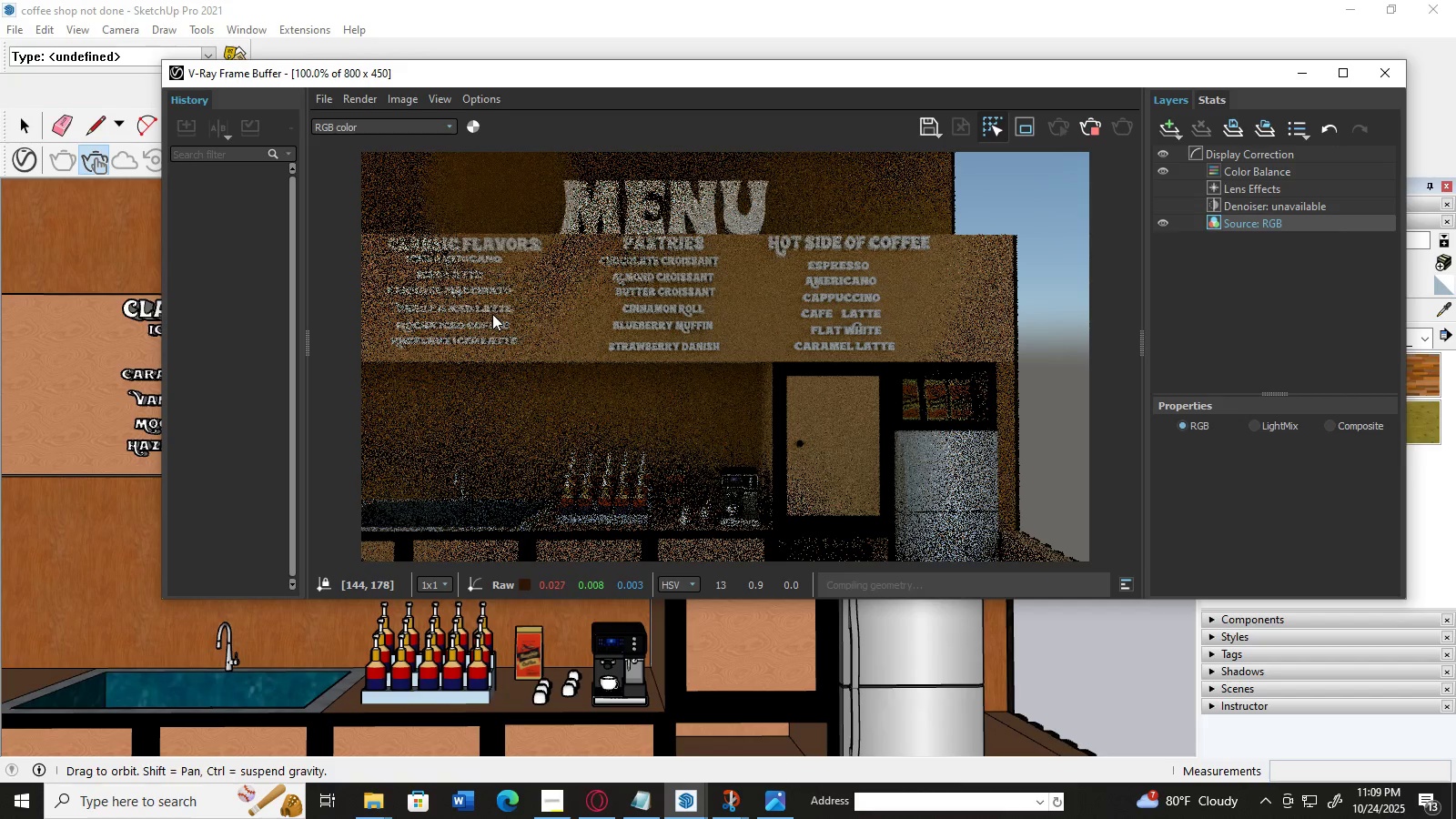 
triple_click([492, 314])
 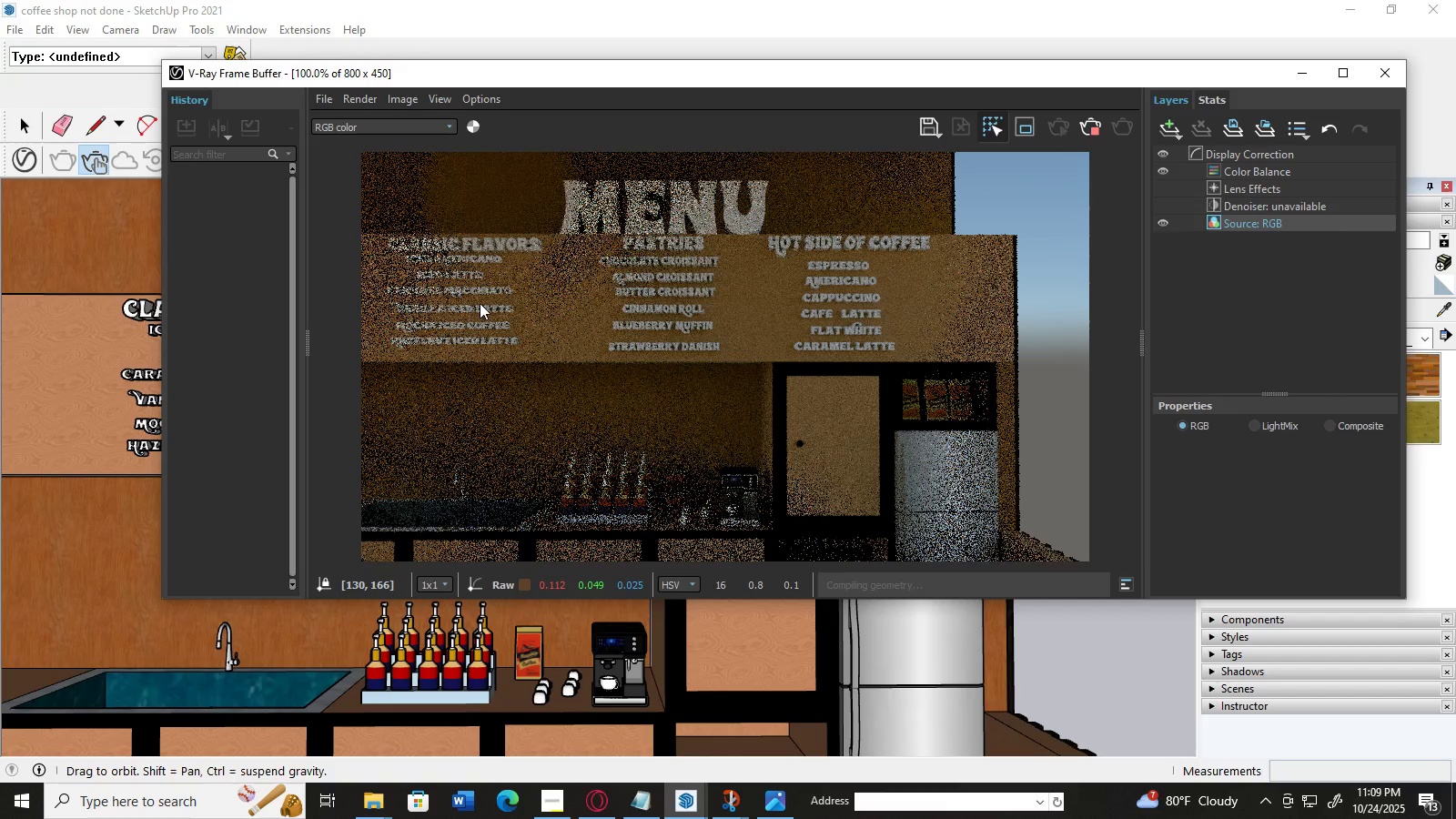 
triple_click([480, 303])
 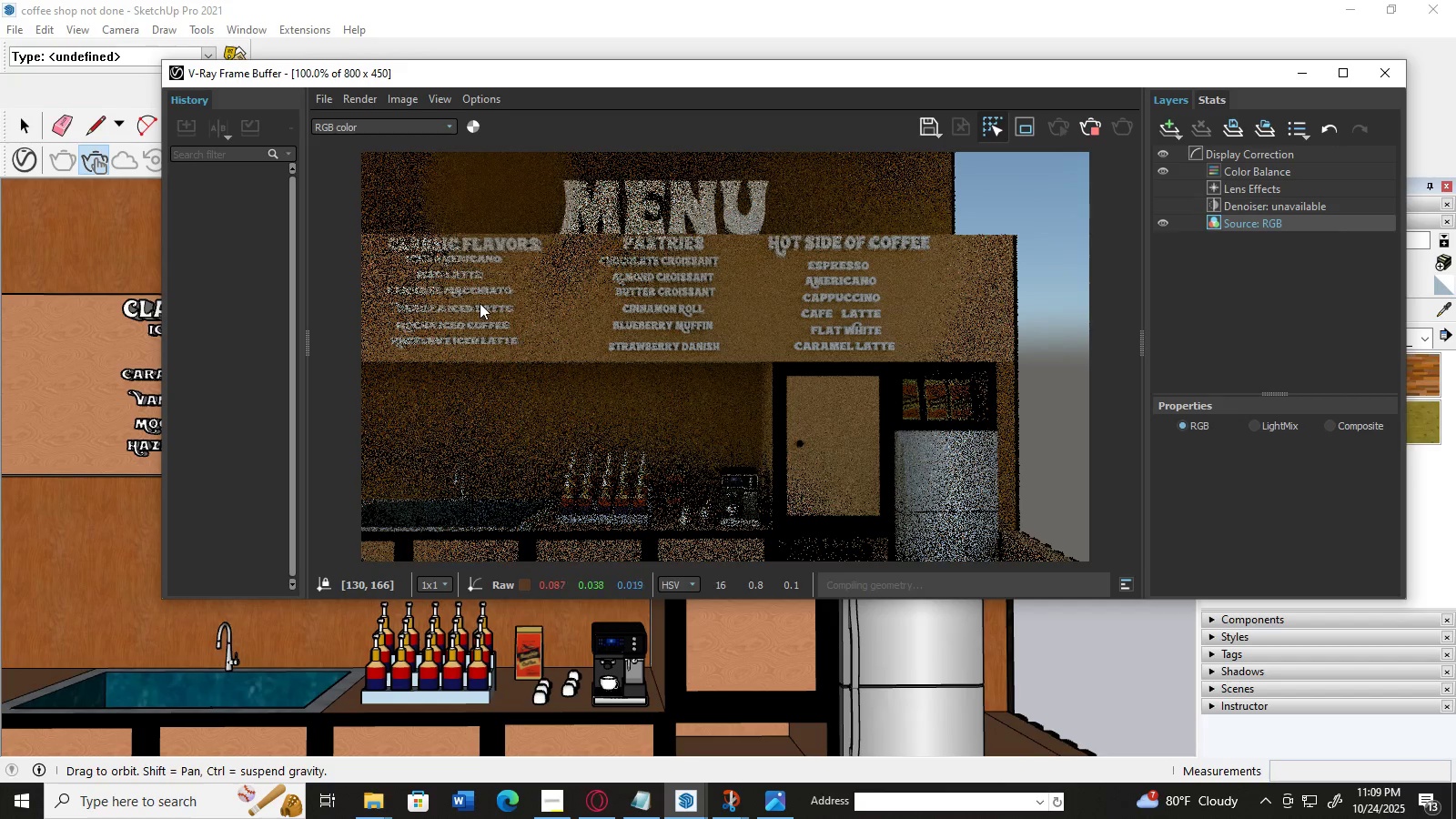 
triple_click([480, 303])
 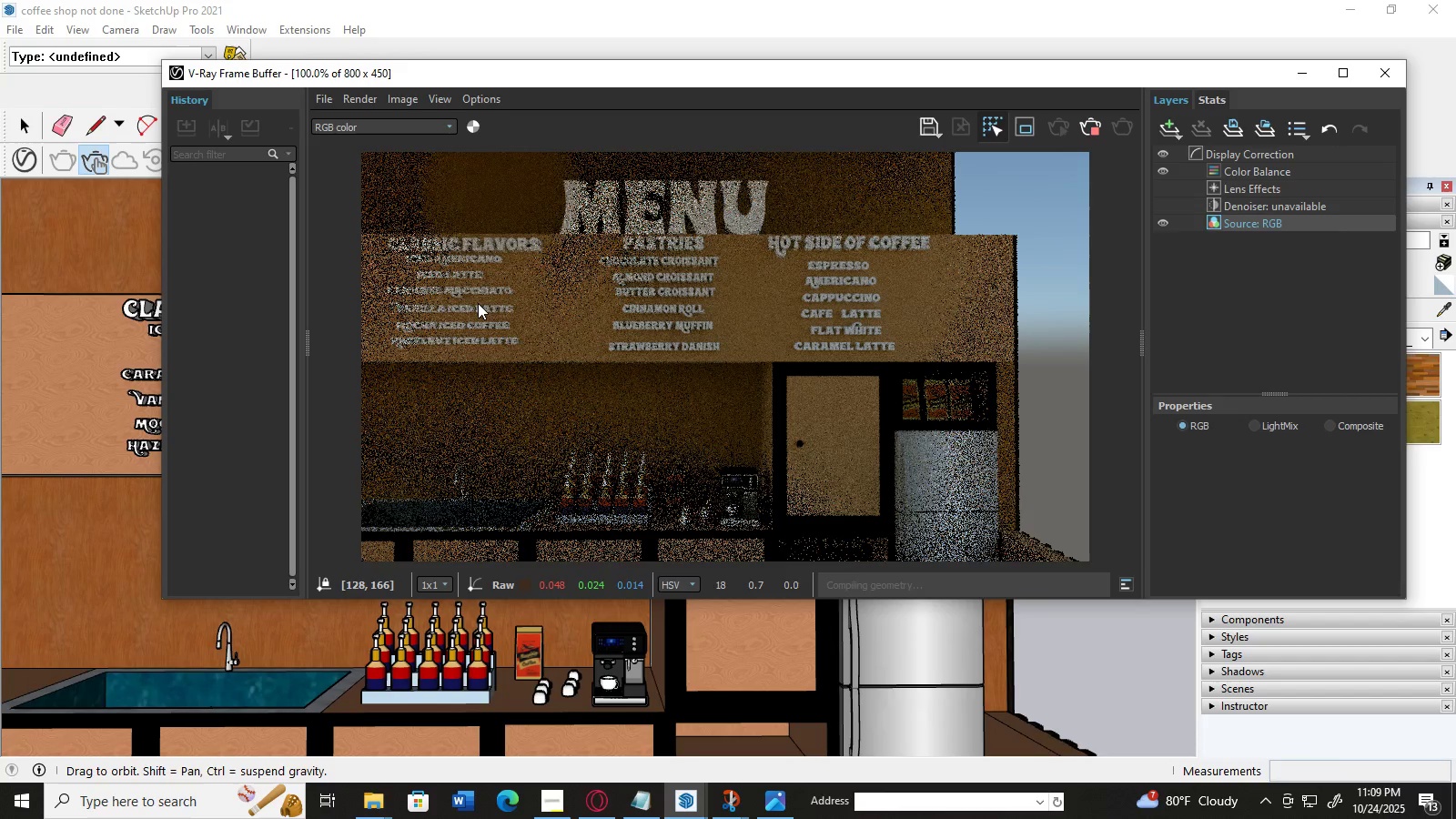 
triple_click([478, 303])
 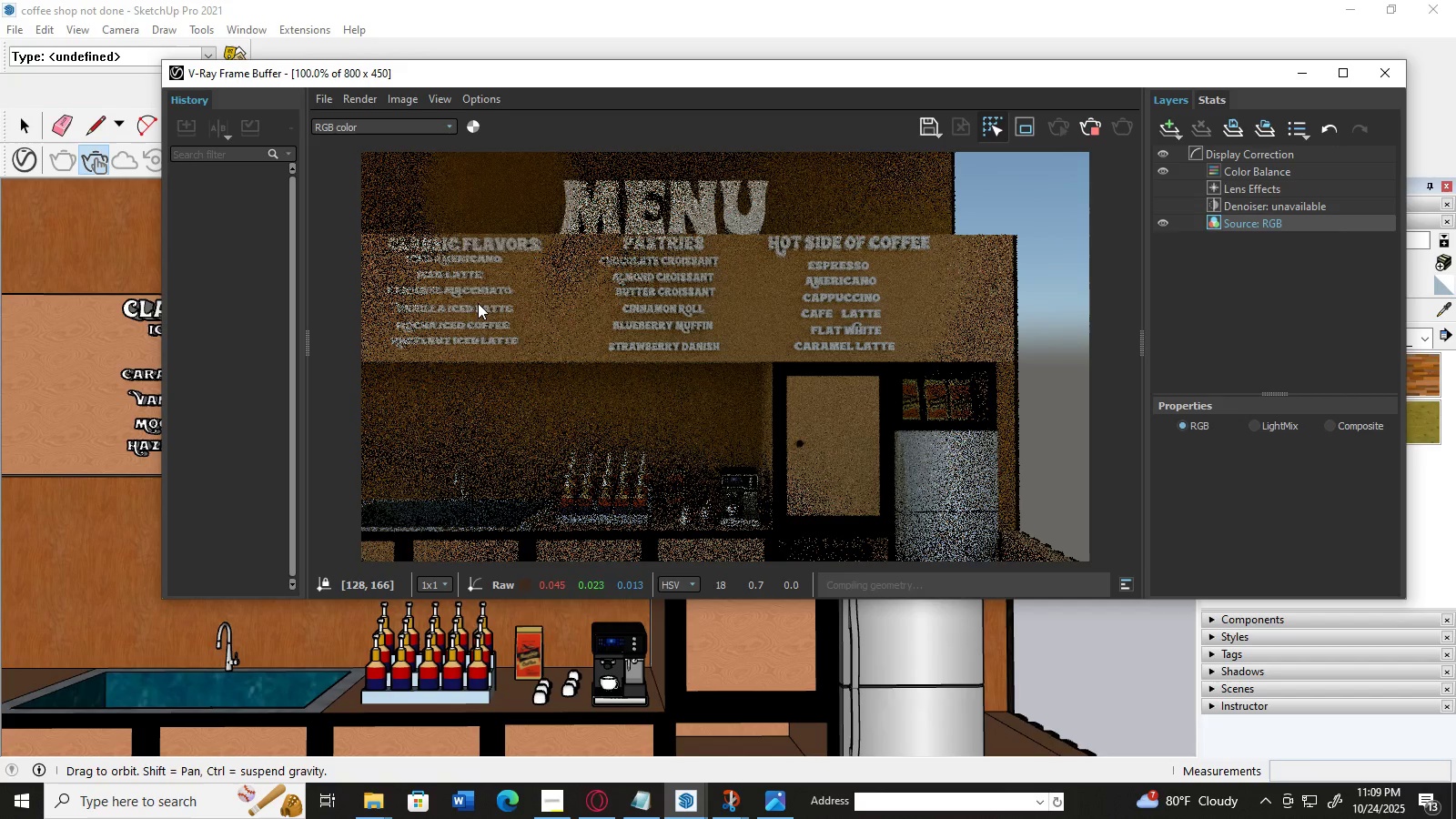 
triple_click([478, 303])
 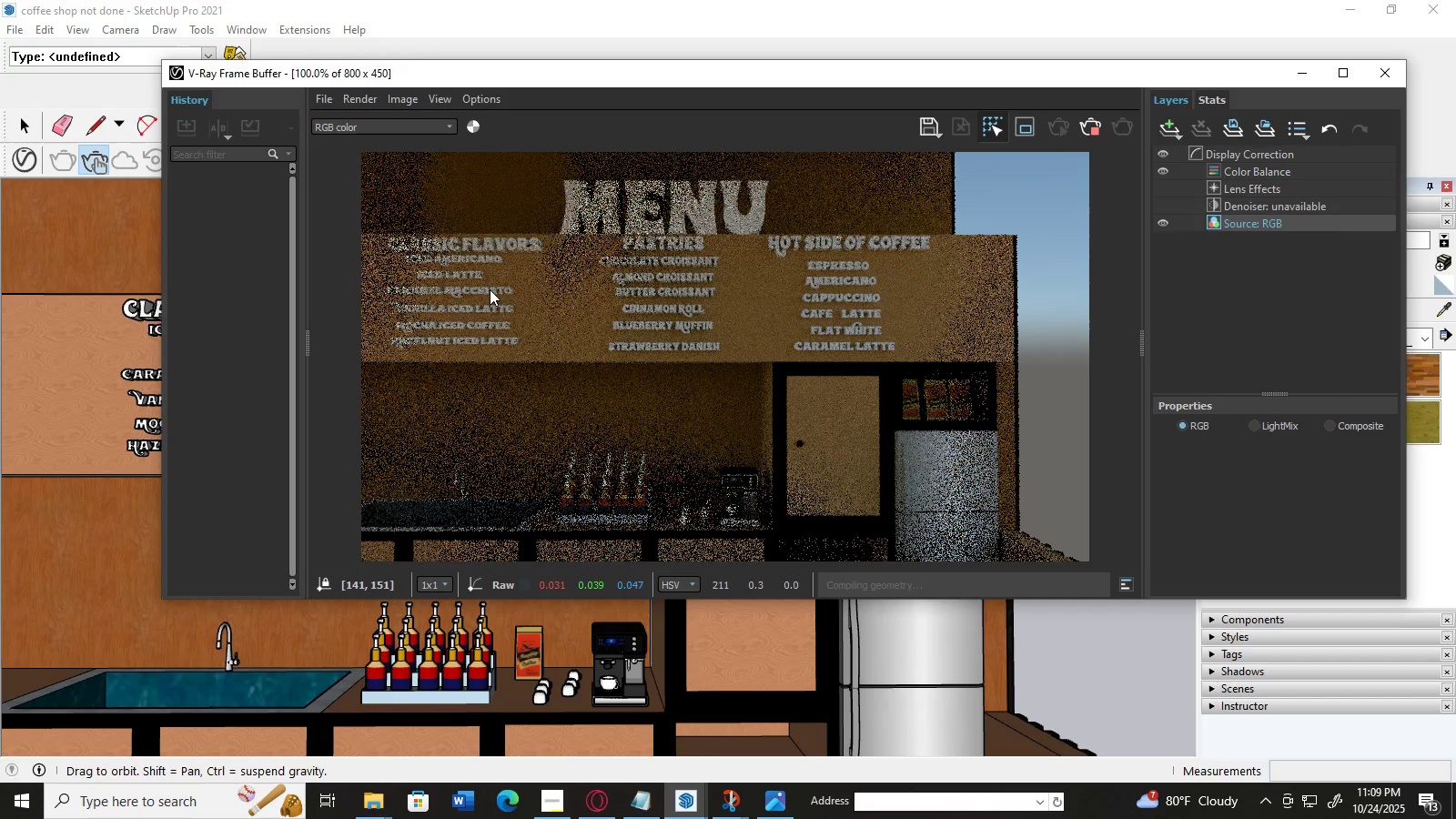 
triple_click([490, 289])
 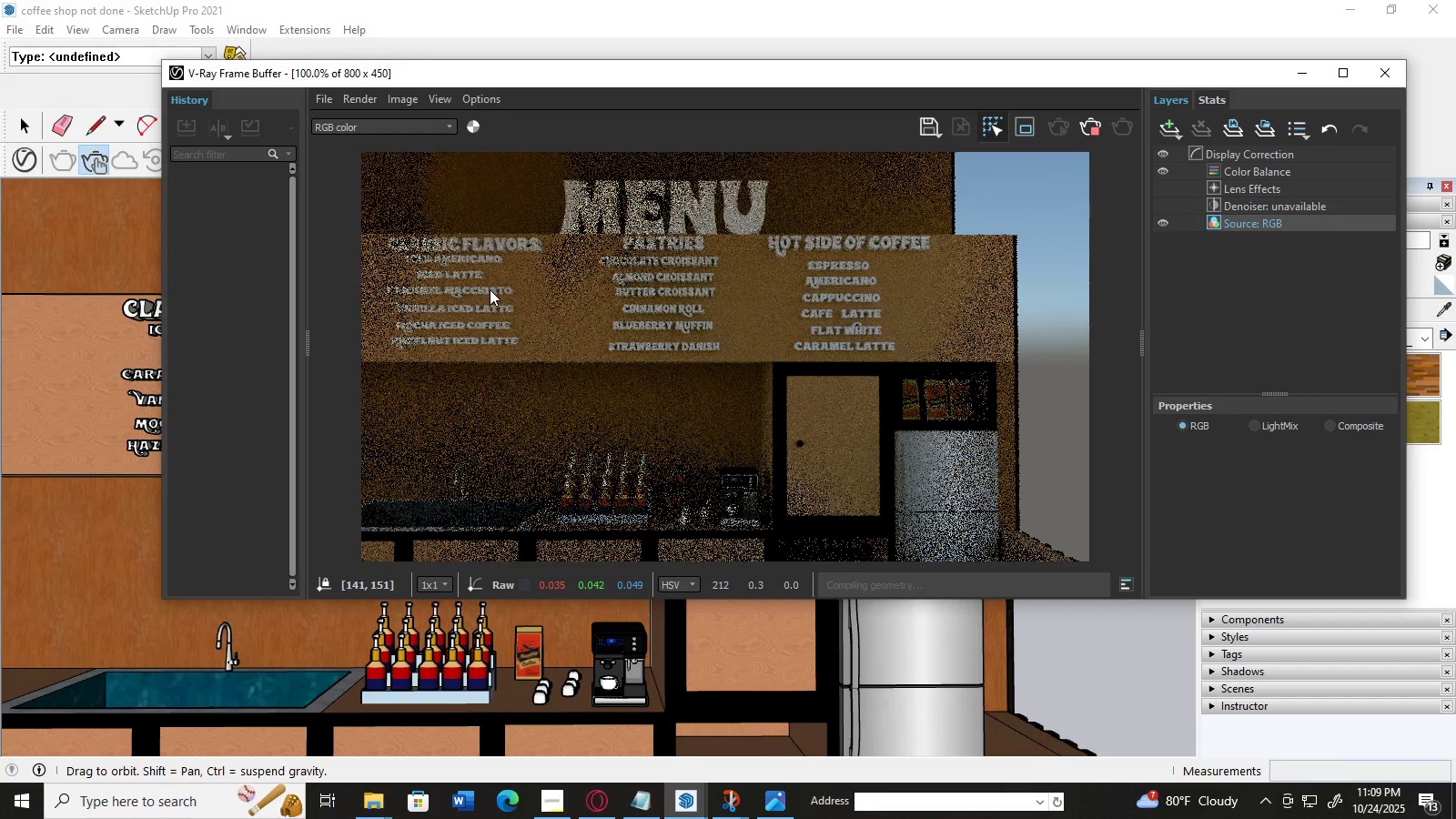 
triple_click([490, 289])
 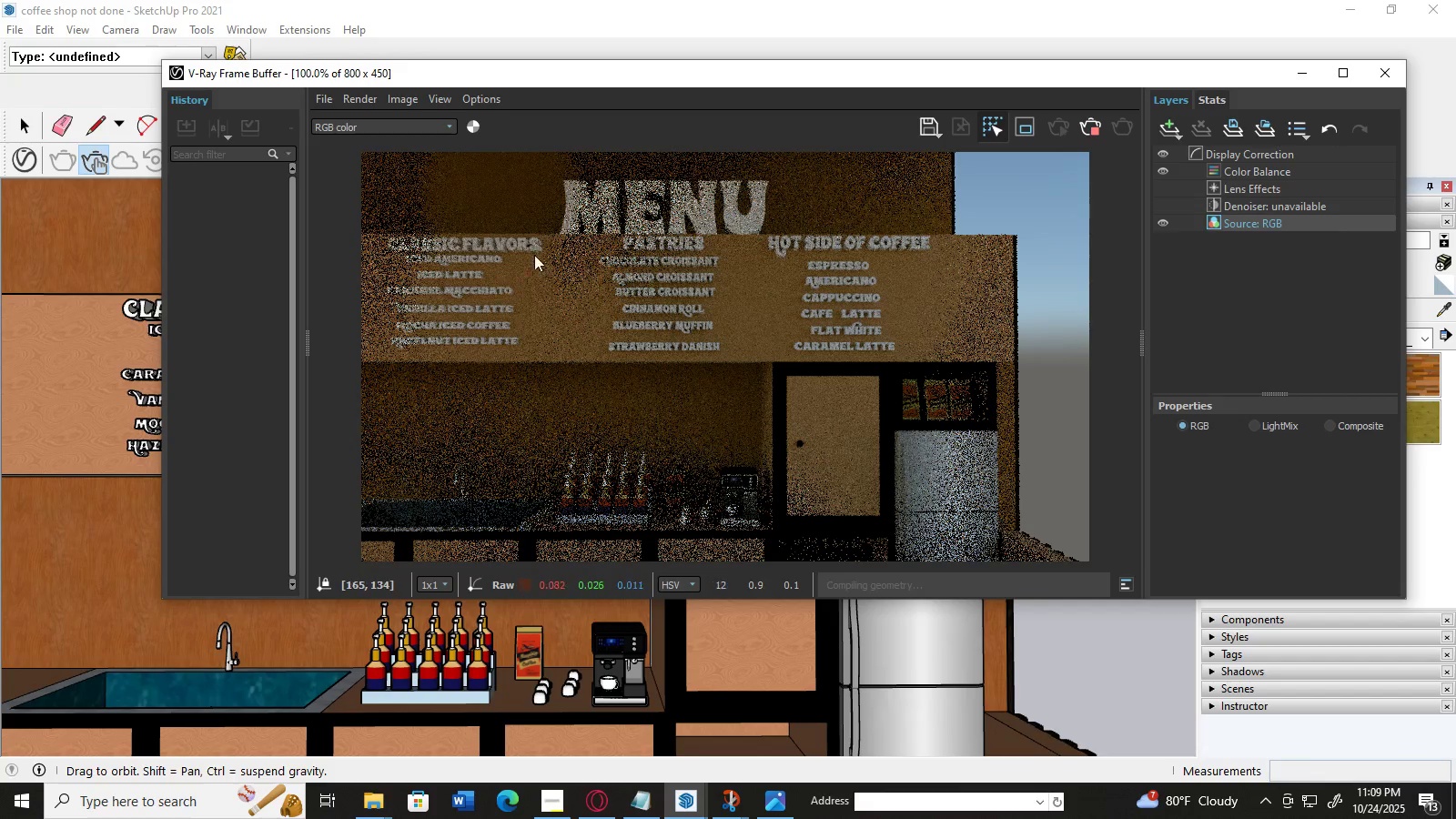 
left_click_drag(start_coordinate=[553, 238], to_coordinate=[945, 458])
 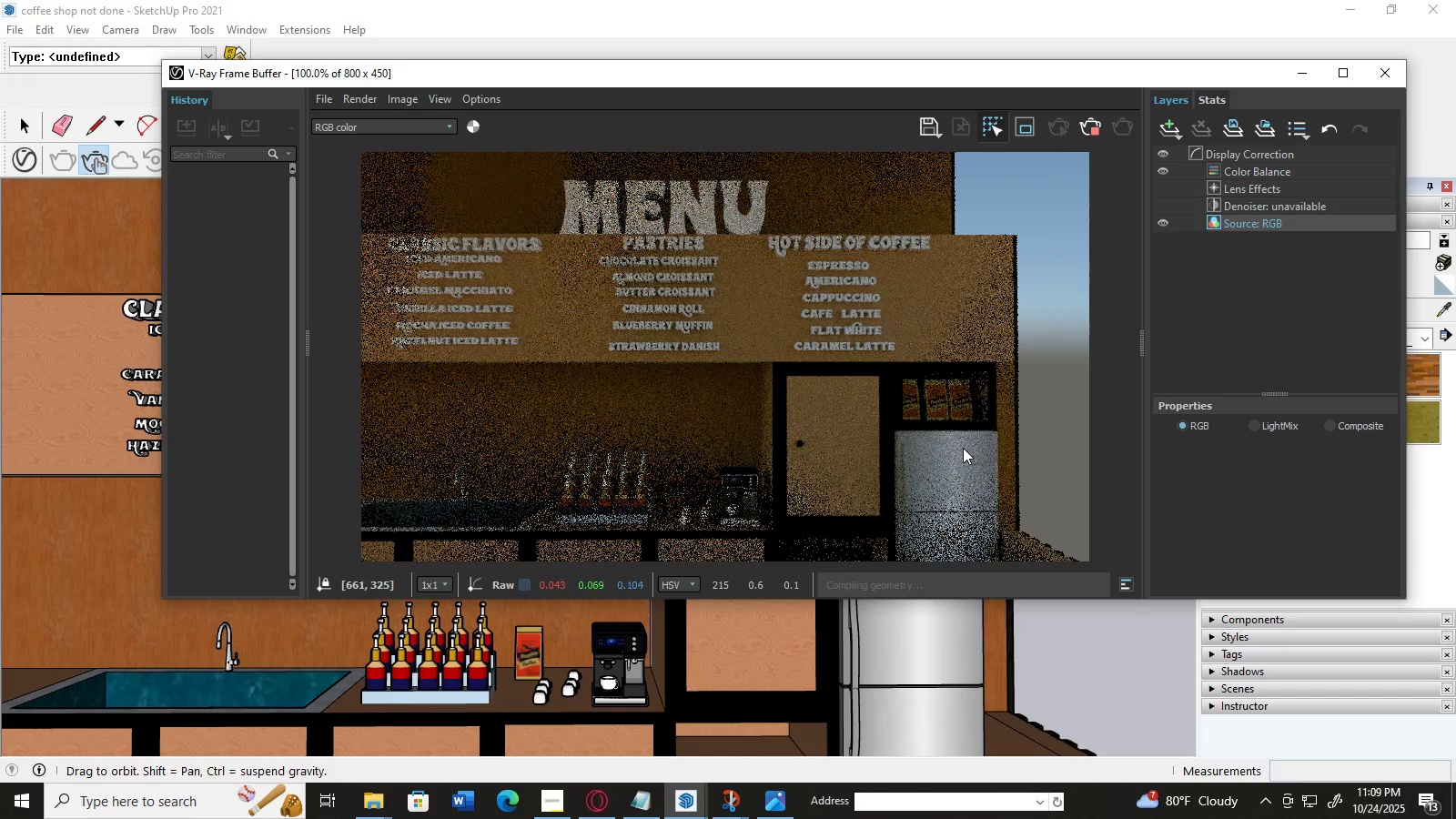 
double_click([963, 448])
 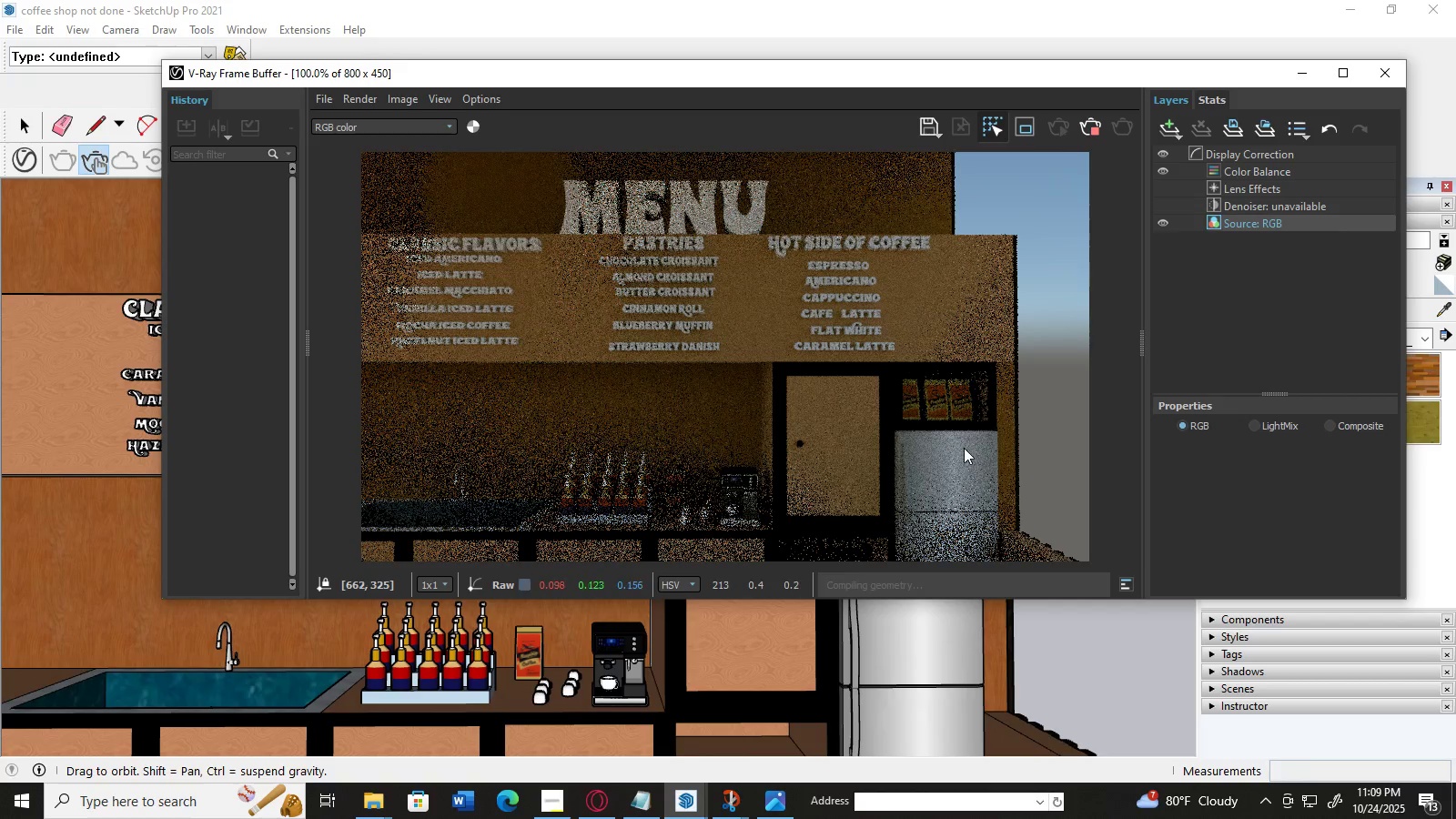 
triple_click([964, 448])
 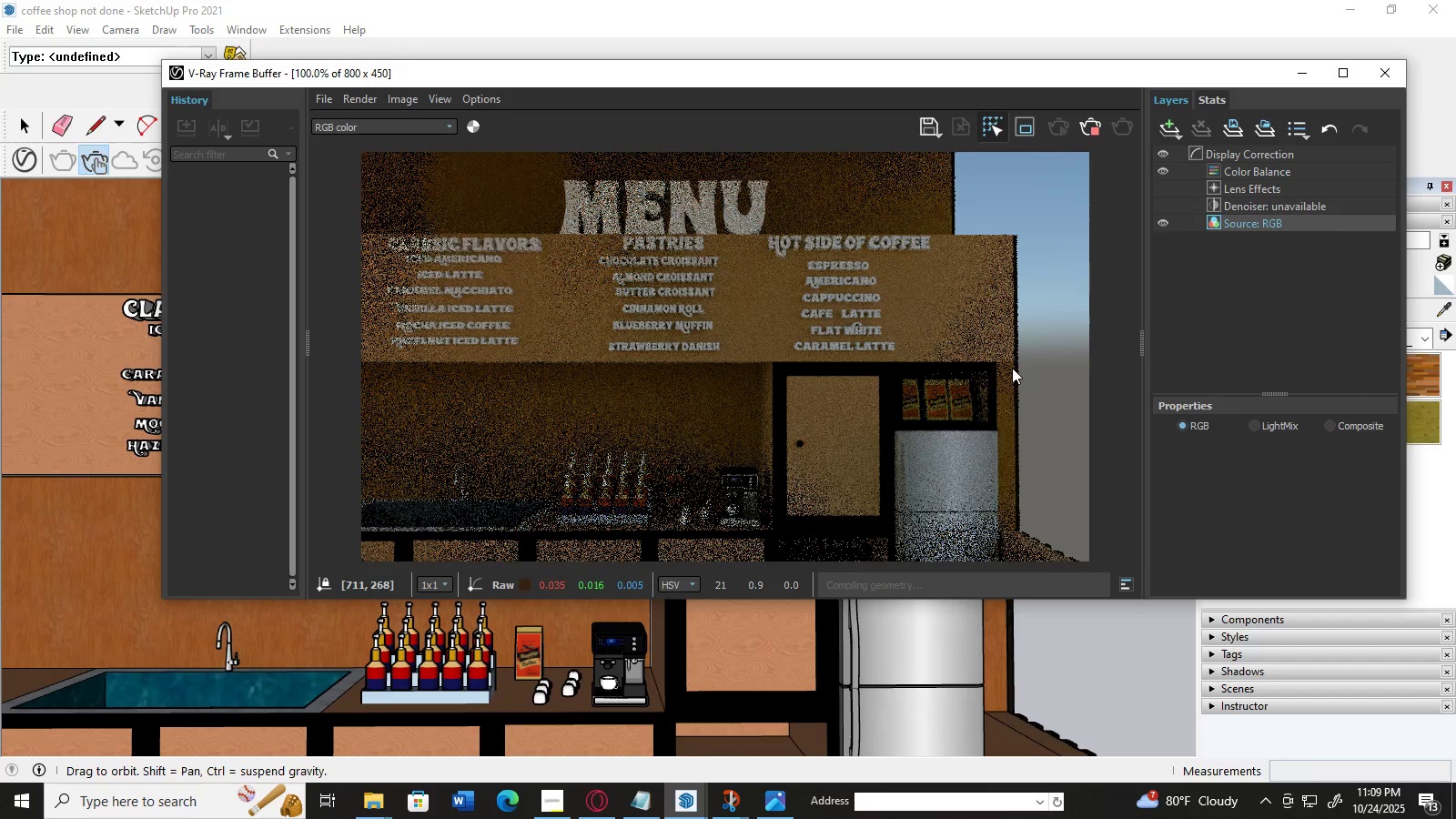 
left_click_drag(start_coordinate=[1018, 336], to_coordinate=[493, 227])
 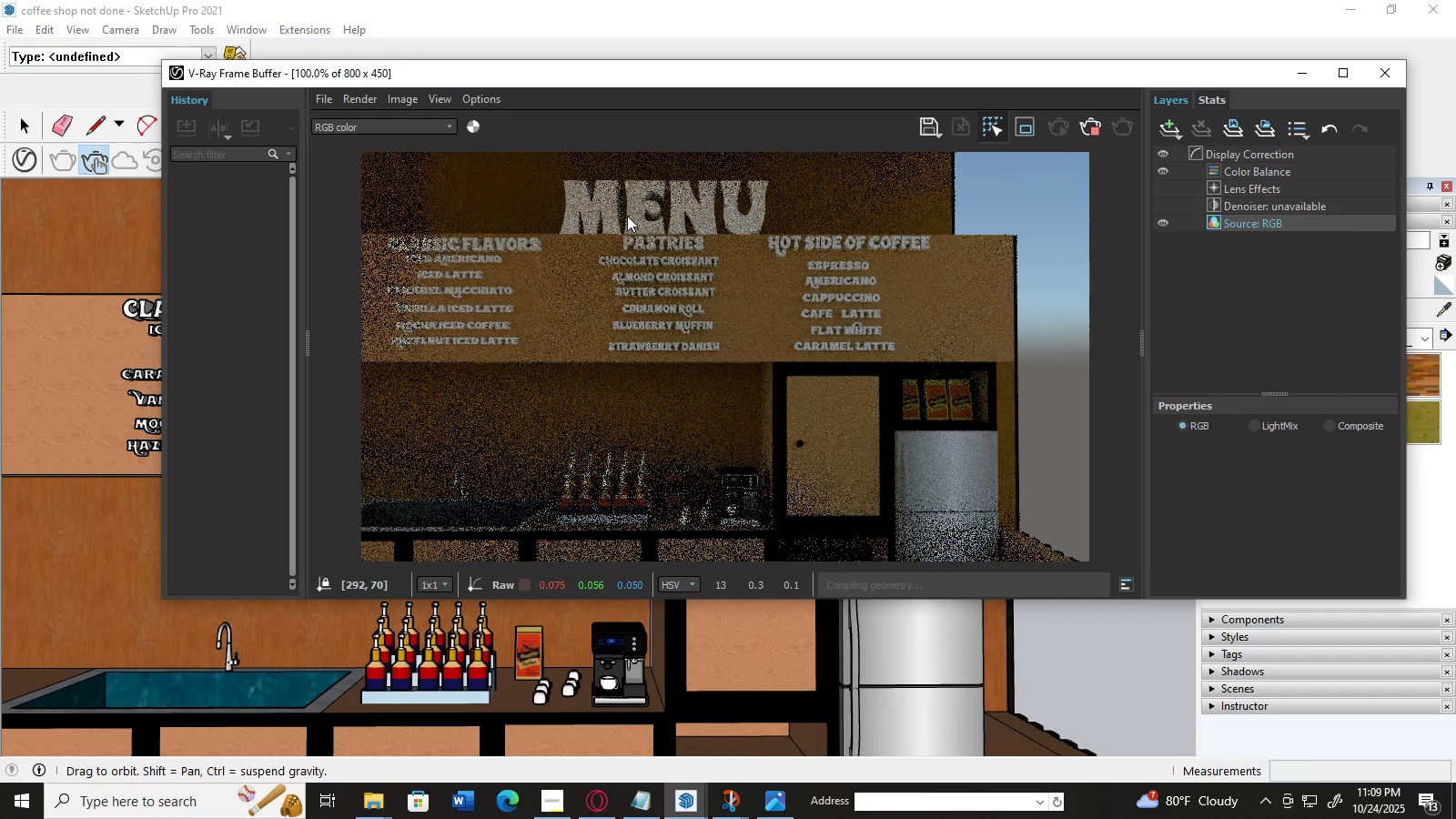 
double_click([627, 216])
 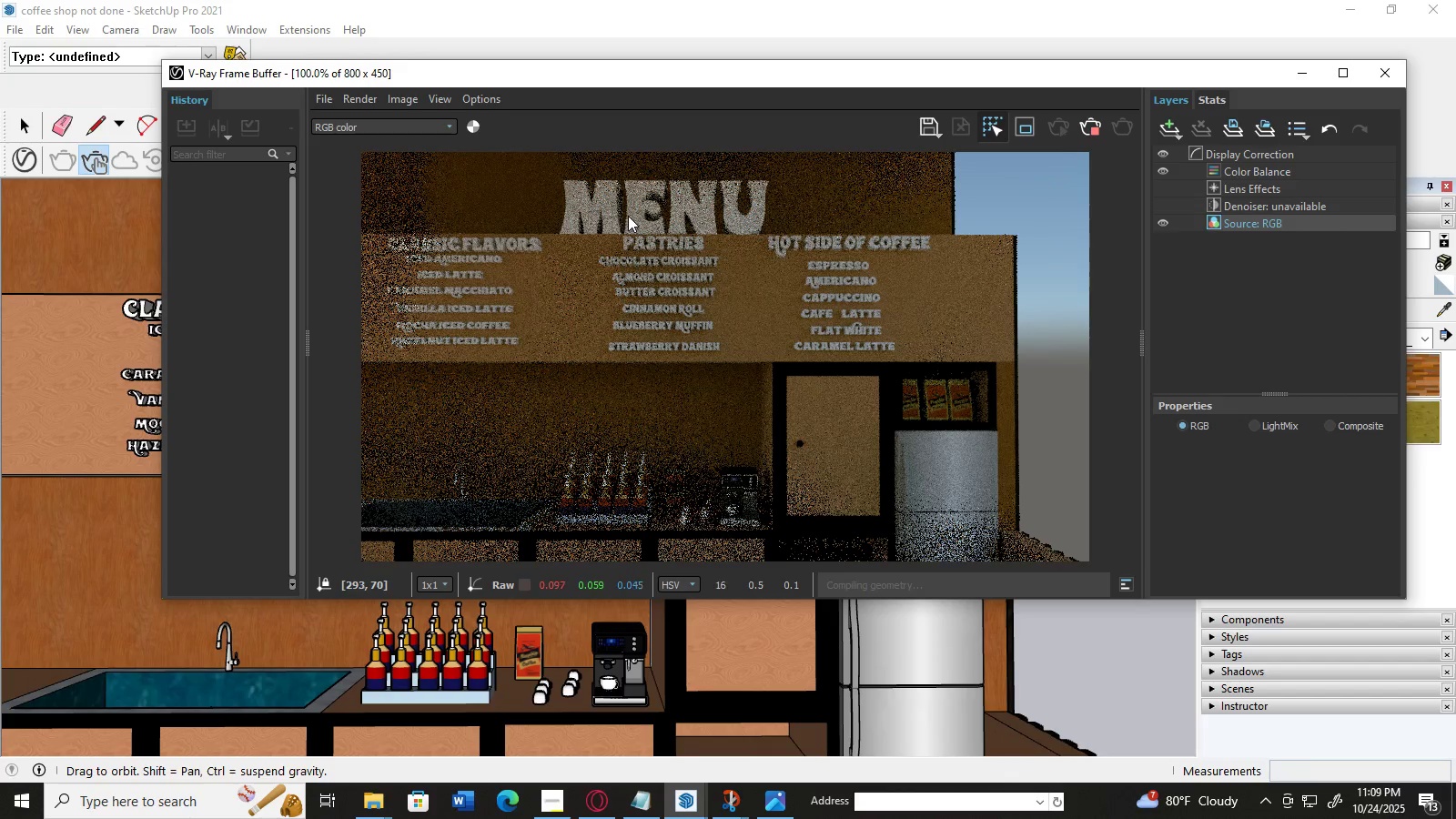 
triple_click([628, 216])
 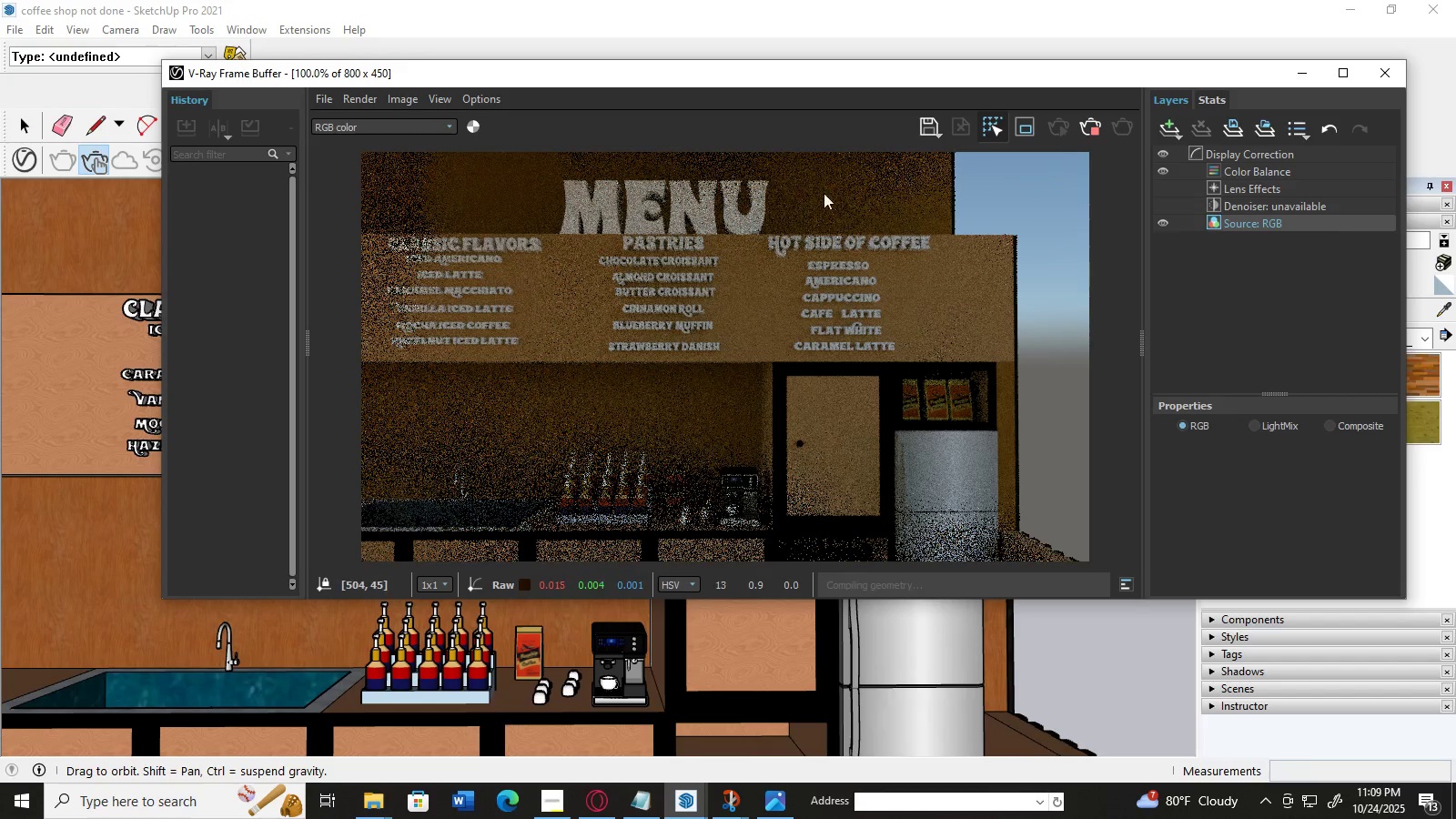 
left_click_drag(start_coordinate=[822, 193], to_coordinate=[959, 196])
 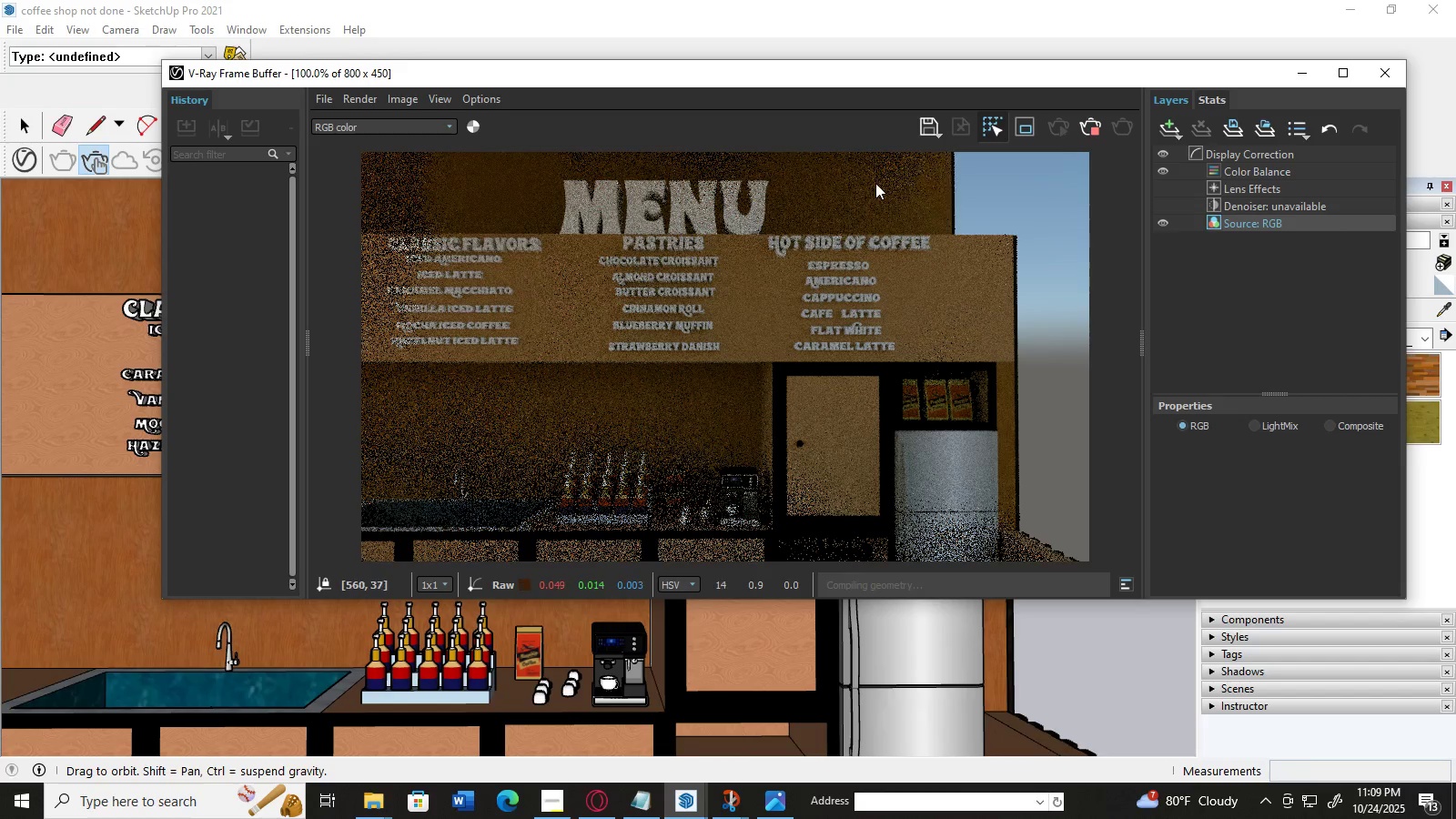 
left_click_drag(start_coordinate=[875, 183], to_coordinate=[939, 177])
 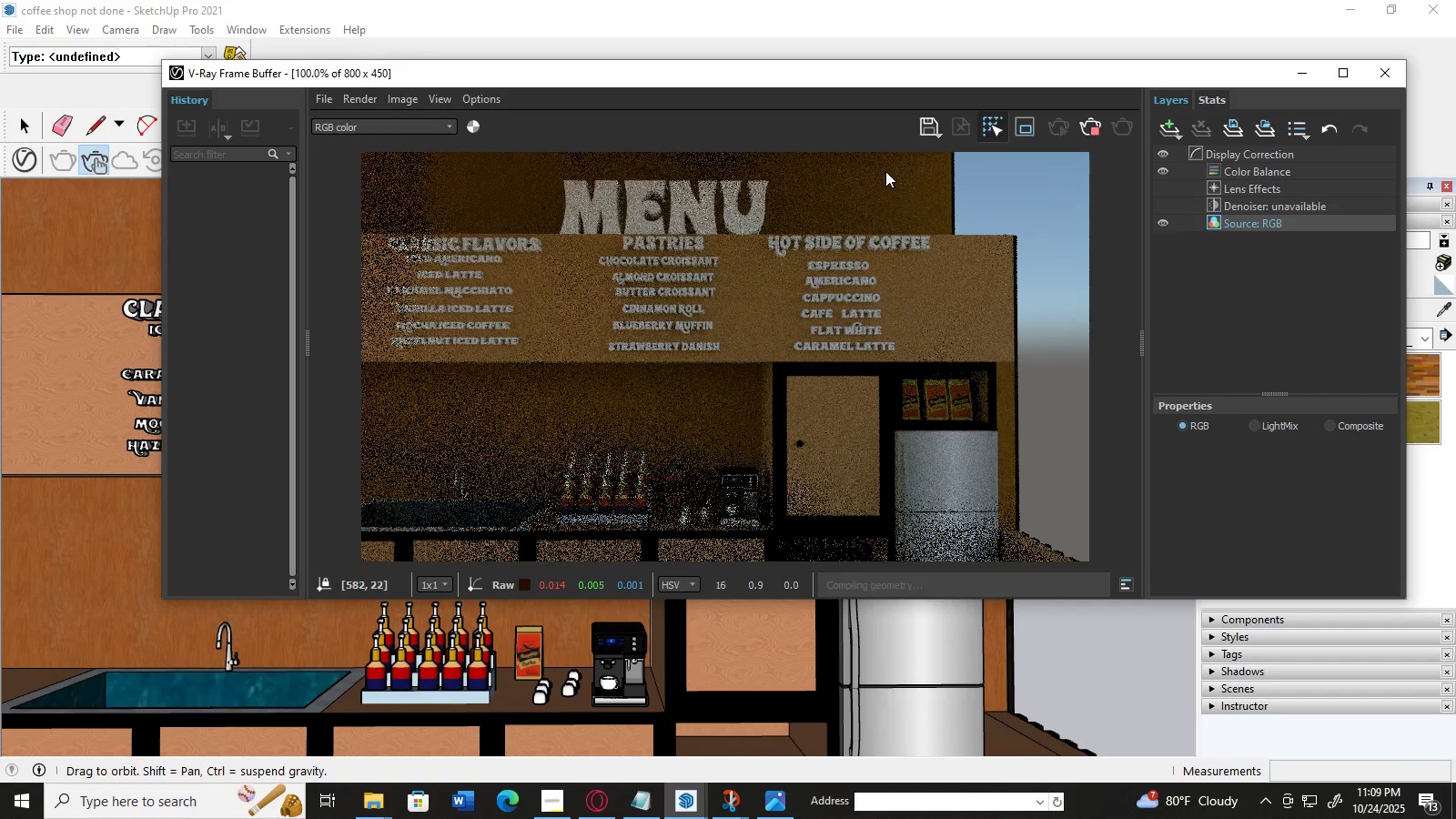 
left_click_drag(start_coordinate=[885, 170], to_coordinate=[696, 223])
 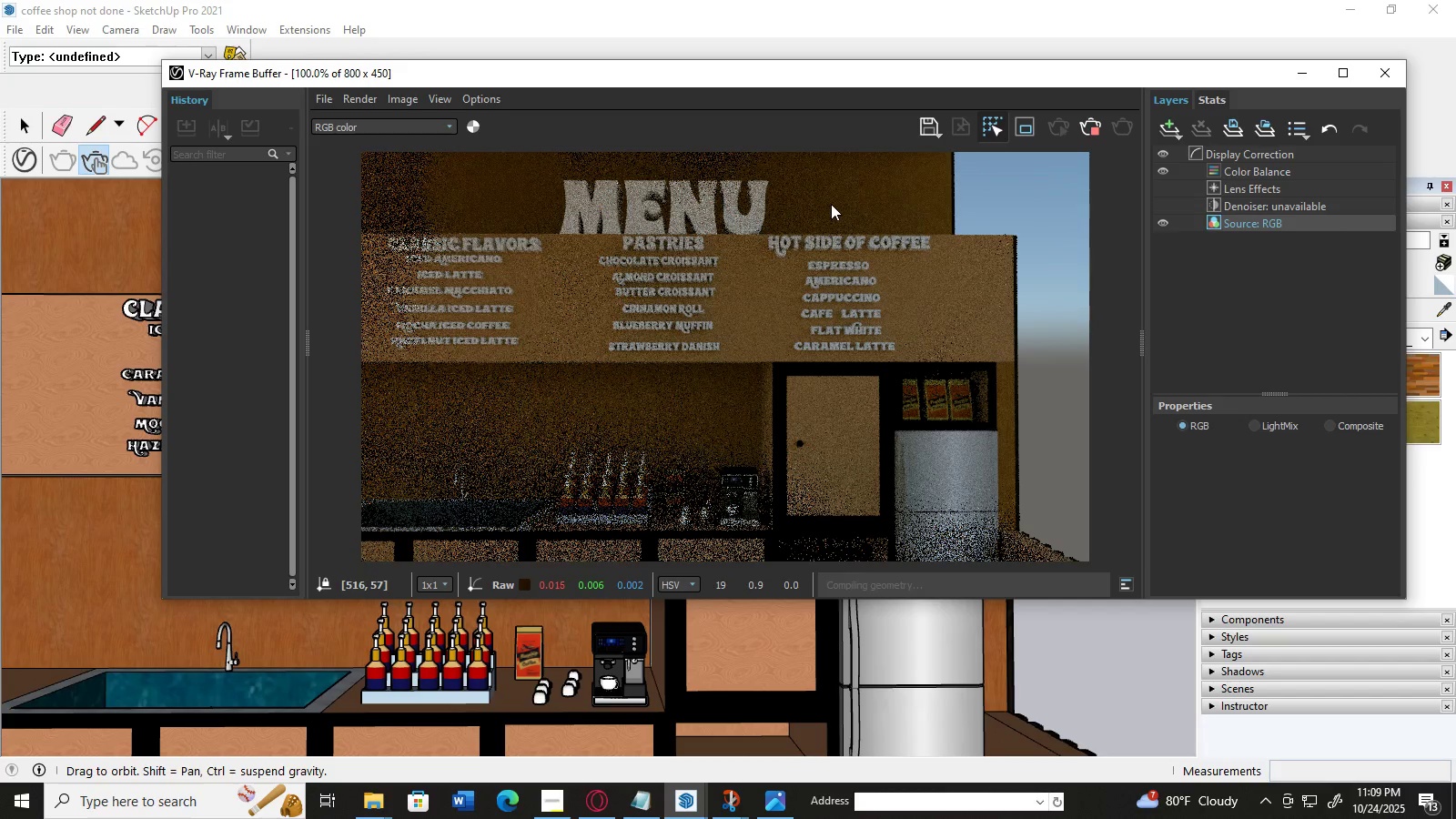 
left_click([831, 204])
 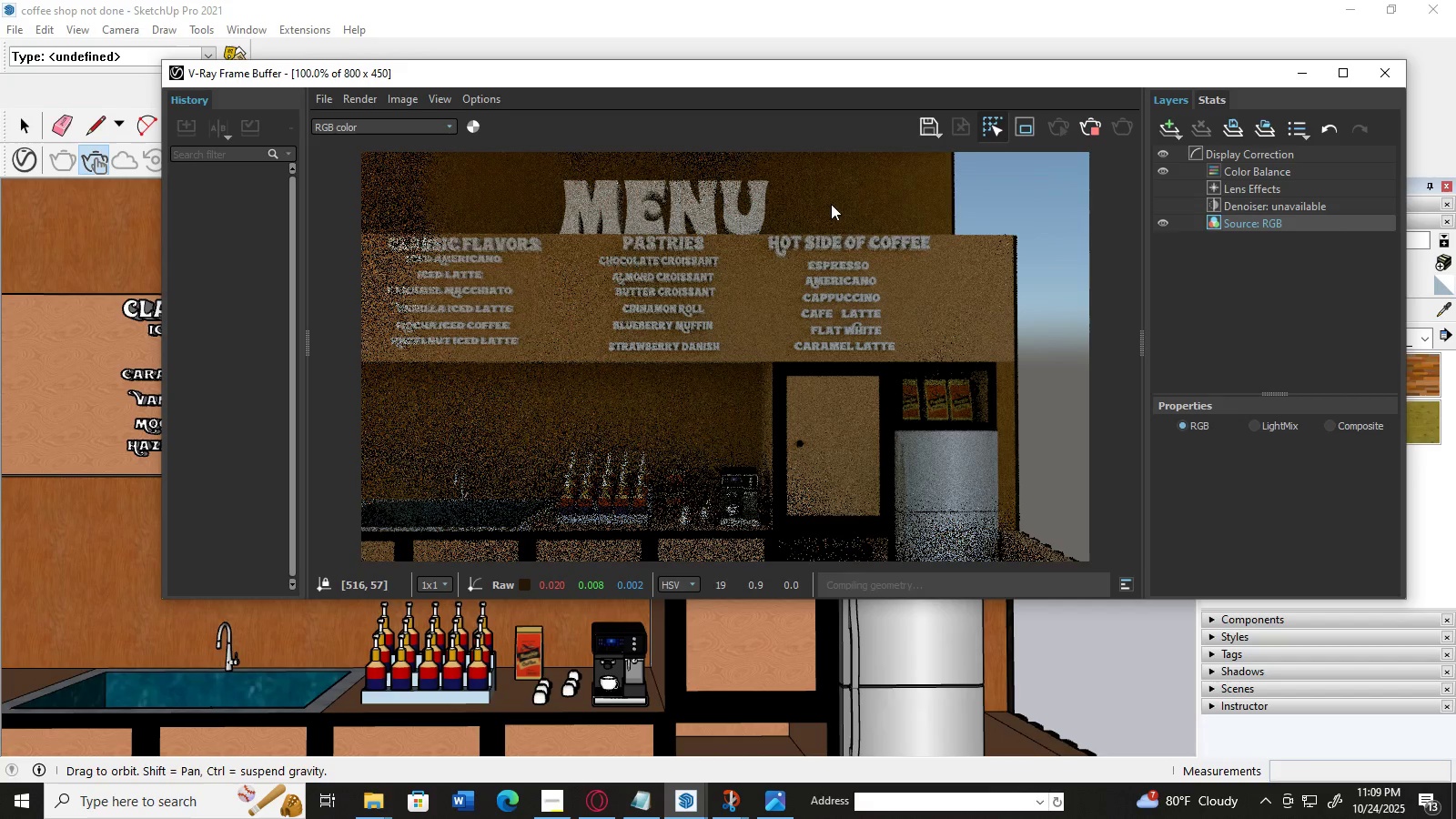 
left_click_drag(start_coordinate=[831, 204], to_coordinate=[834, 217])
 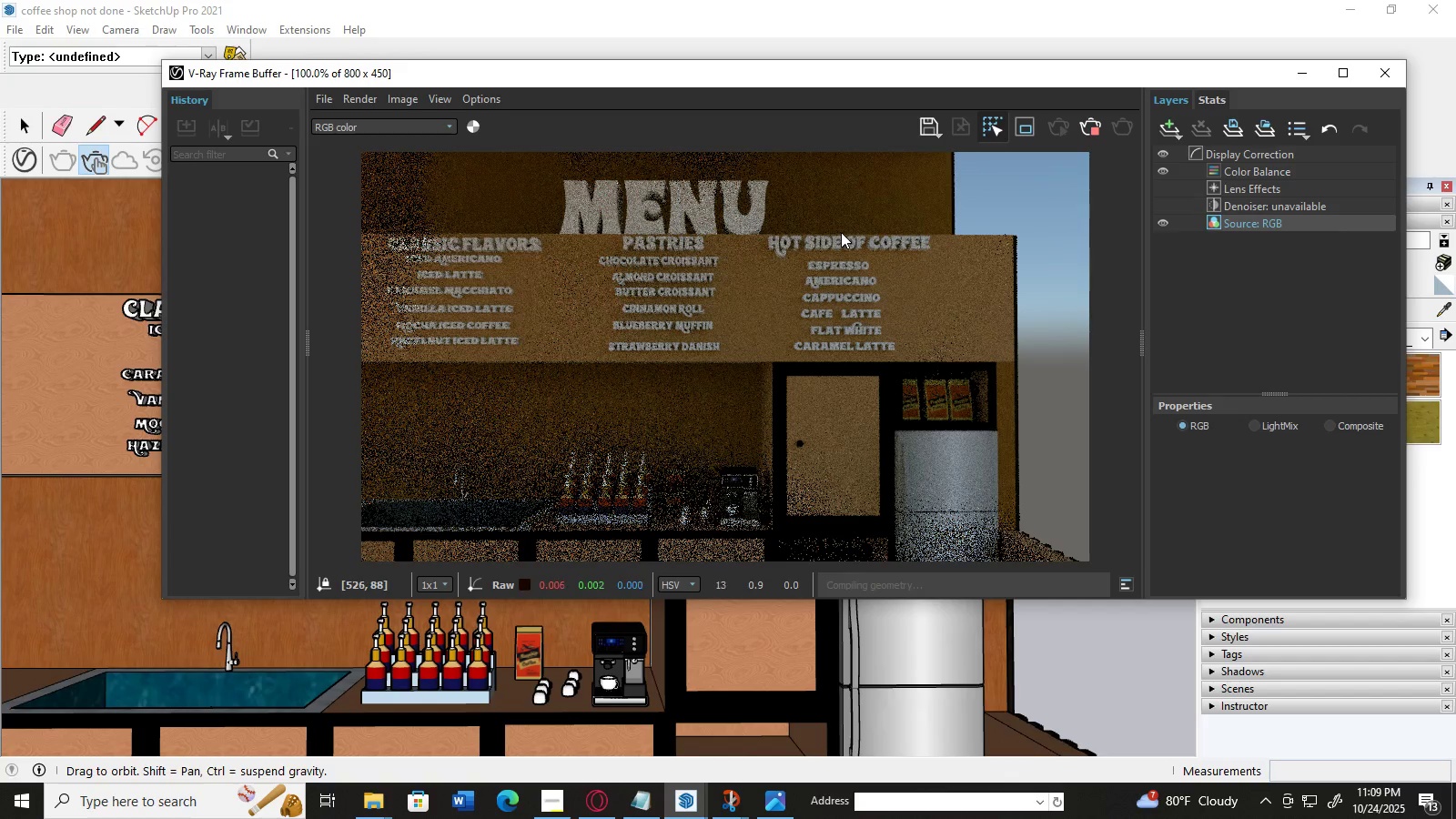 
triple_click([841, 232])
 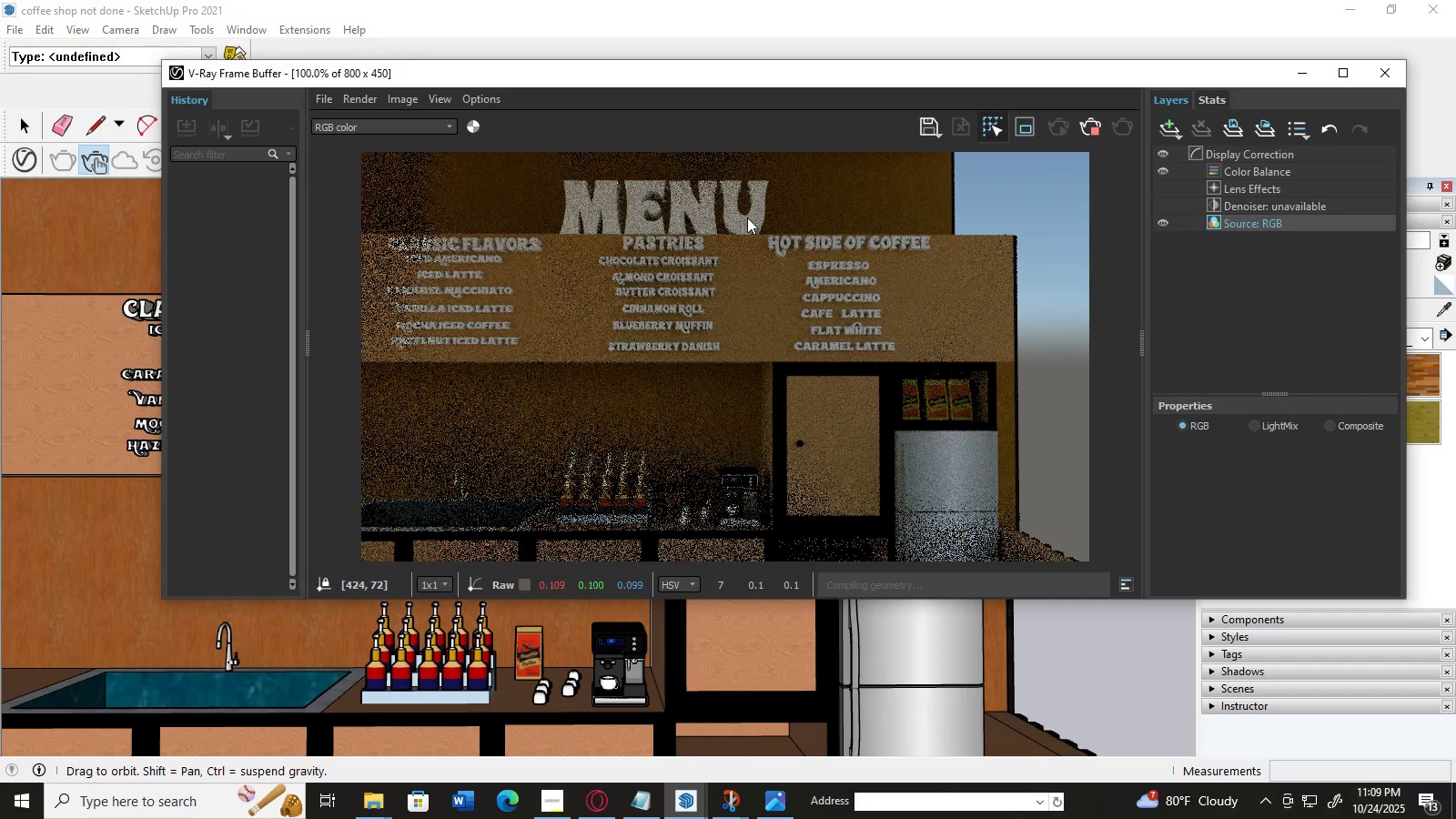 
left_click([747, 217])
 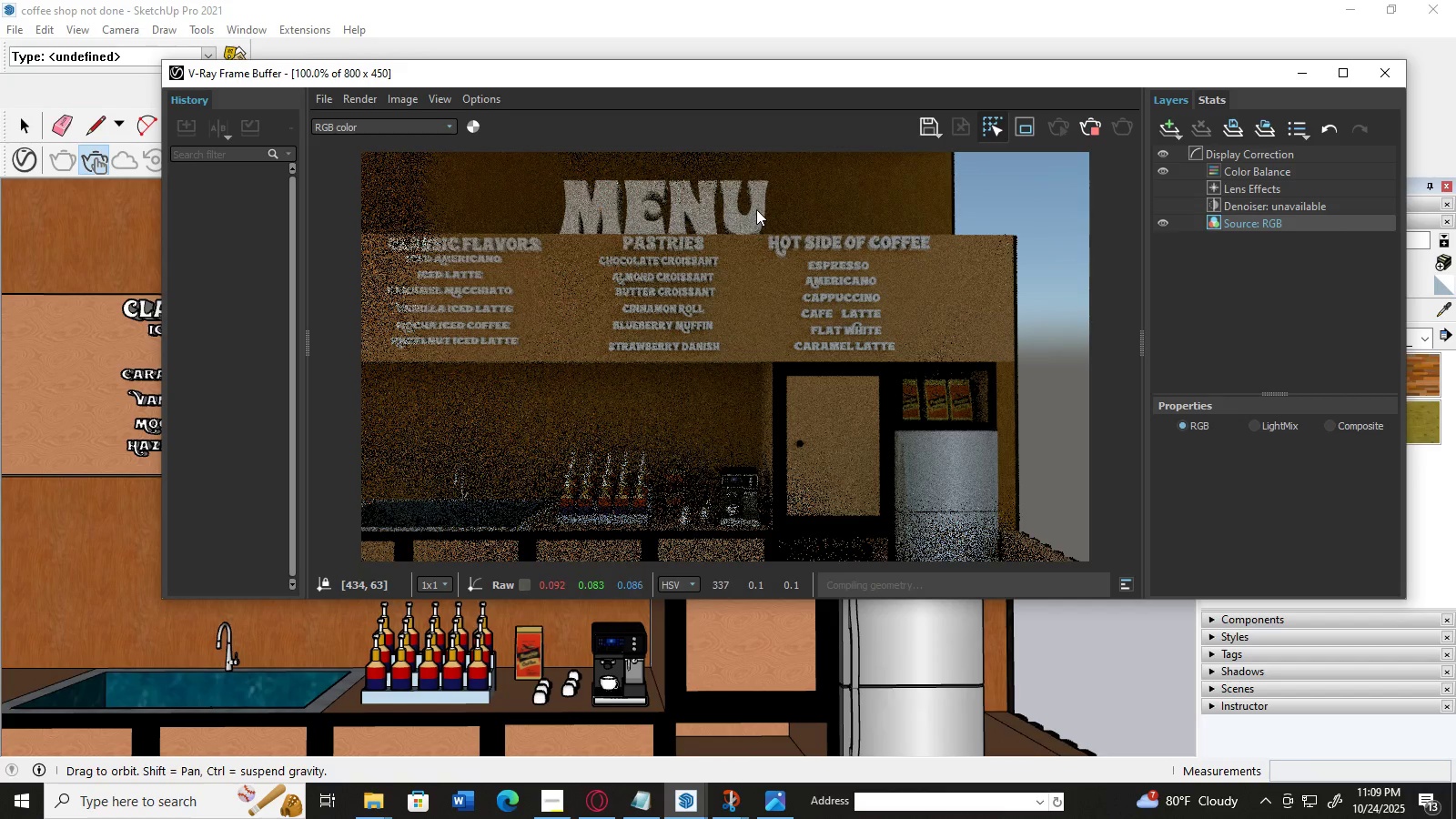 
left_click([756, 209])
 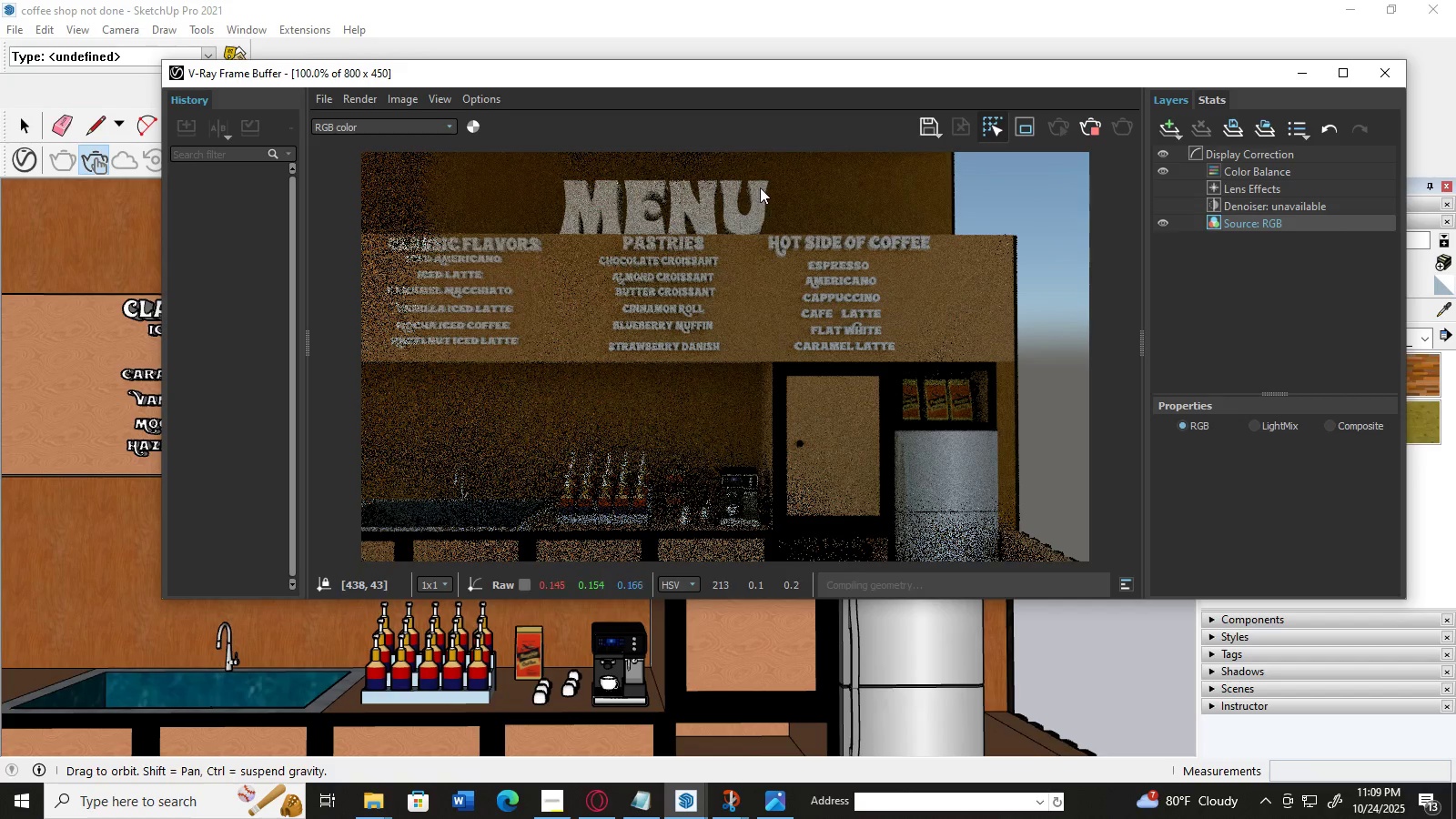 
left_click_drag(start_coordinate=[760, 187], to_coordinate=[760, 201])
 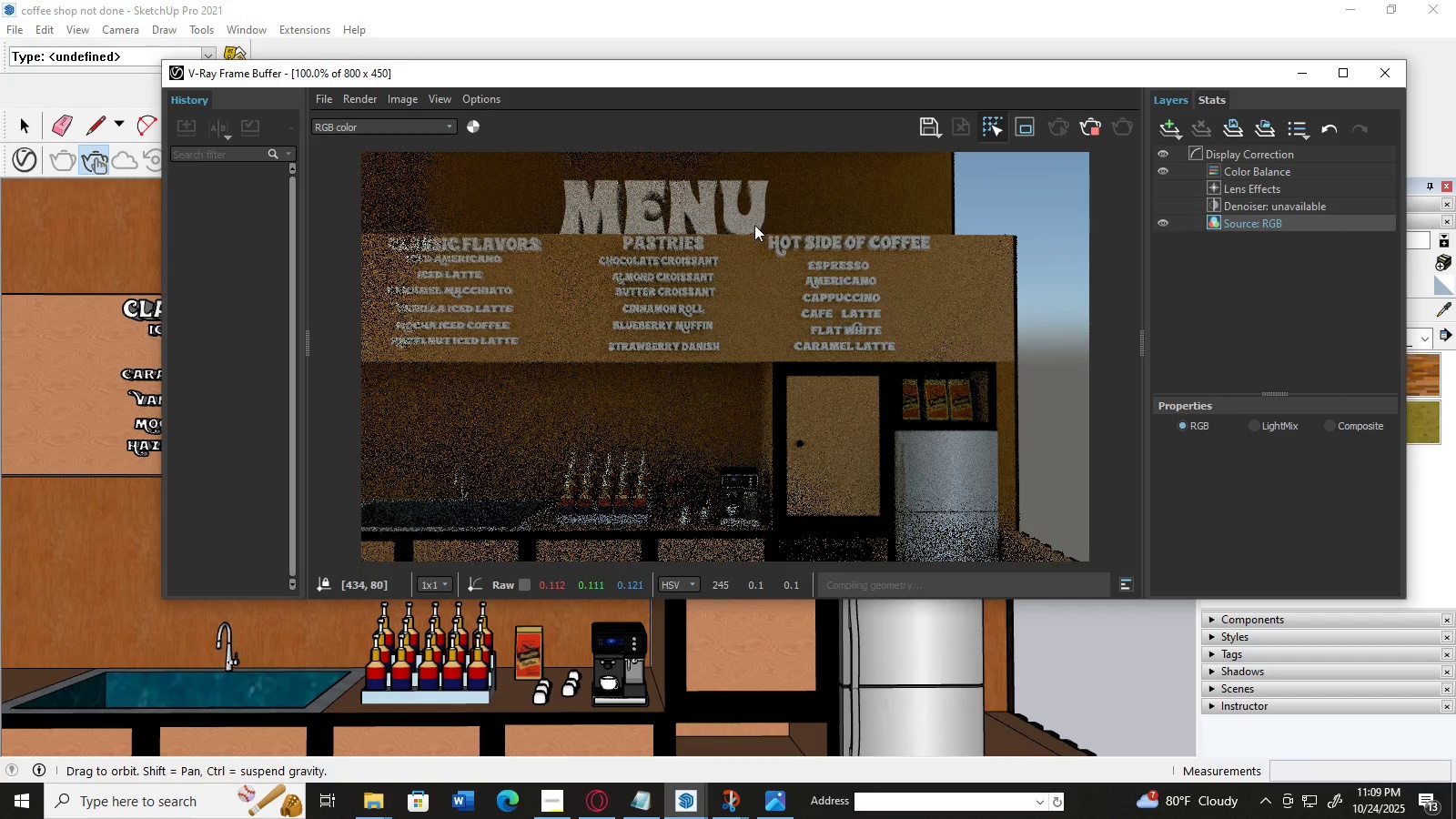 
left_click_drag(start_coordinate=[756, 225], to_coordinate=[719, 177])
 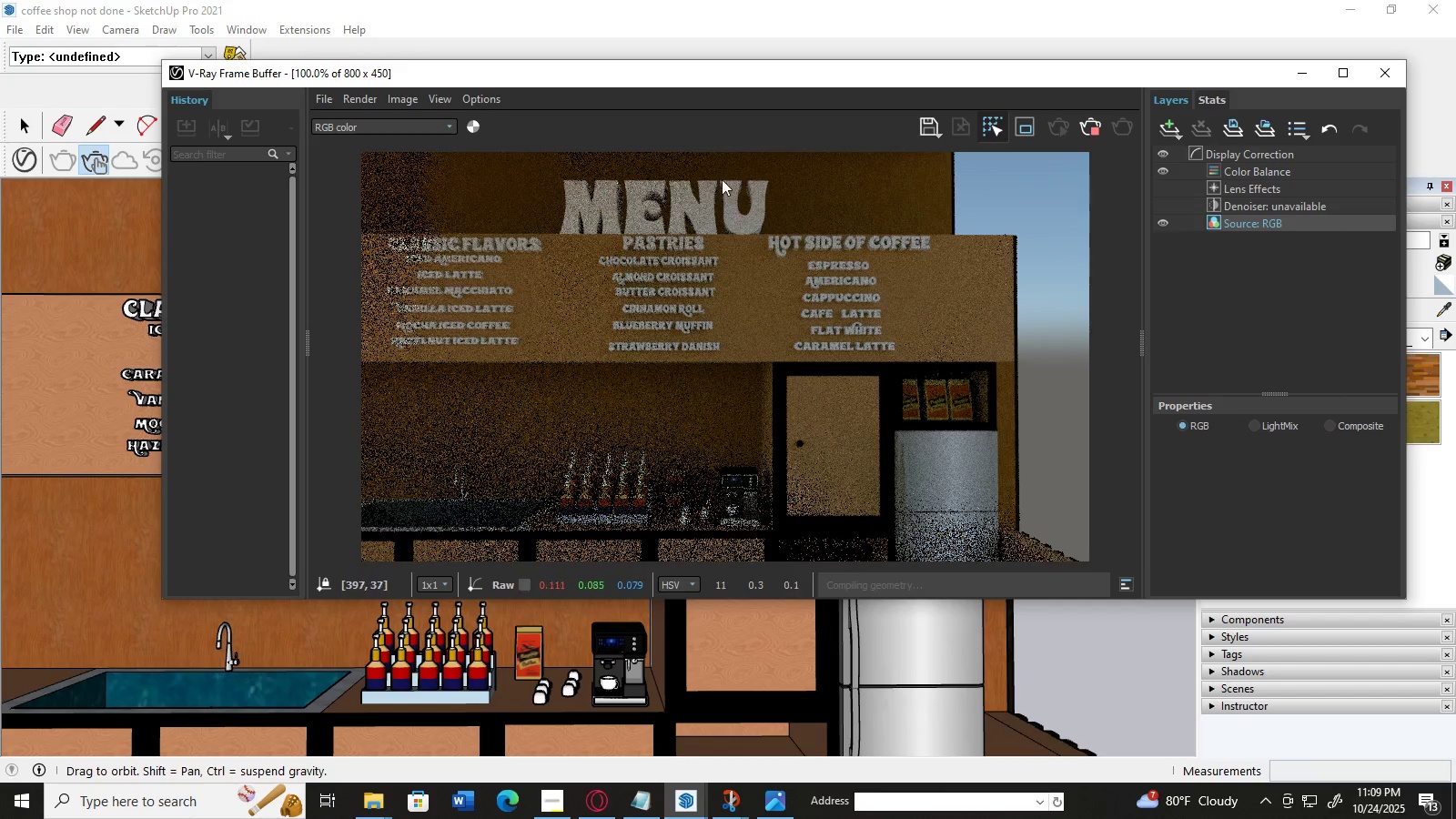 
left_click_drag(start_coordinate=[722, 191], to_coordinate=[713, 171])
 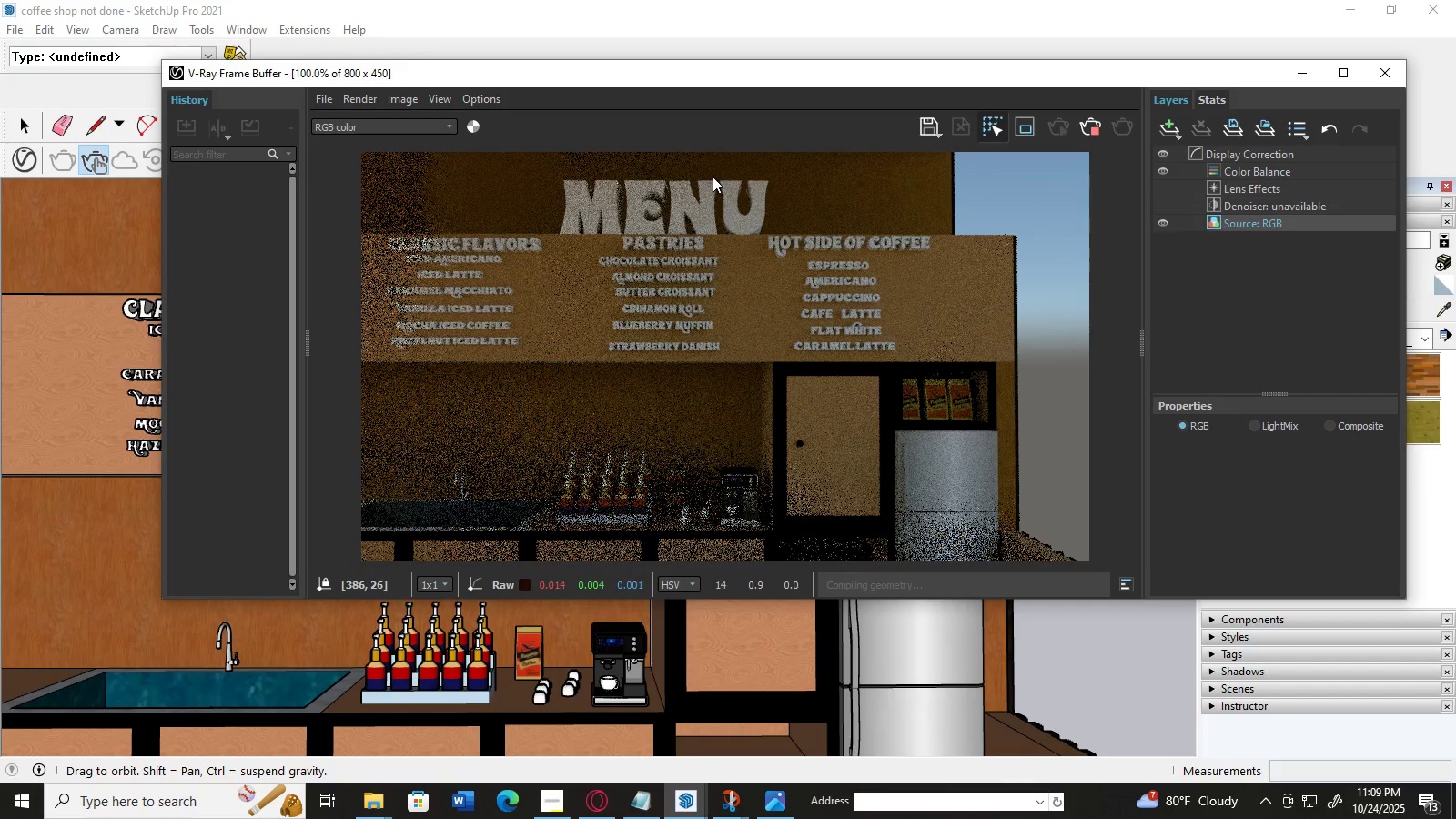 
left_click_drag(start_coordinate=[713, 177], to_coordinate=[514, 164])
 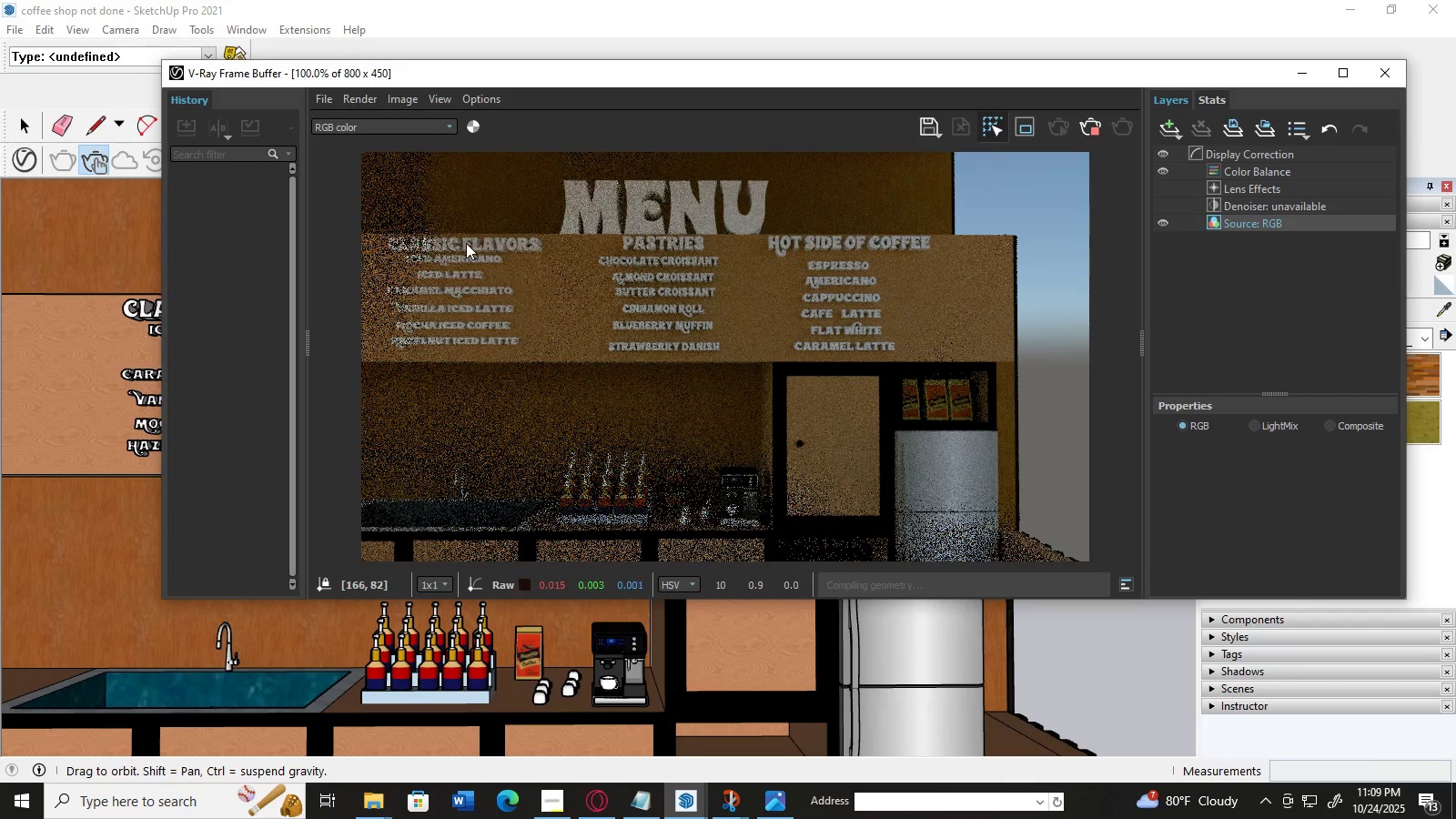 
left_click_drag(start_coordinate=[554, 211], to_coordinate=[349, 259])
 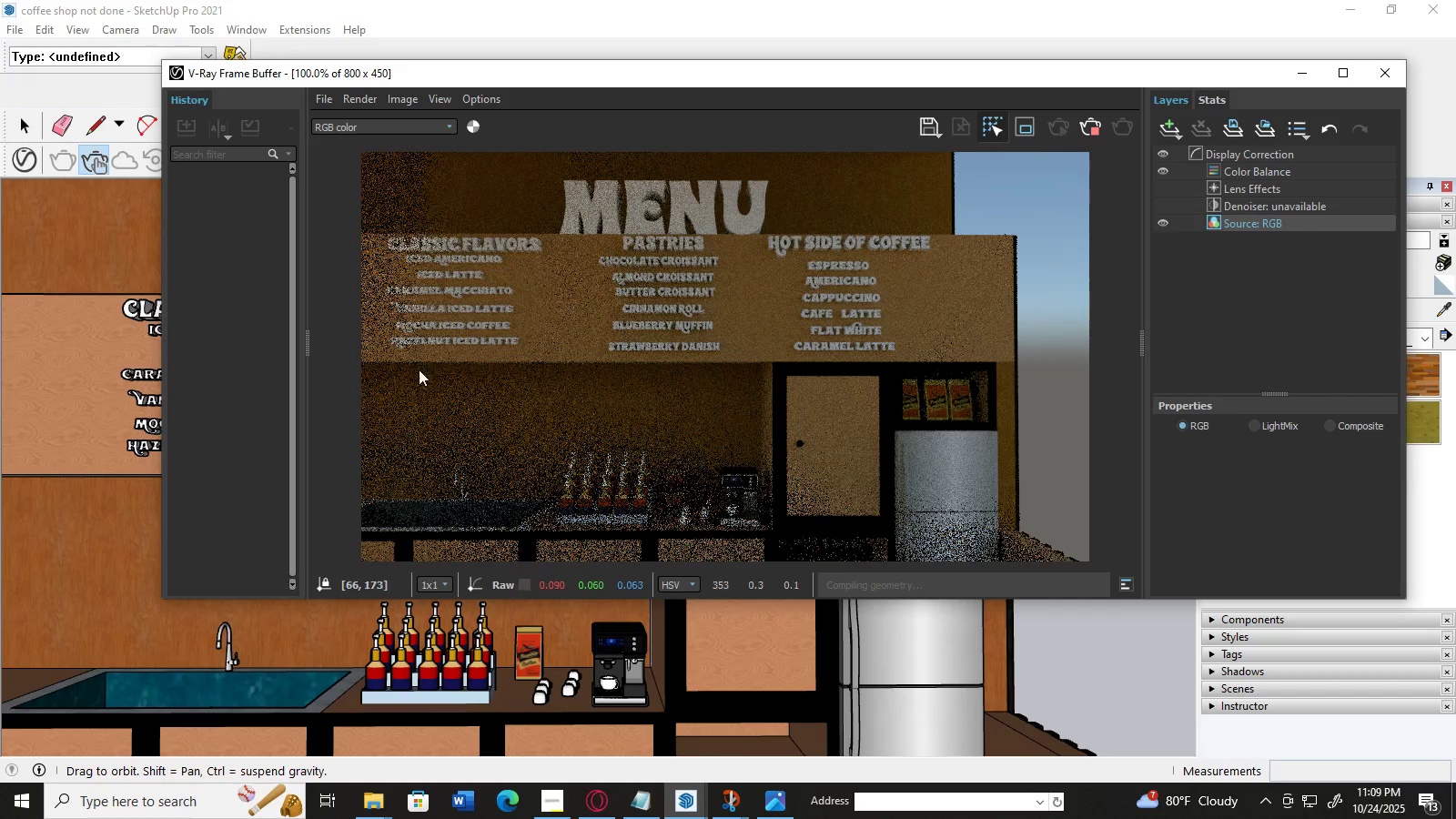 
left_click_drag(start_coordinate=[430, 207], to_coordinate=[420, 389])
 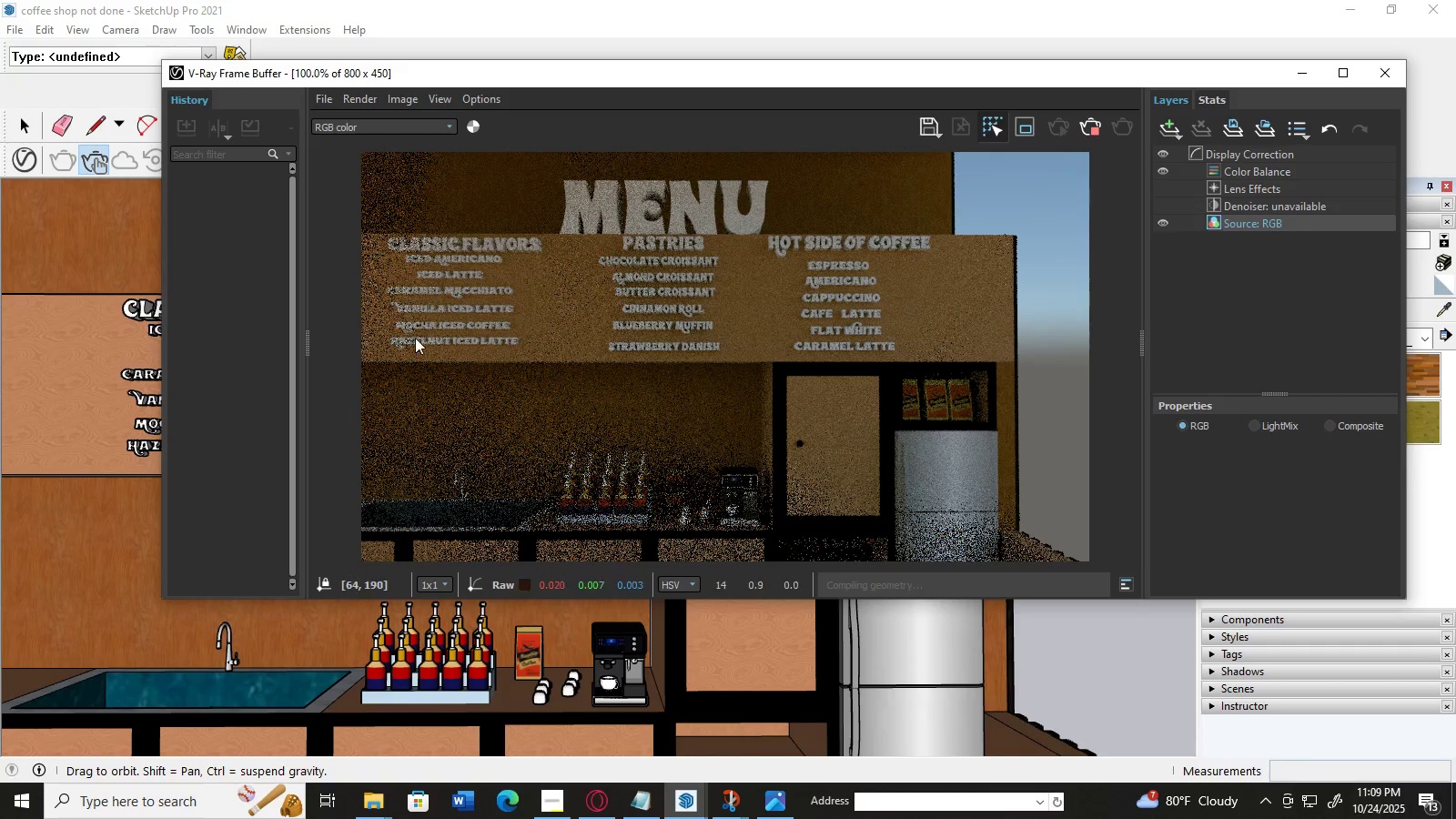 
left_click_drag(start_coordinate=[421, 319], to_coordinate=[392, 550])
 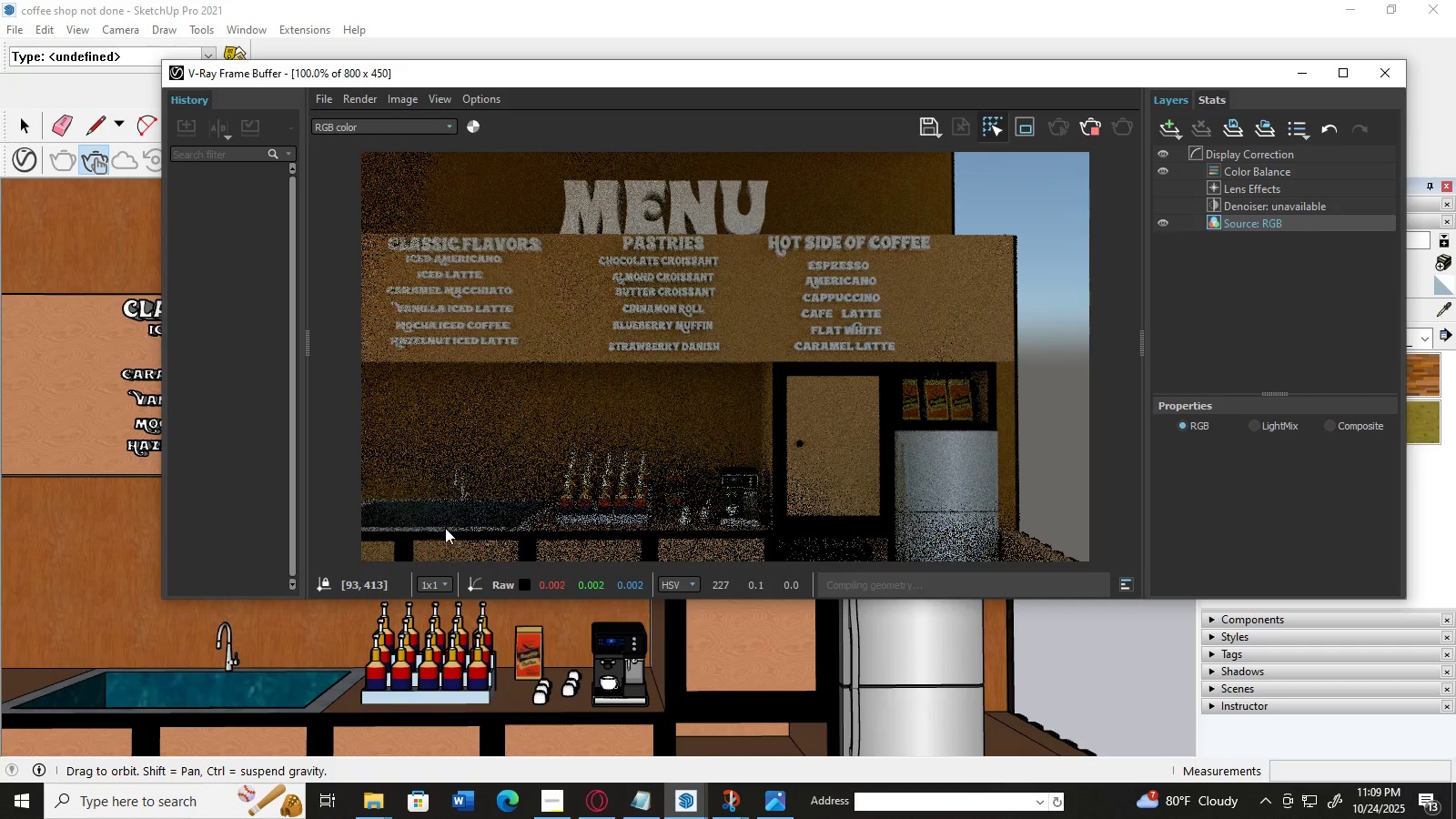 
left_click_drag(start_coordinate=[445, 528], to_coordinate=[691, 328])
 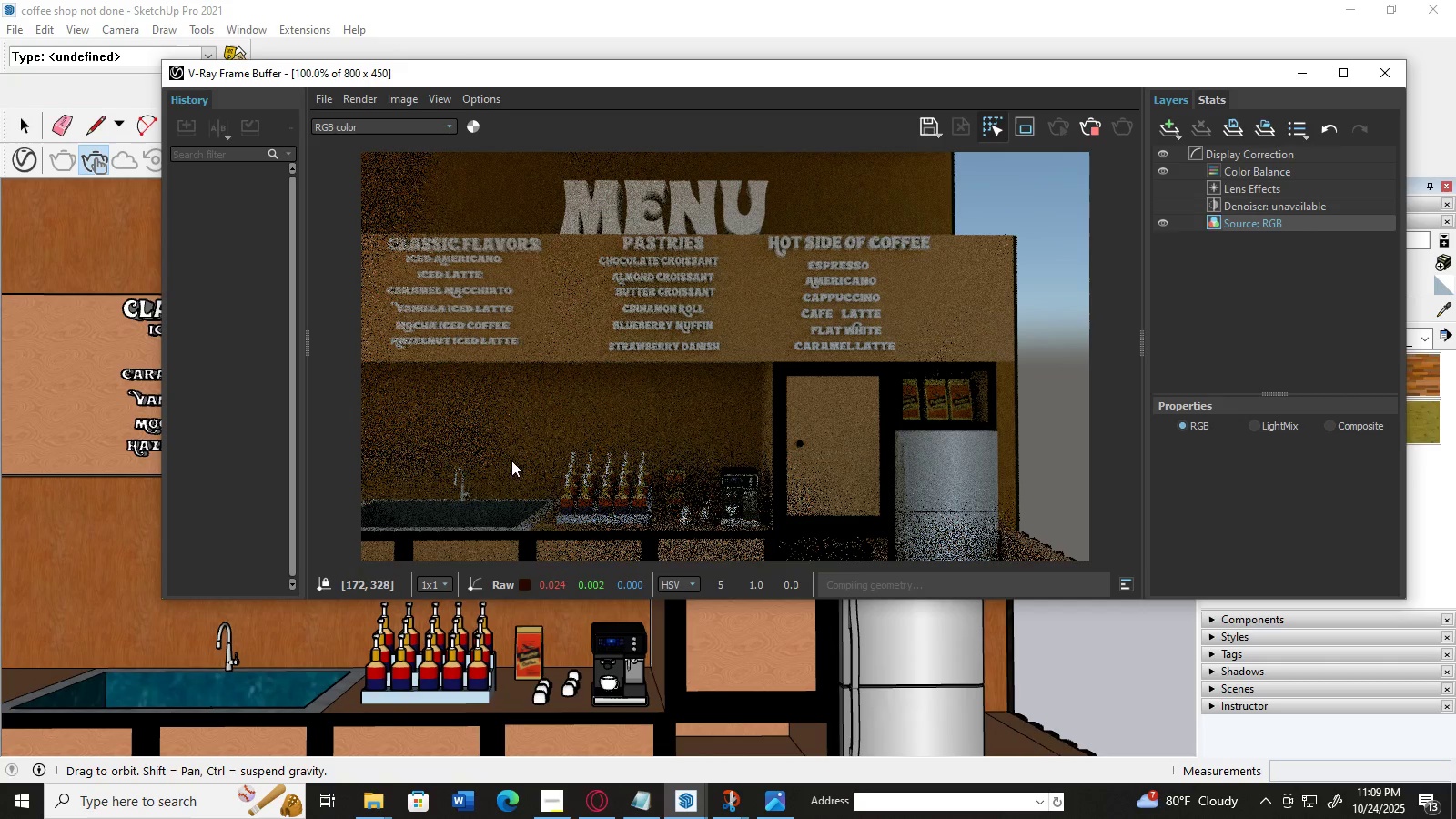 
left_click_drag(start_coordinate=[514, 464], to_coordinate=[638, 460])
 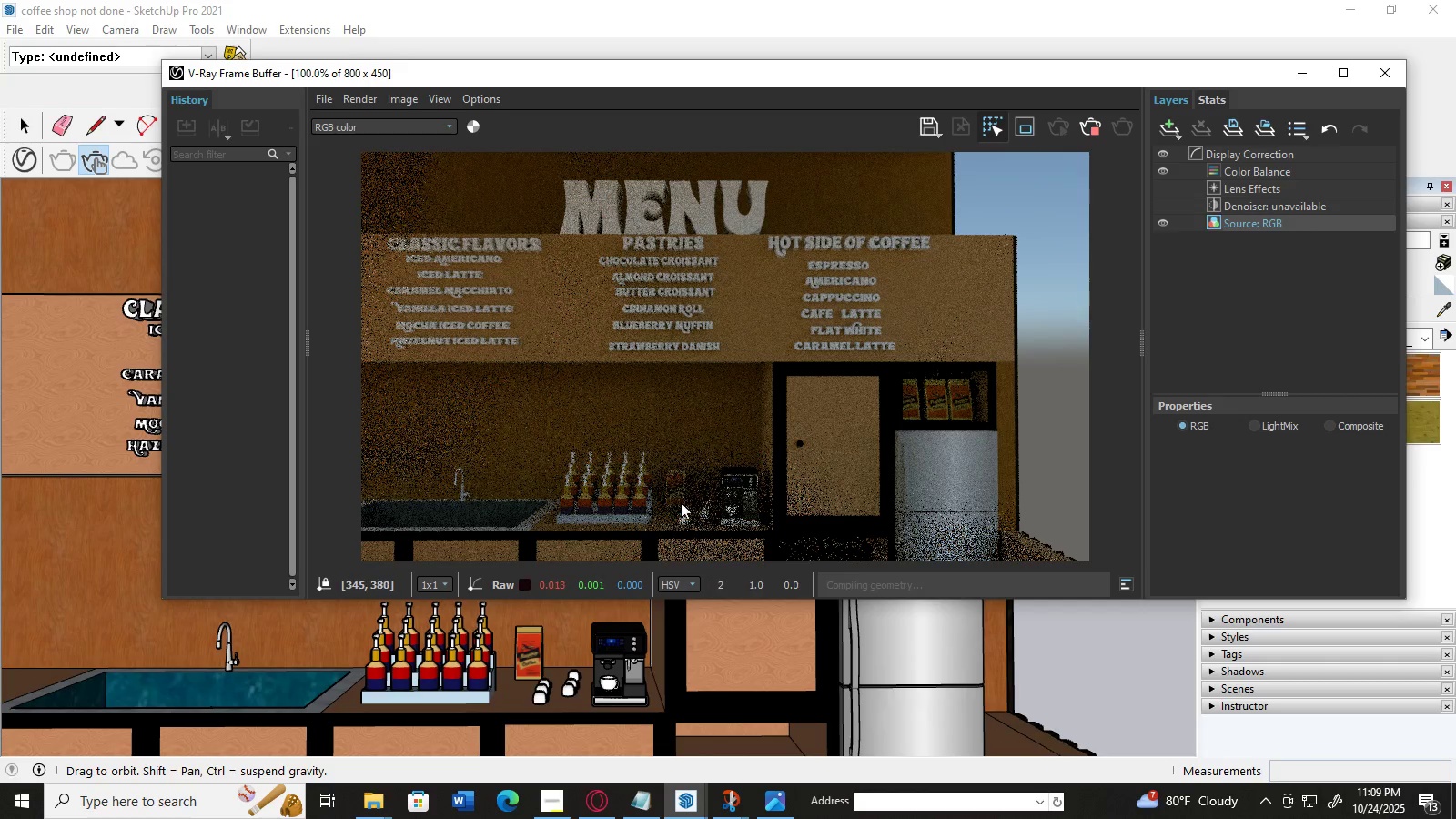 
left_click_drag(start_coordinate=[704, 511], to_coordinate=[710, 512])
 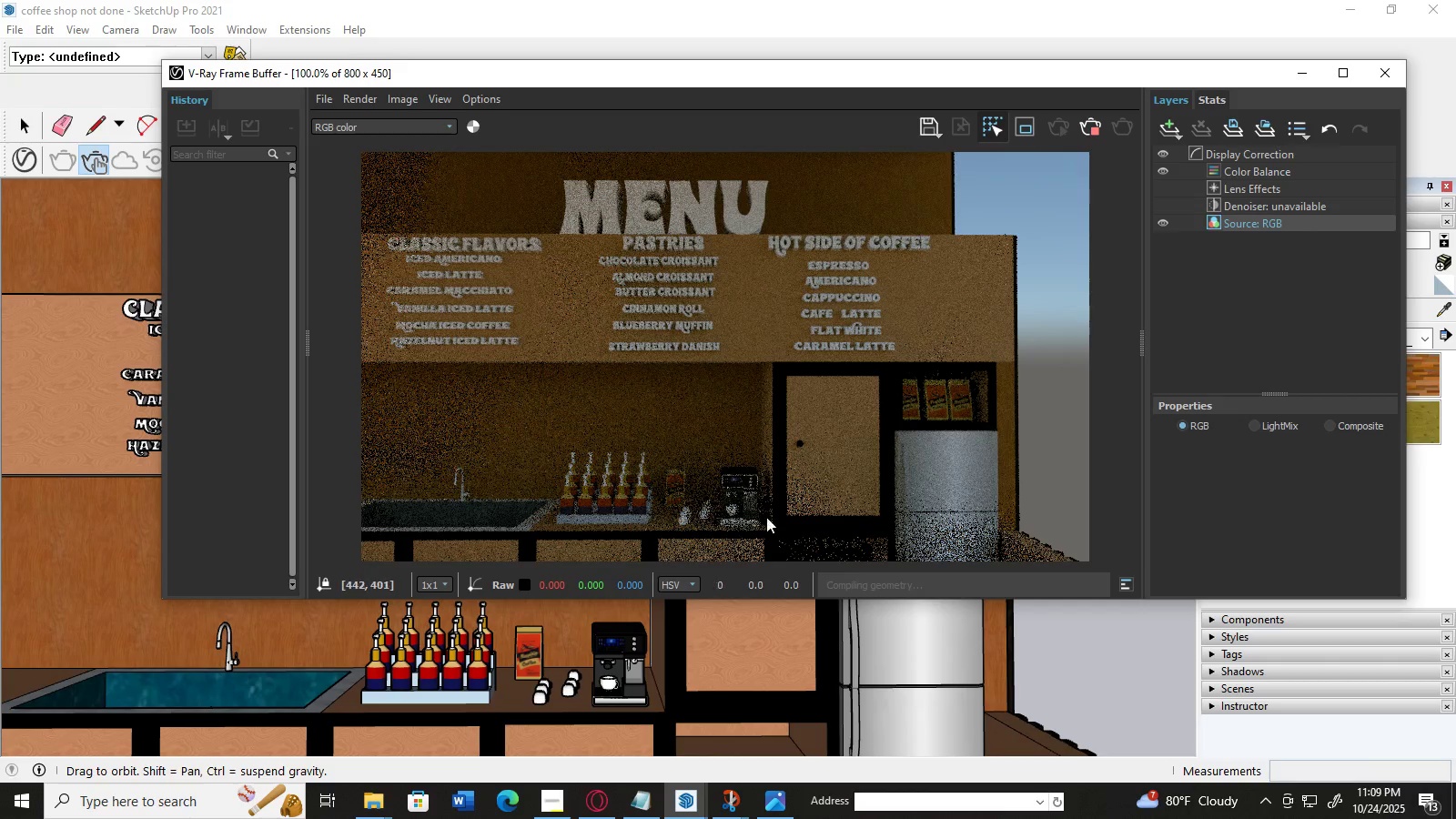 
left_click_drag(start_coordinate=[736, 517], to_coordinate=[750, 517])
 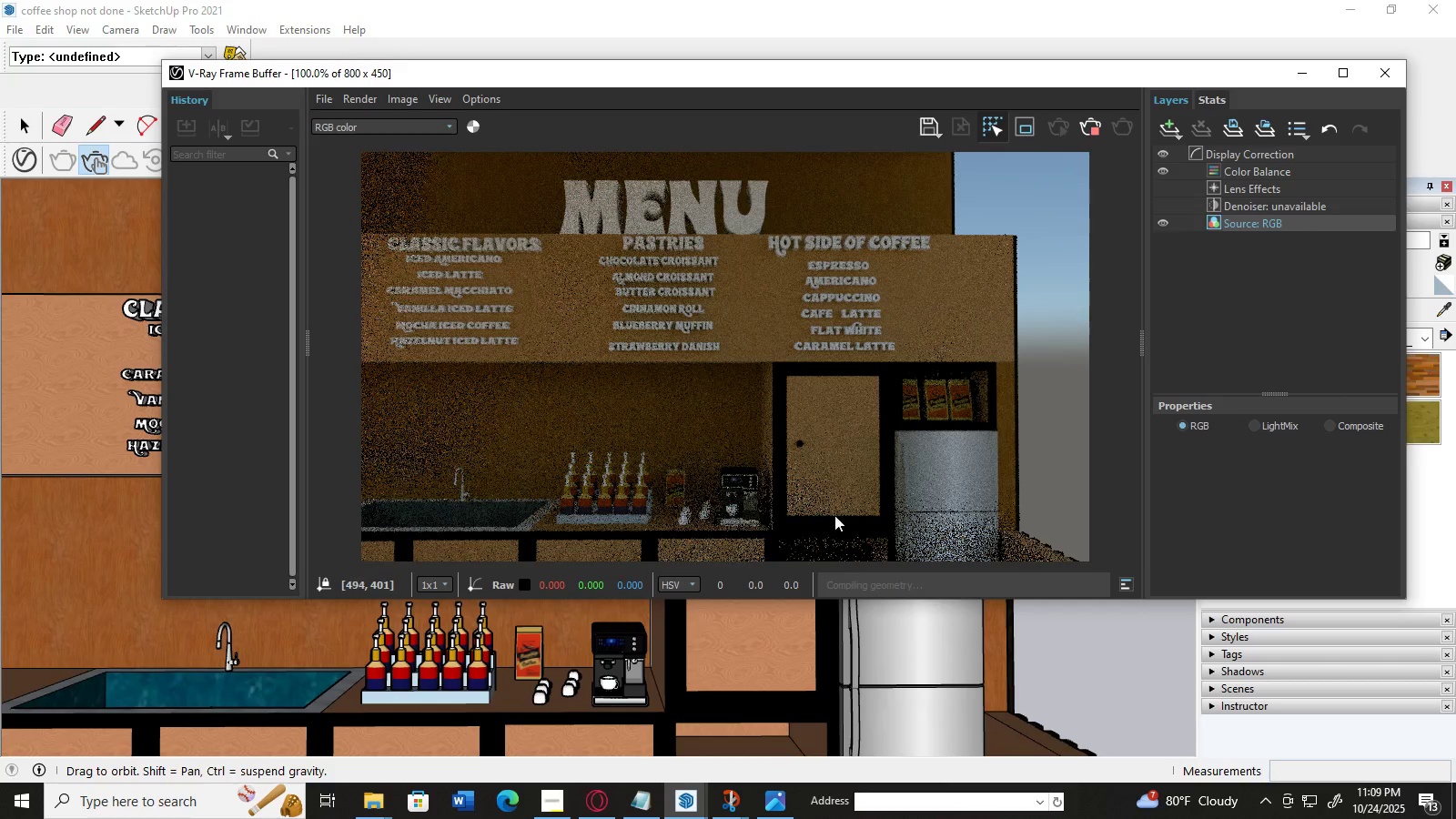 
left_click_drag(start_coordinate=[767, 517], to_coordinate=[804, 517])
 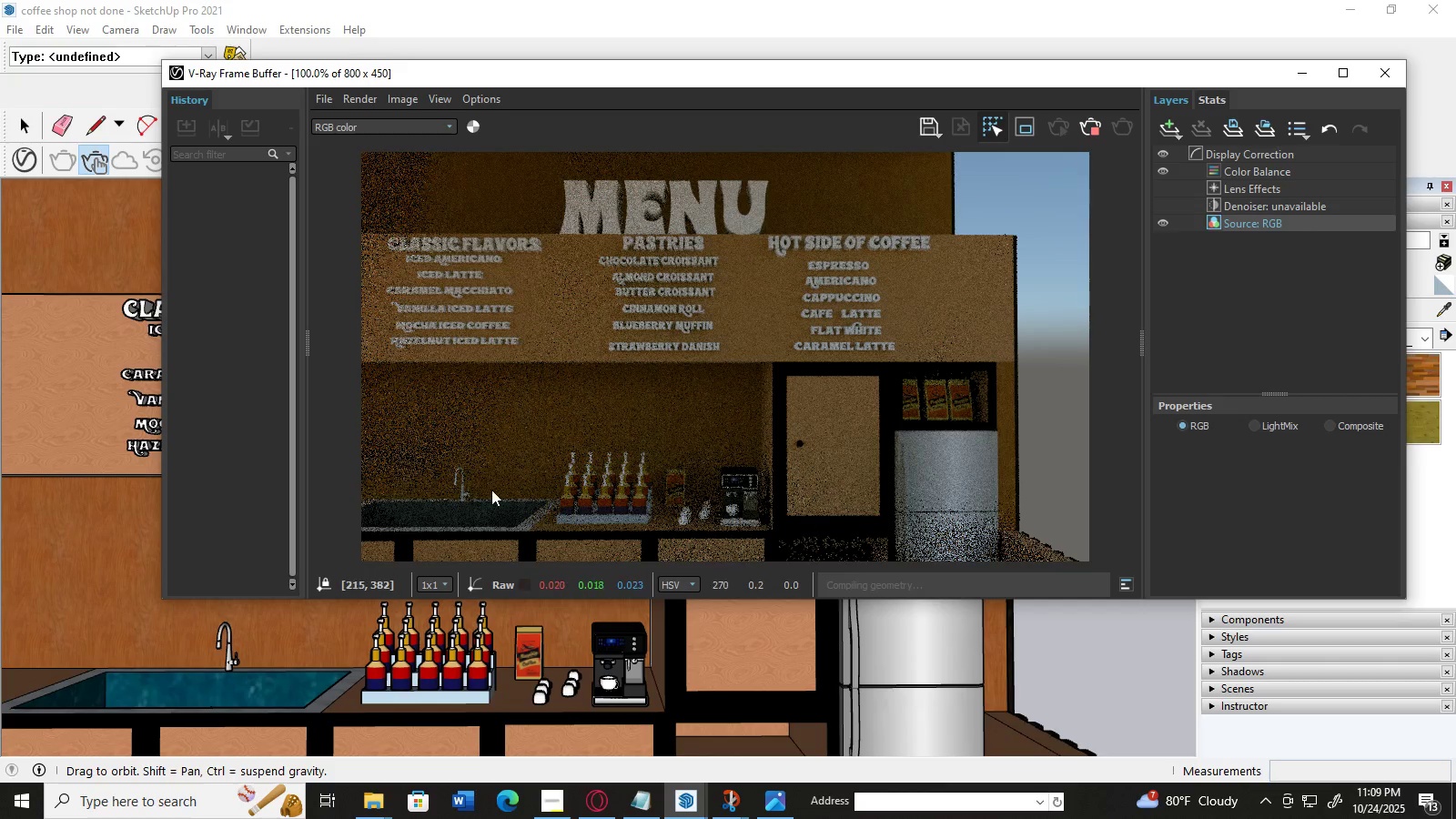 
left_click_drag(start_coordinate=[835, 515], to_coordinate=[753, 515])
 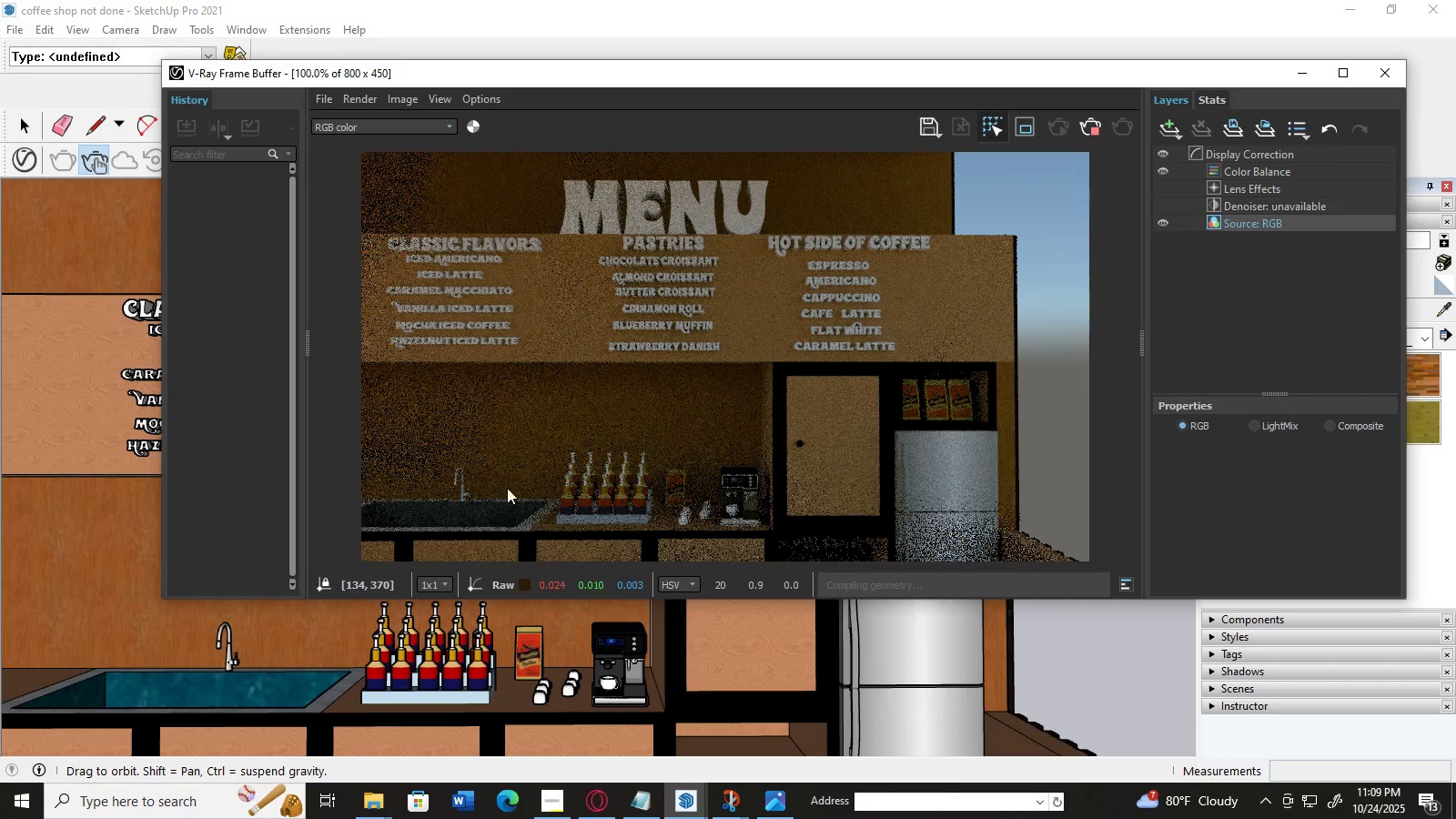 
left_click_drag(start_coordinate=[483, 489], to_coordinate=[665, 501])
 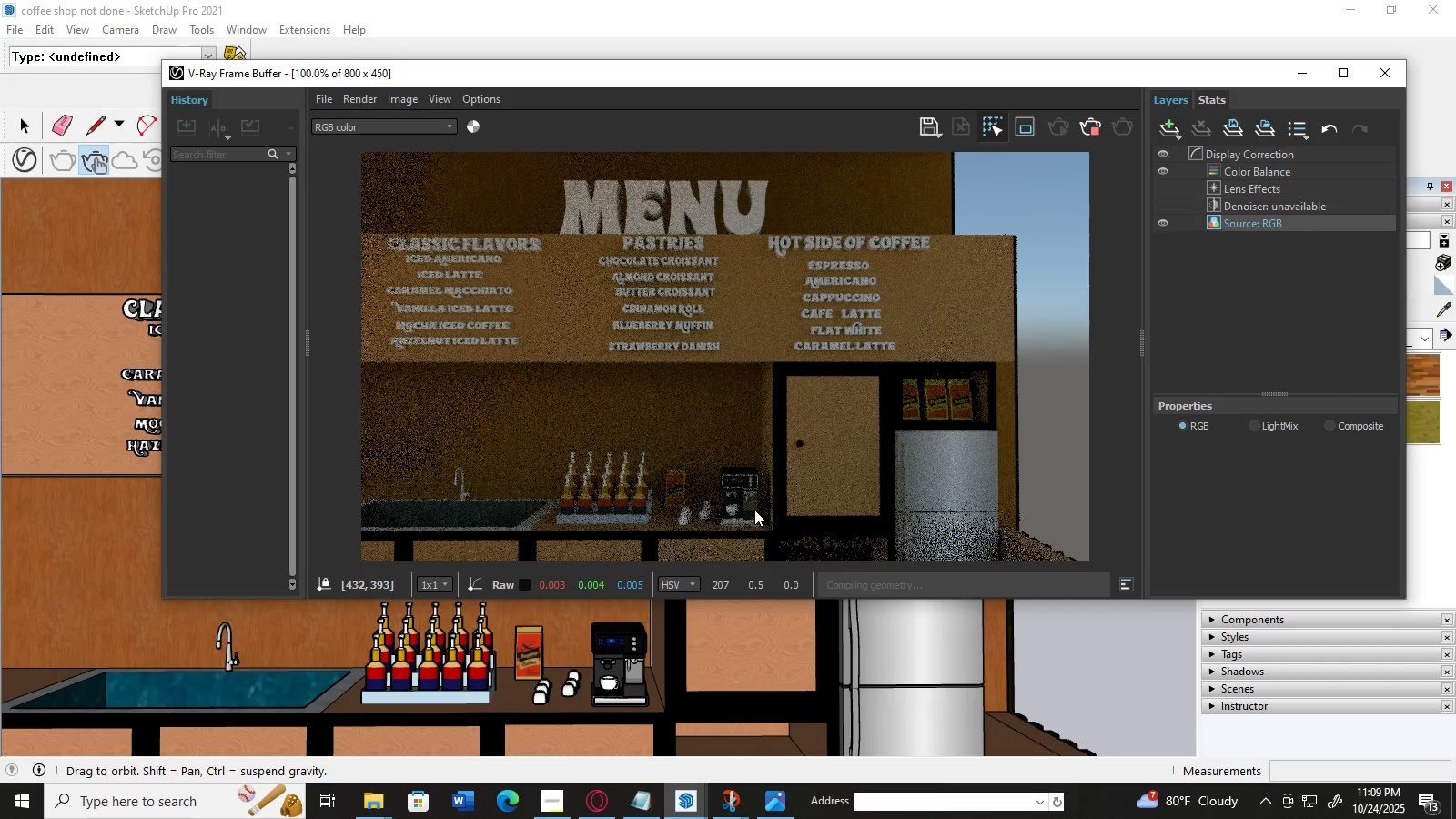 
triple_click([754, 510])
 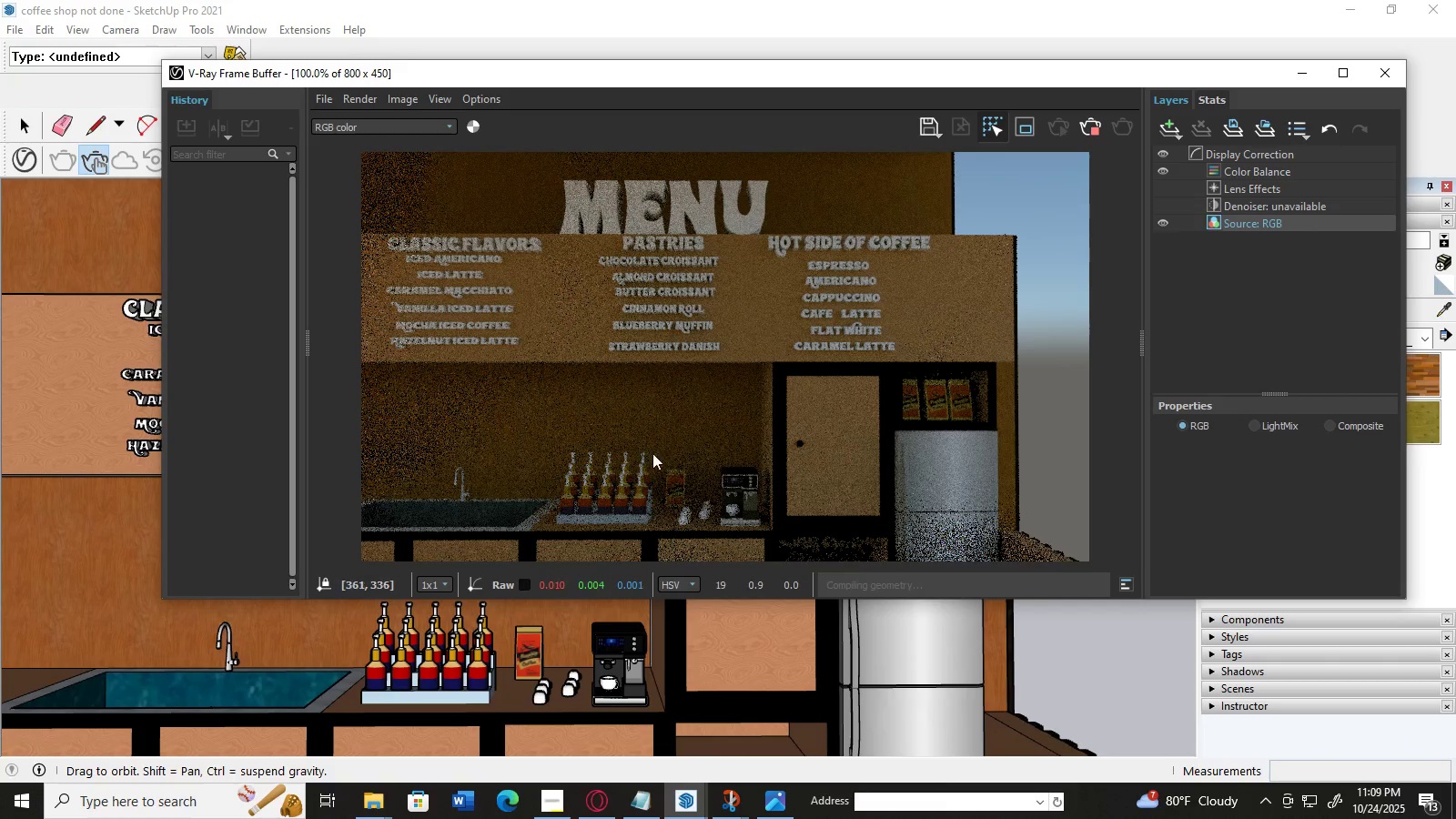 
left_click([637, 453])
 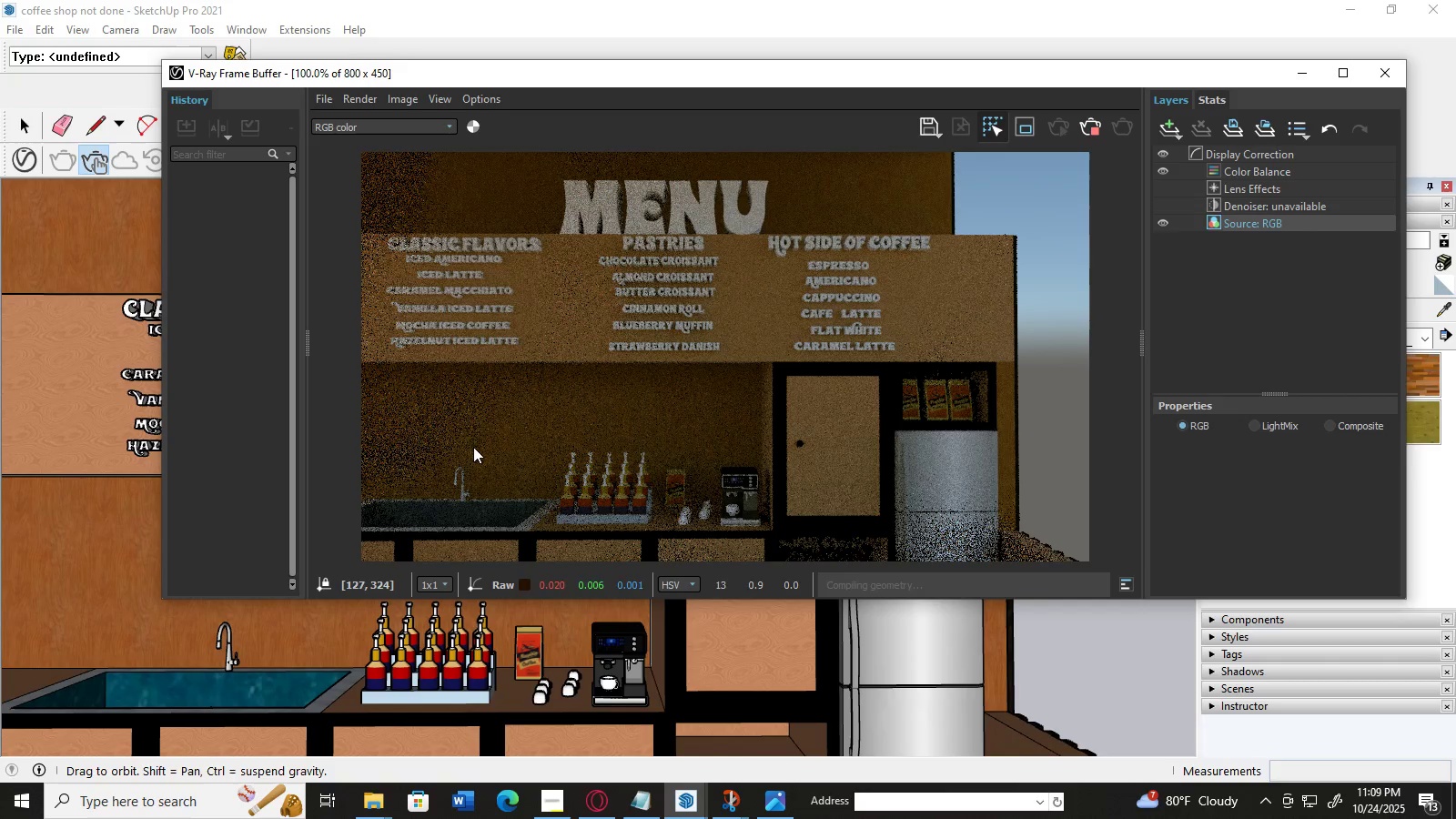 
left_click_drag(start_coordinate=[466, 447], to_coordinate=[452, 337])
 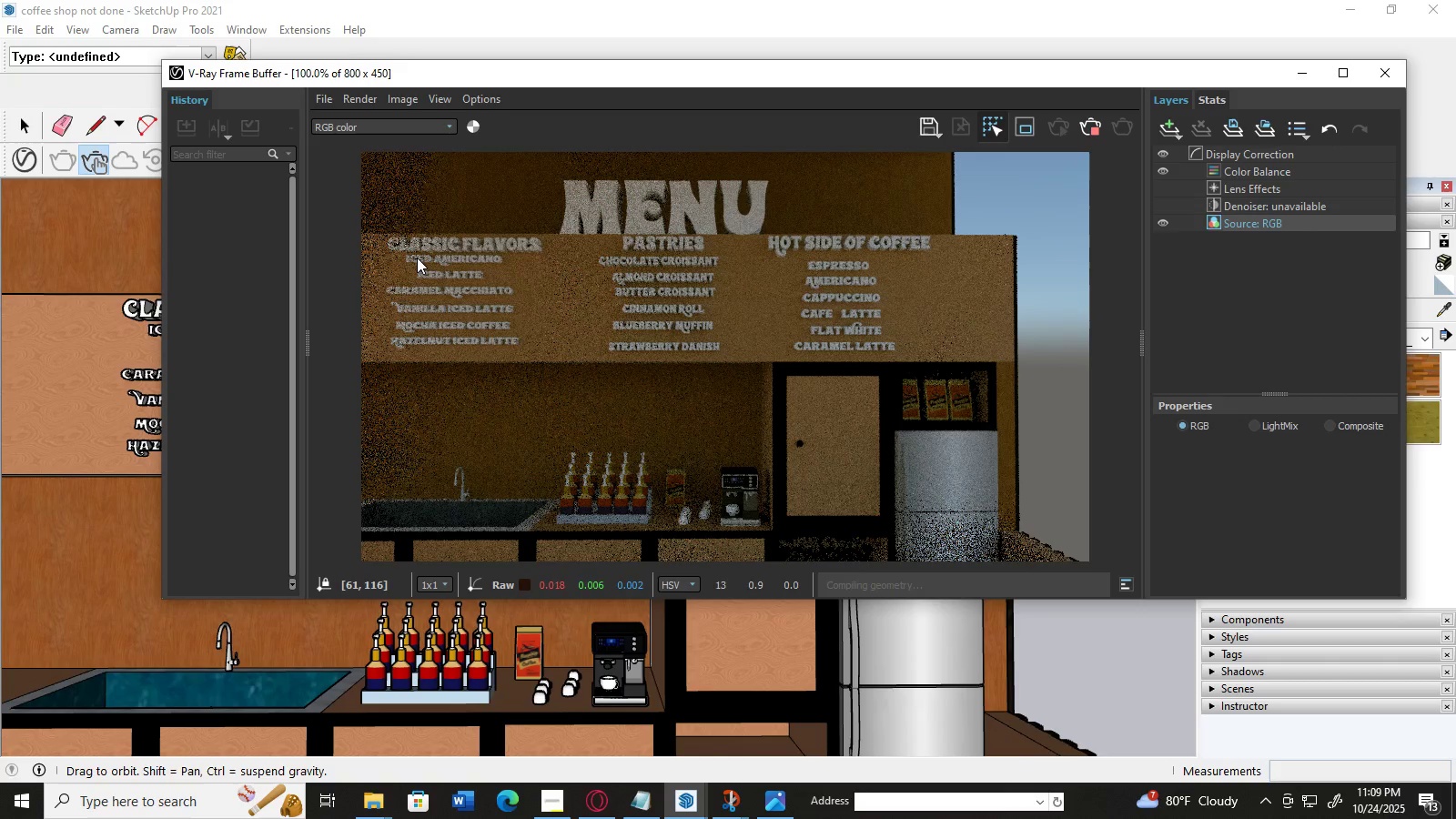 
left_click([417, 258])
 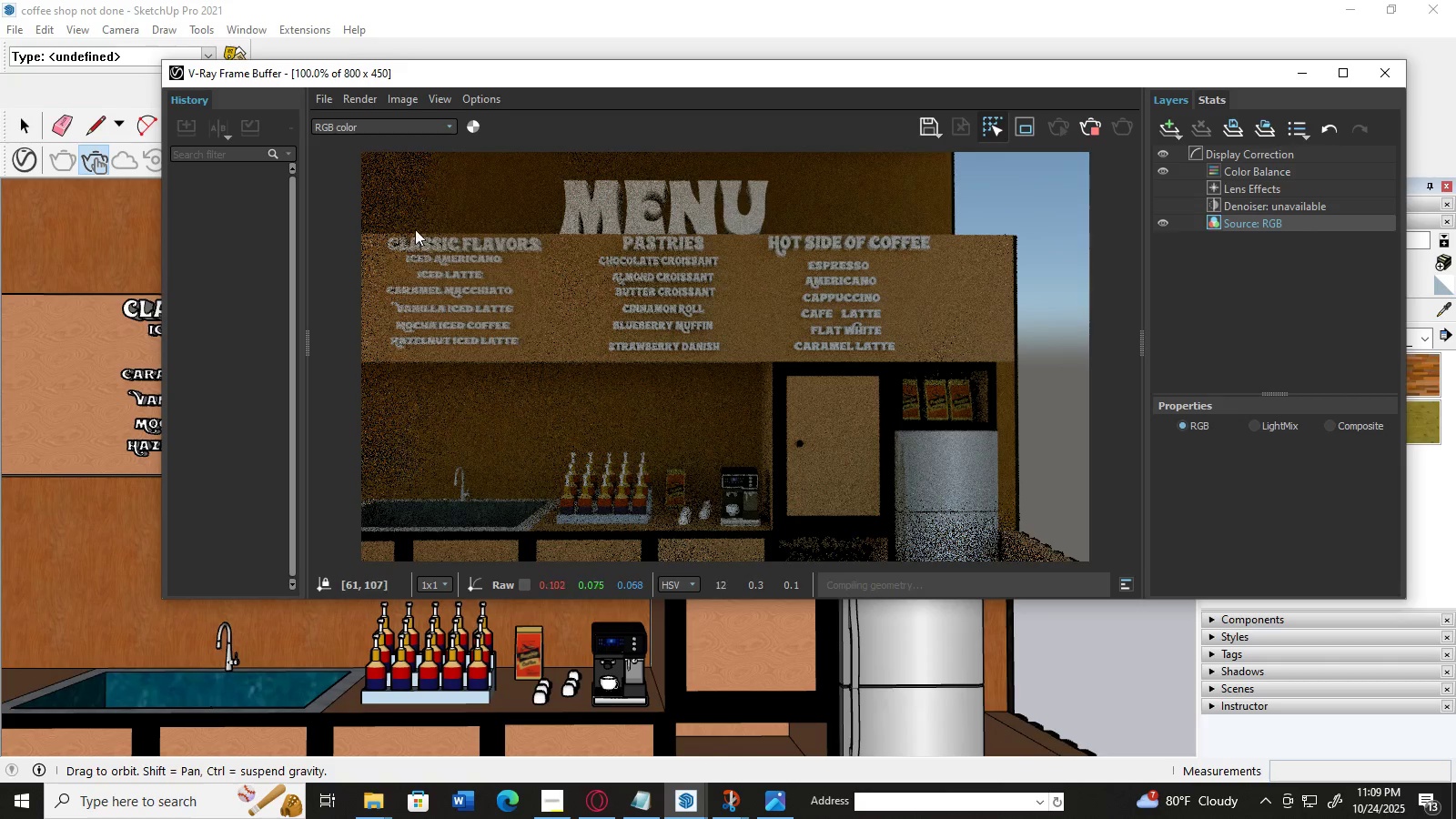 
left_click_drag(start_coordinate=[417, 256], to_coordinate=[417, 248])
 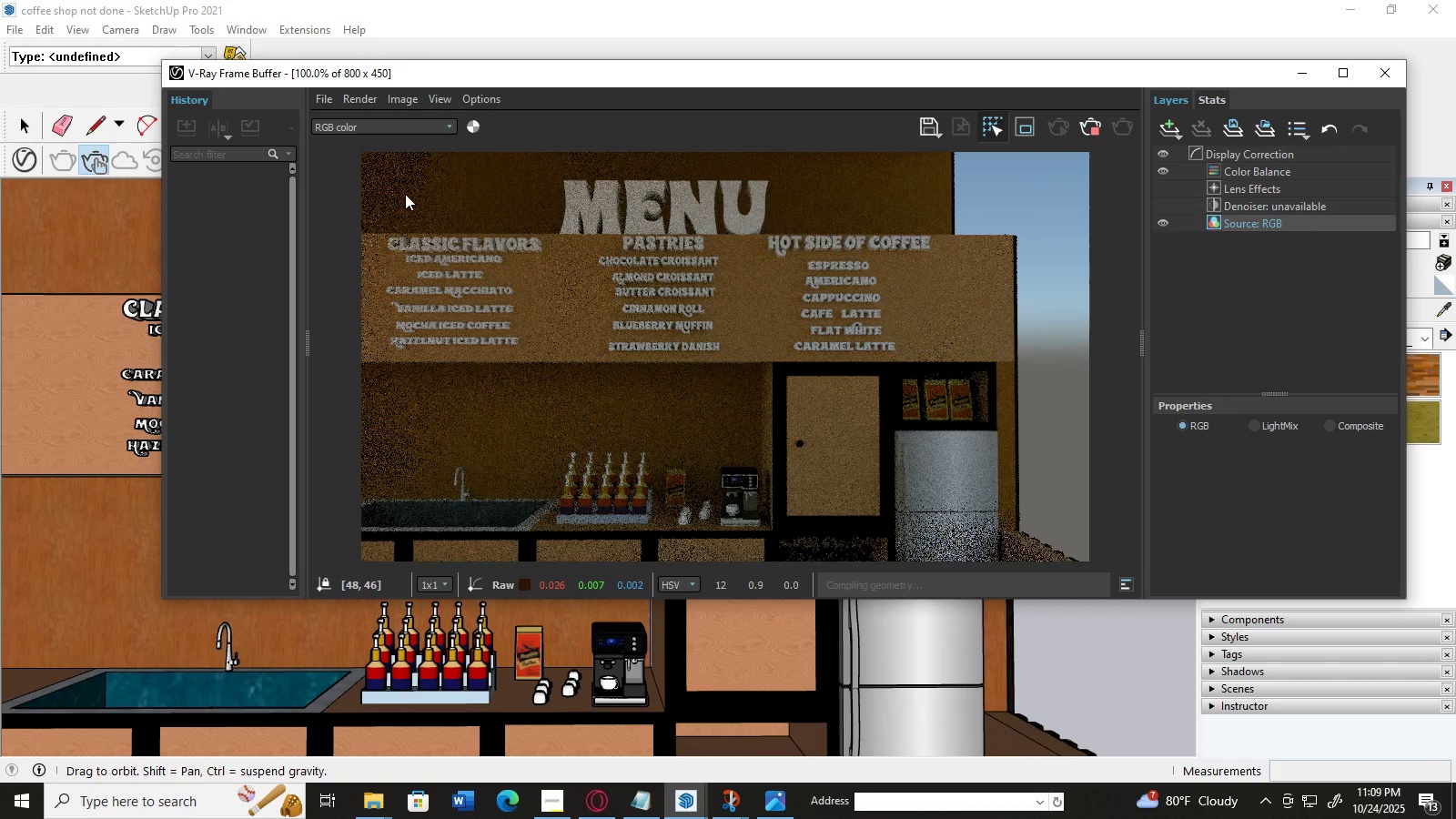 
triple_click([405, 194])
 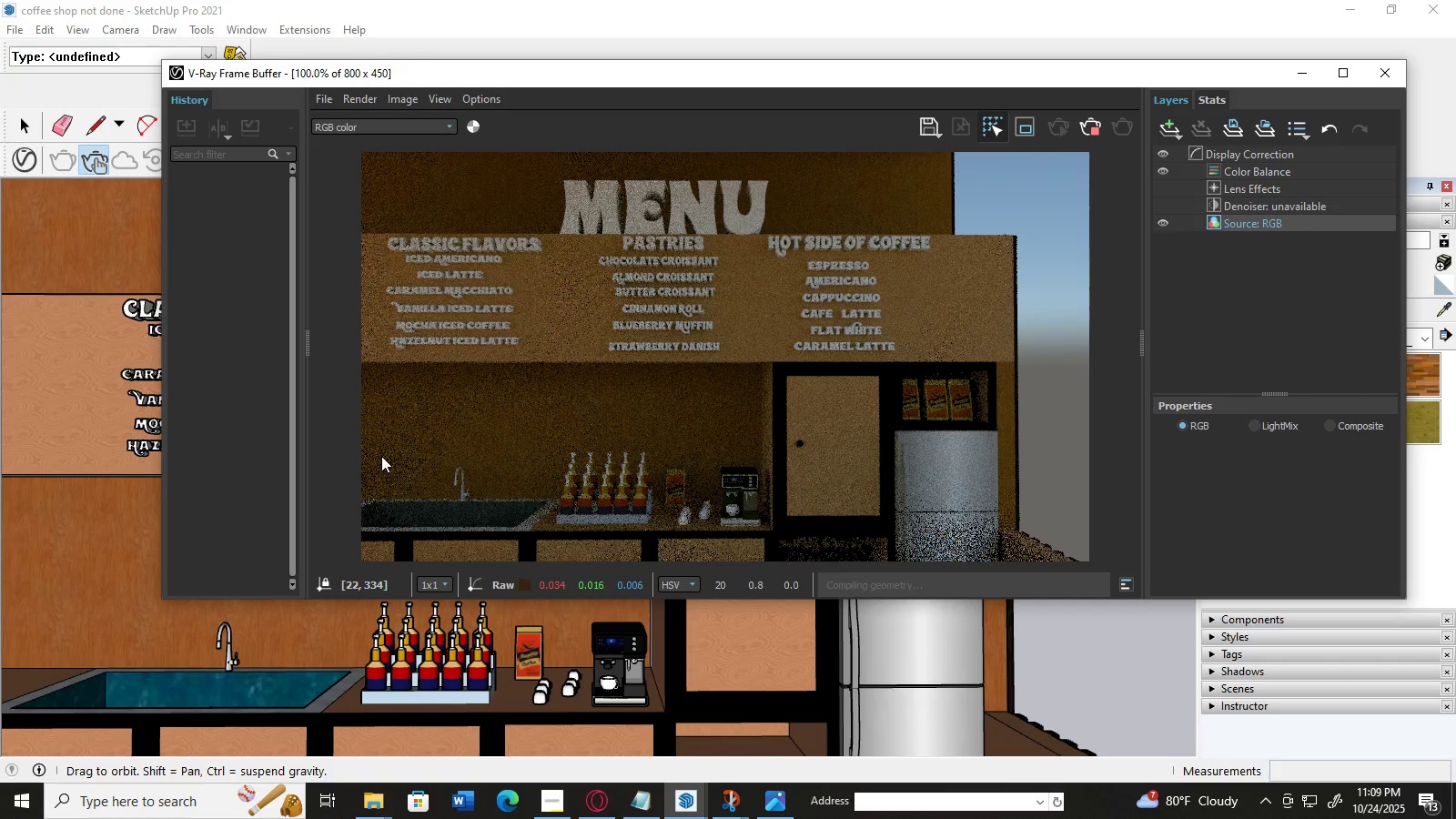 
double_click([381, 456])
 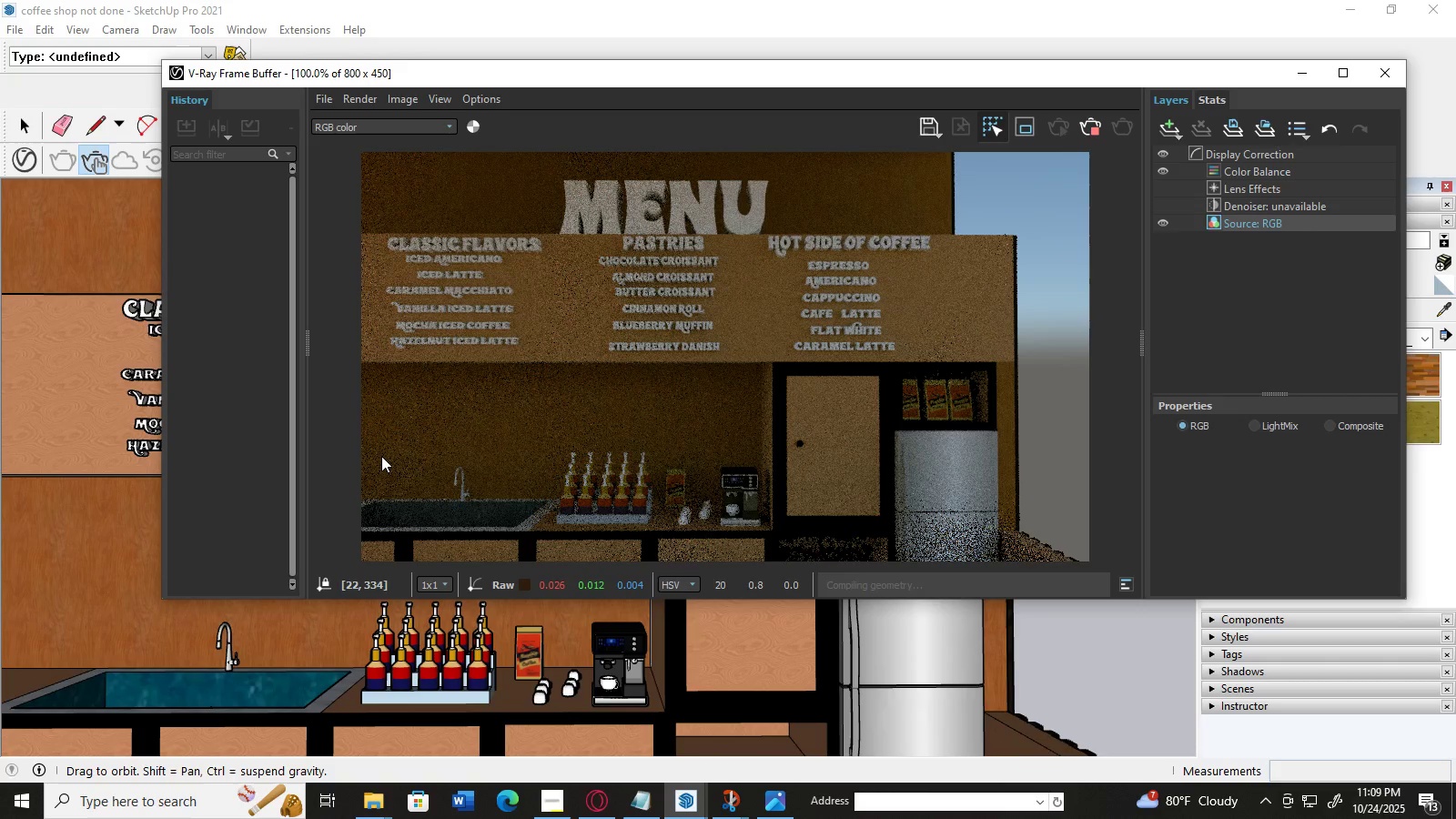 
triple_click([381, 456])
 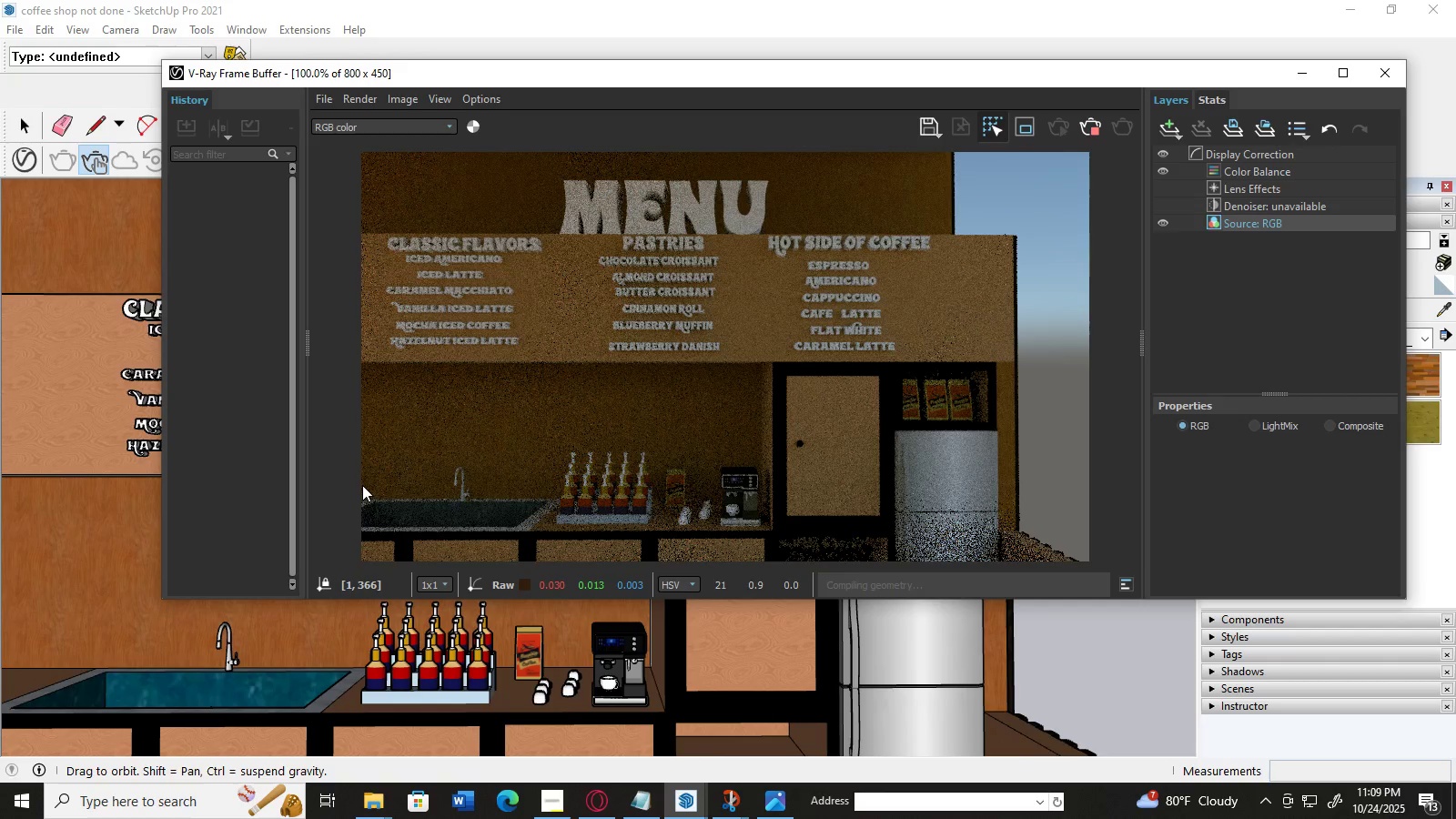 
triple_click([362, 485])
 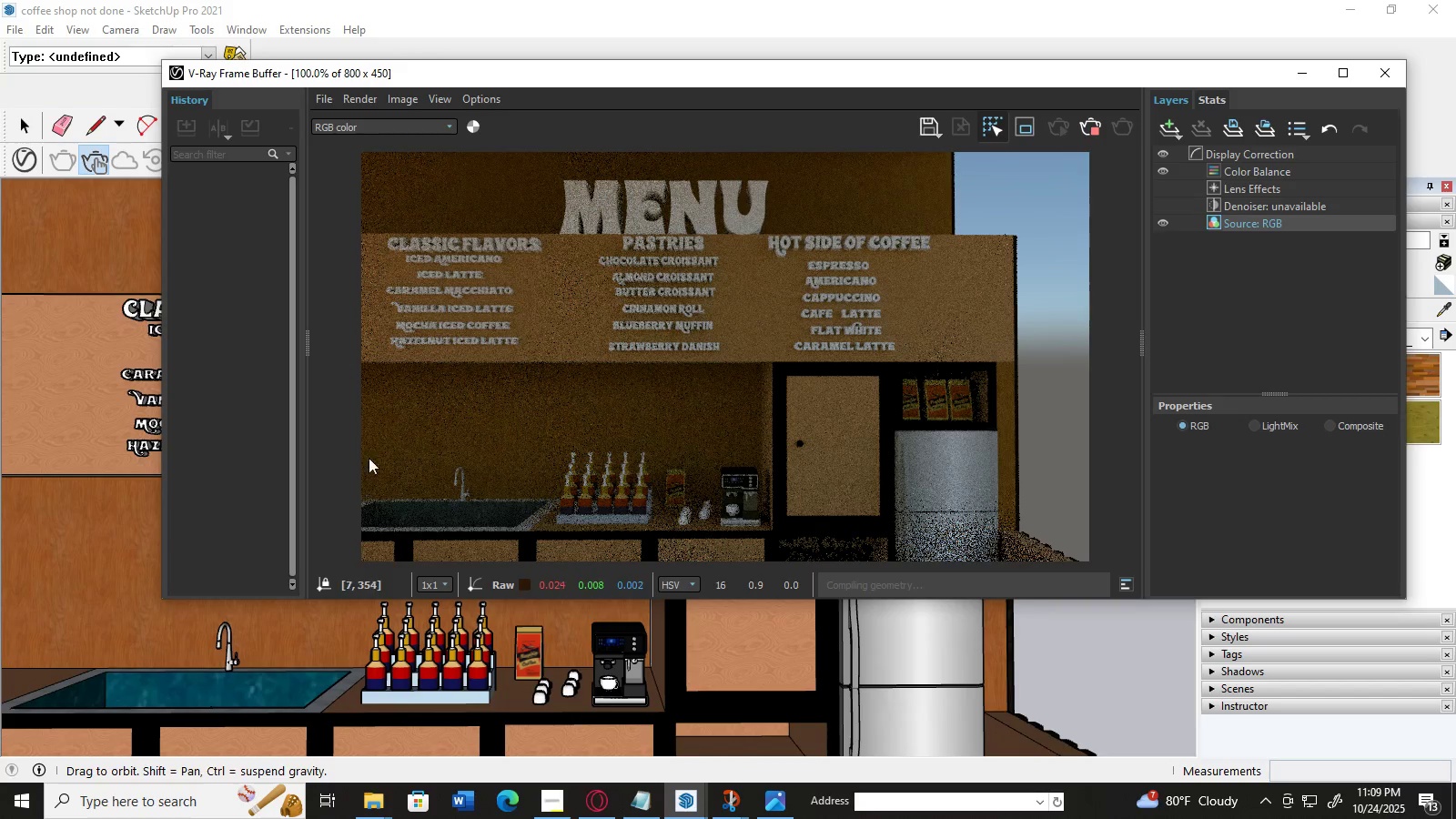 
left_click_drag(start_coordinate=[362, 485], to_coordinate=[367, 478])
 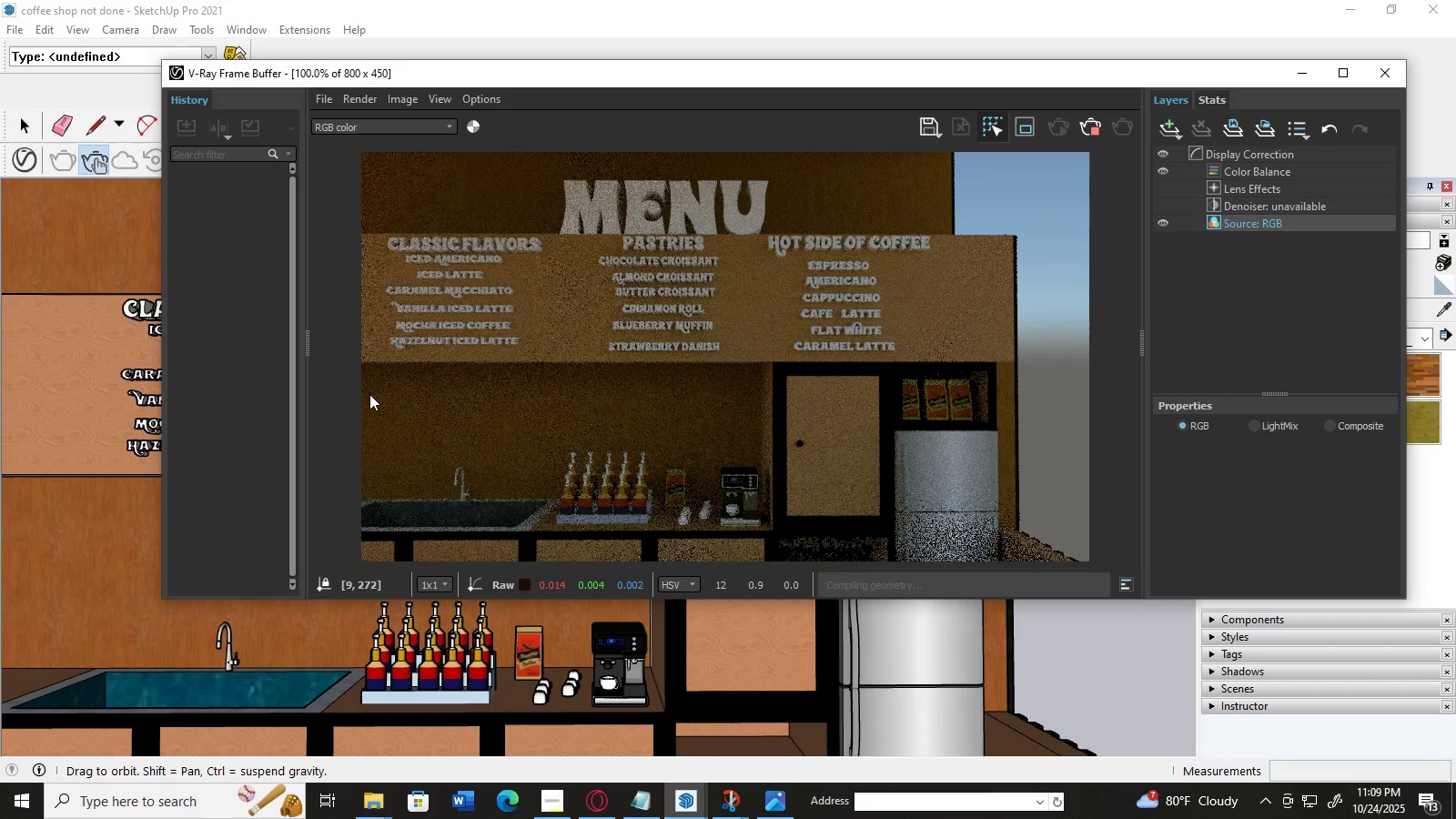 
left_click_drag(start_coordinate=[369, 399], to_coordinate=[369, 394])
 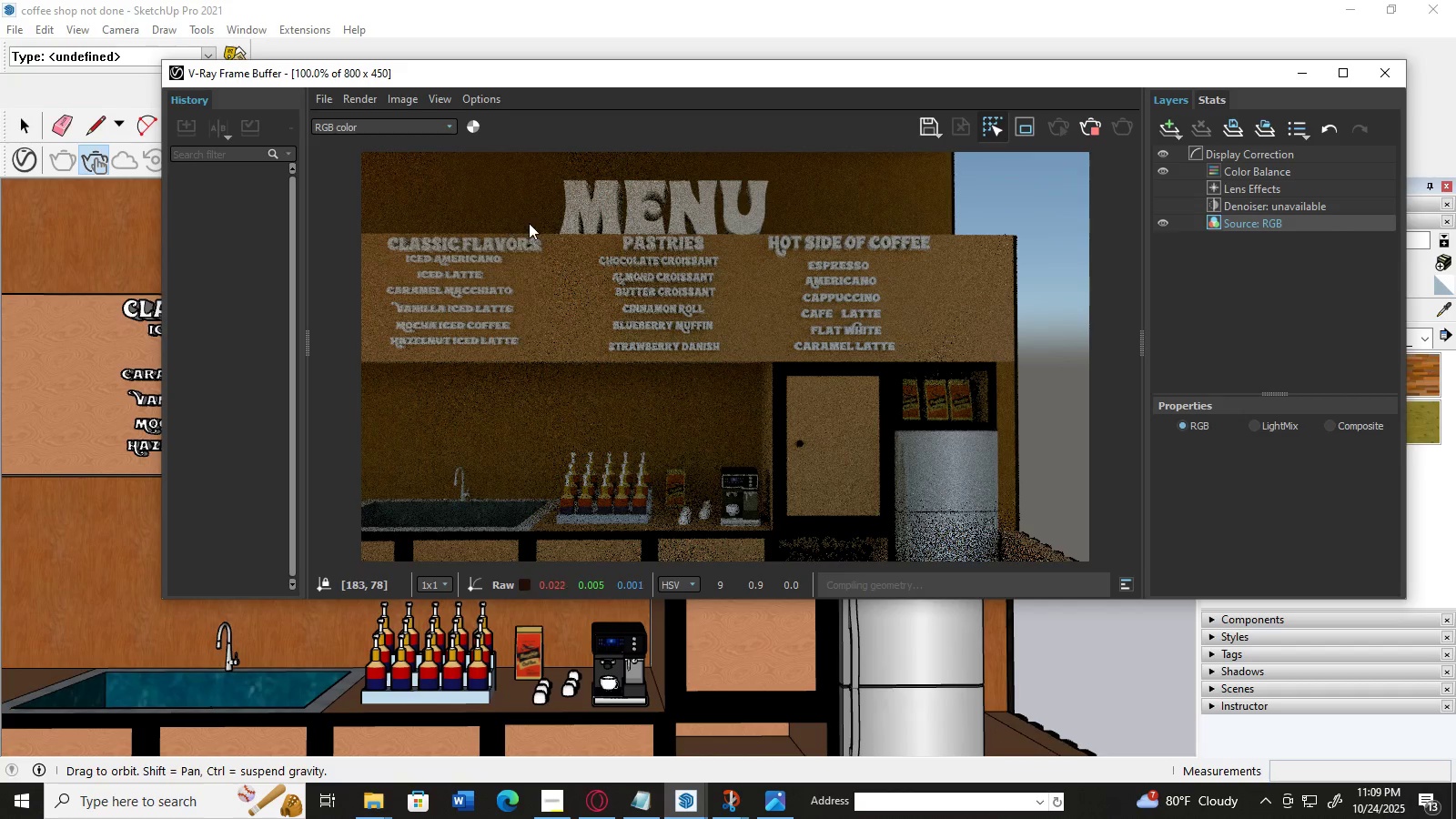 
left_click_drag(start_coordinate=[565, 264], to_coordinate=[608, 452])
 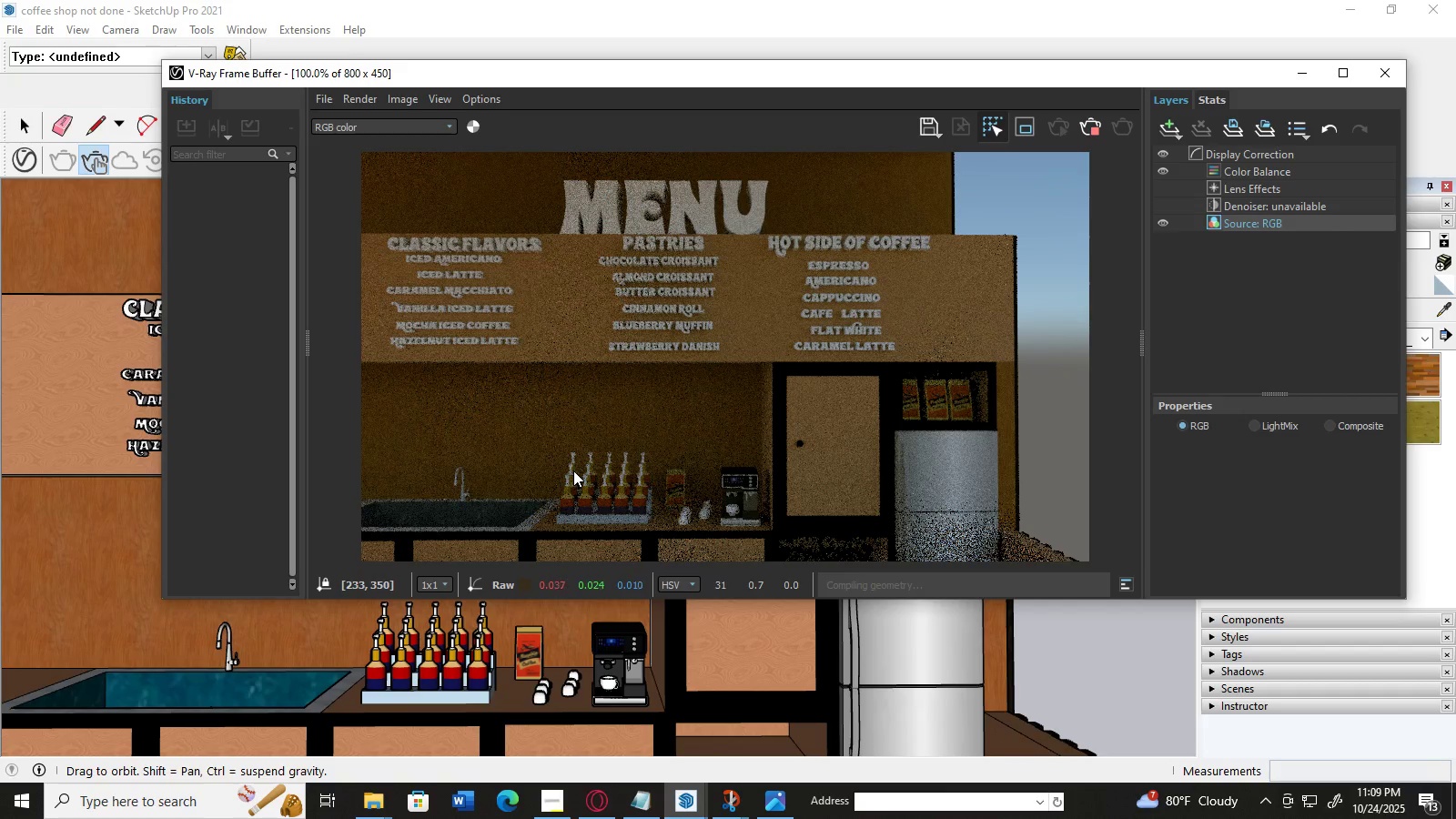 
double_click([573, 470])
 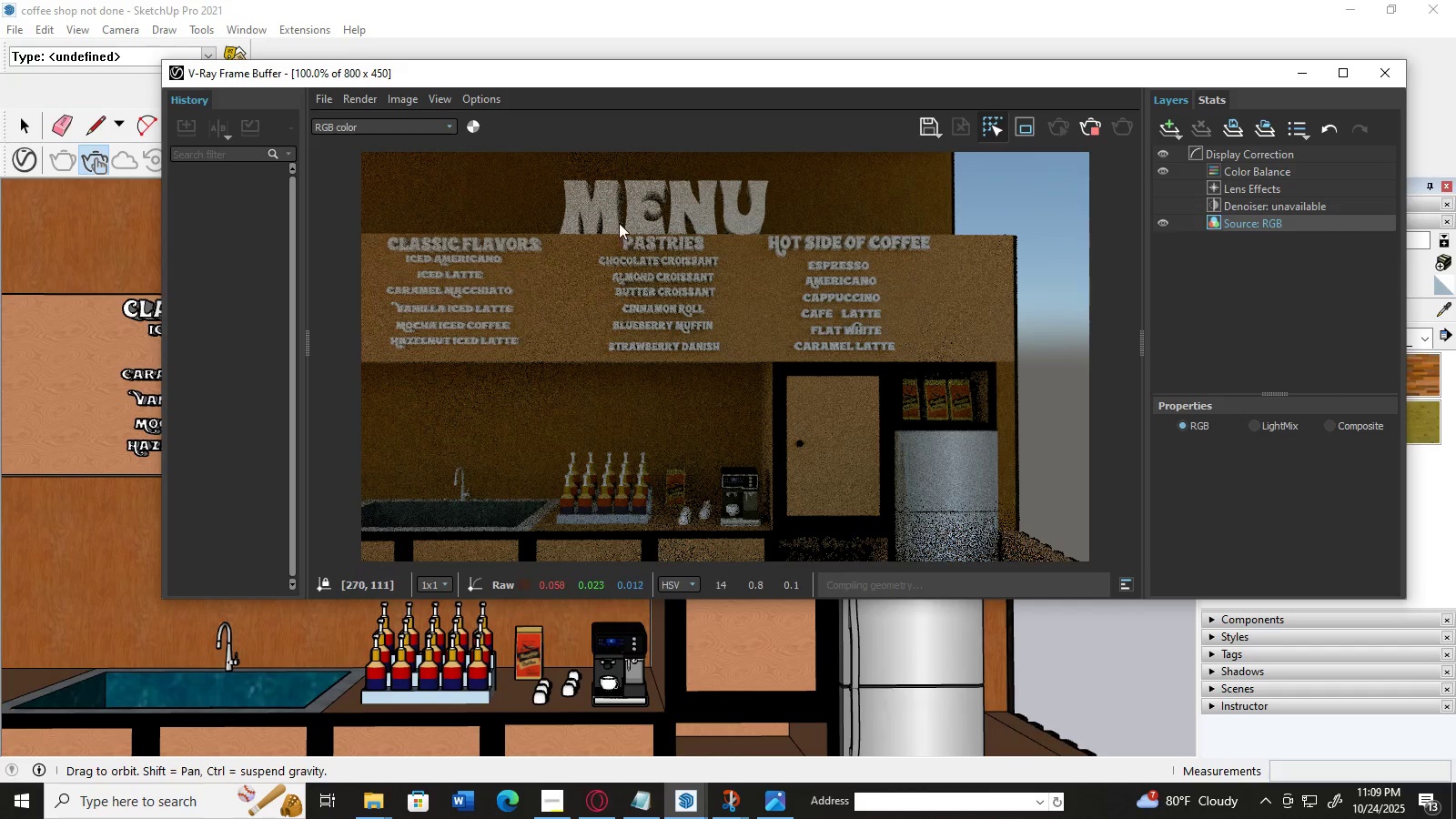 
double_click([634, 200])
 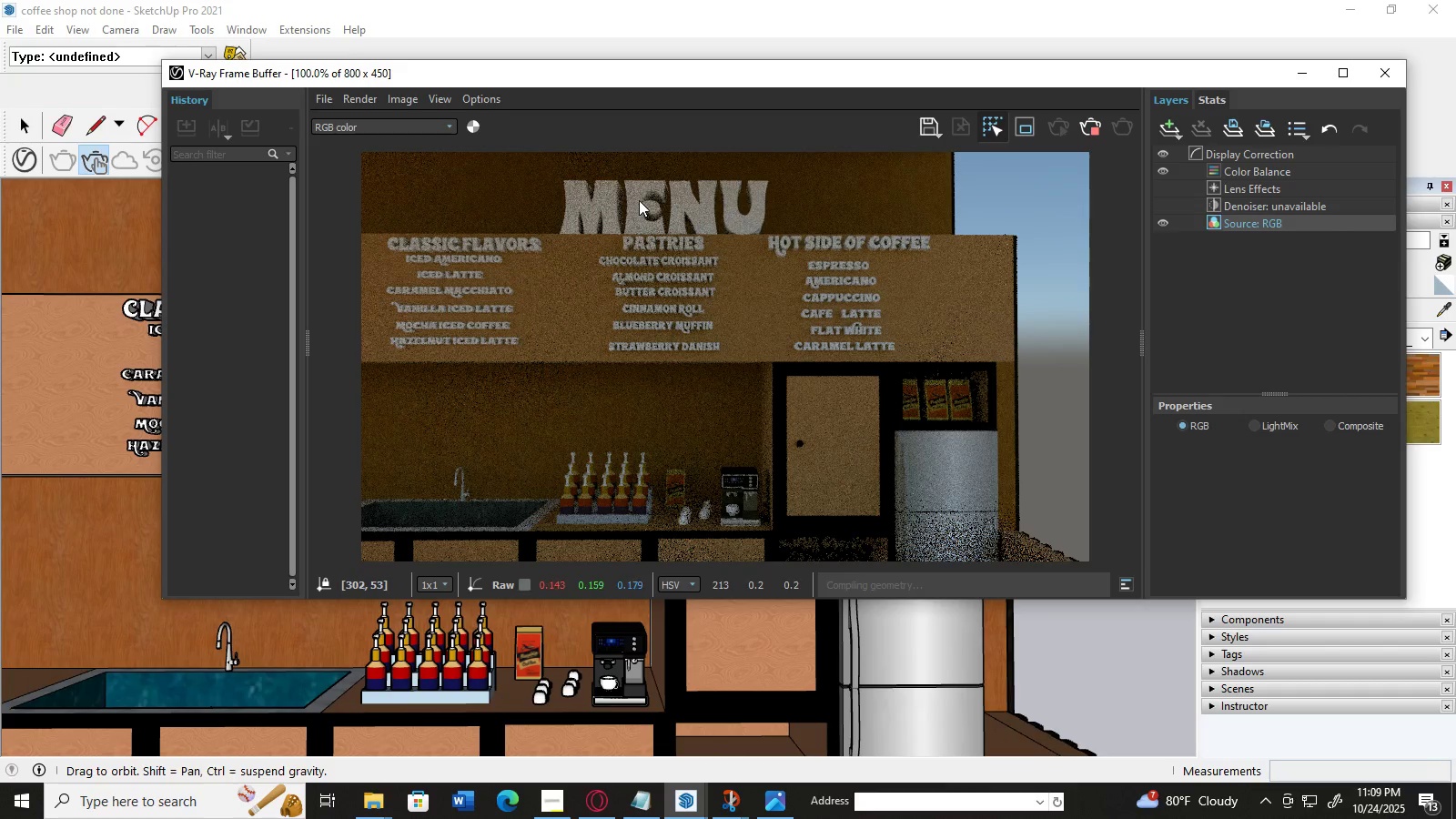 
left_click_drag(start_coordinate=[640, 200], to_coordinate=[647, 211])
 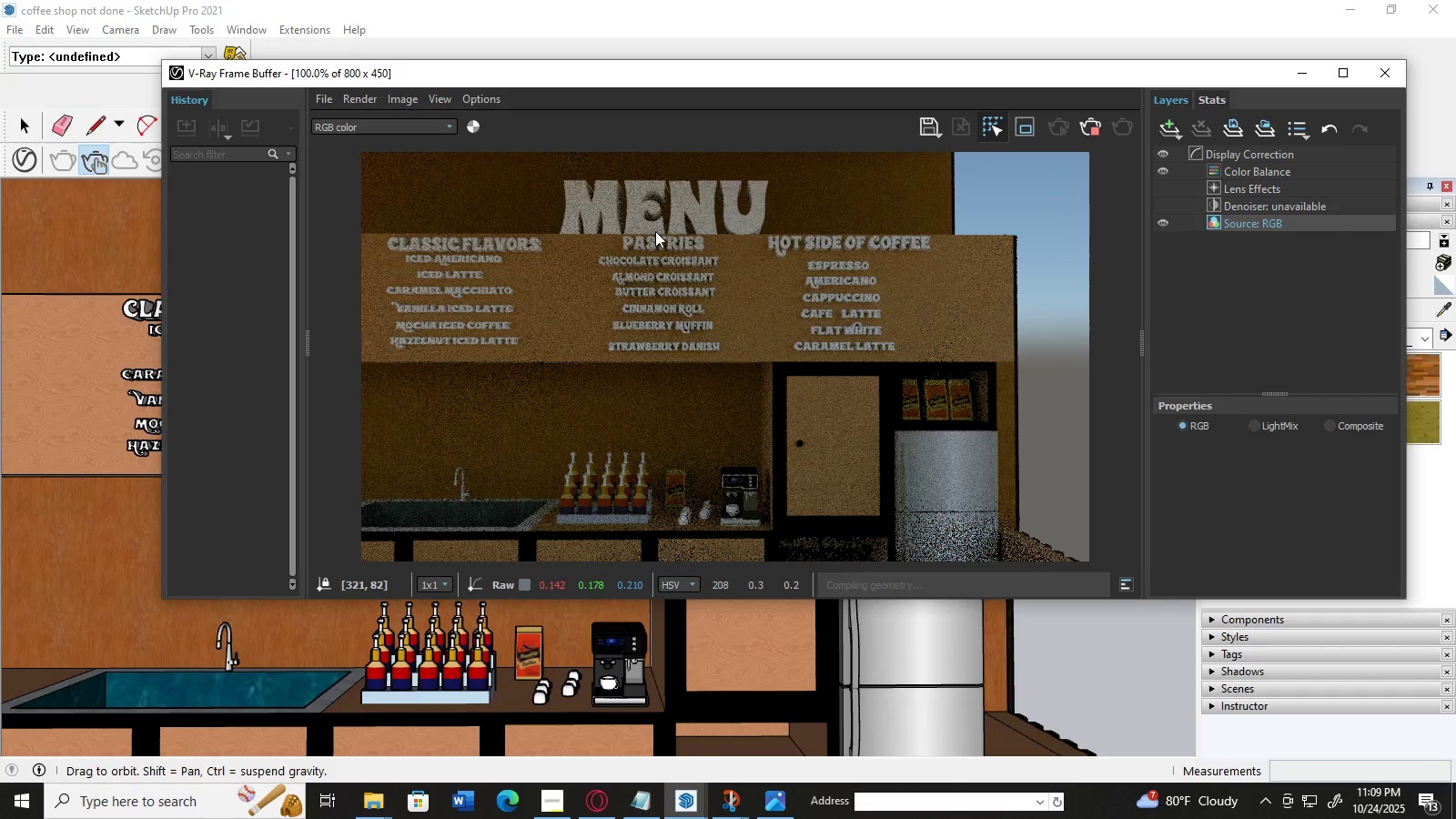 
left_click_drag(start_coordinate=[655, 228], to_coordinate=[655, 238])
 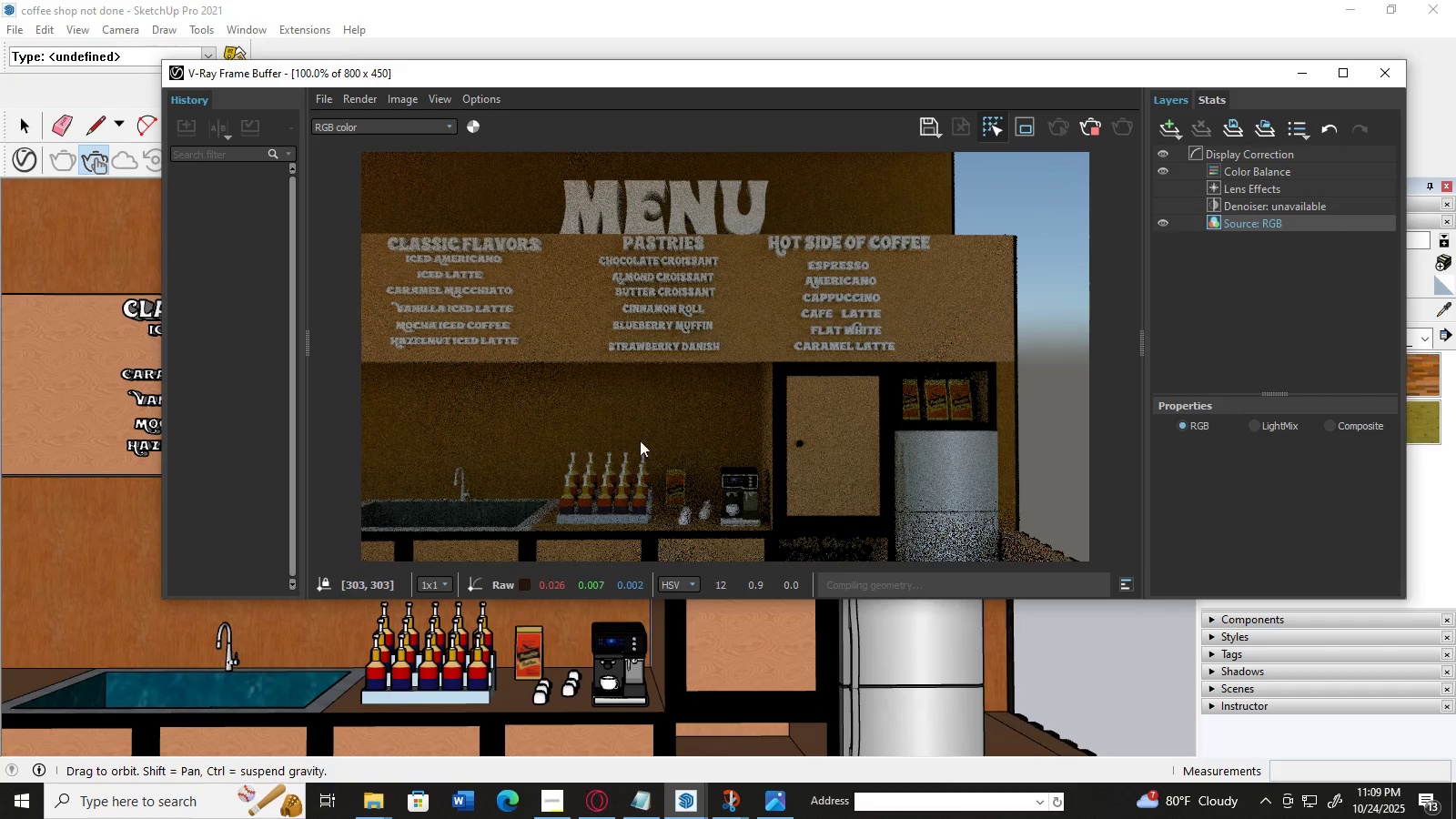 
left_click_drag(start_coordinate=[647, 455], to_coordinate=[757, 525])
 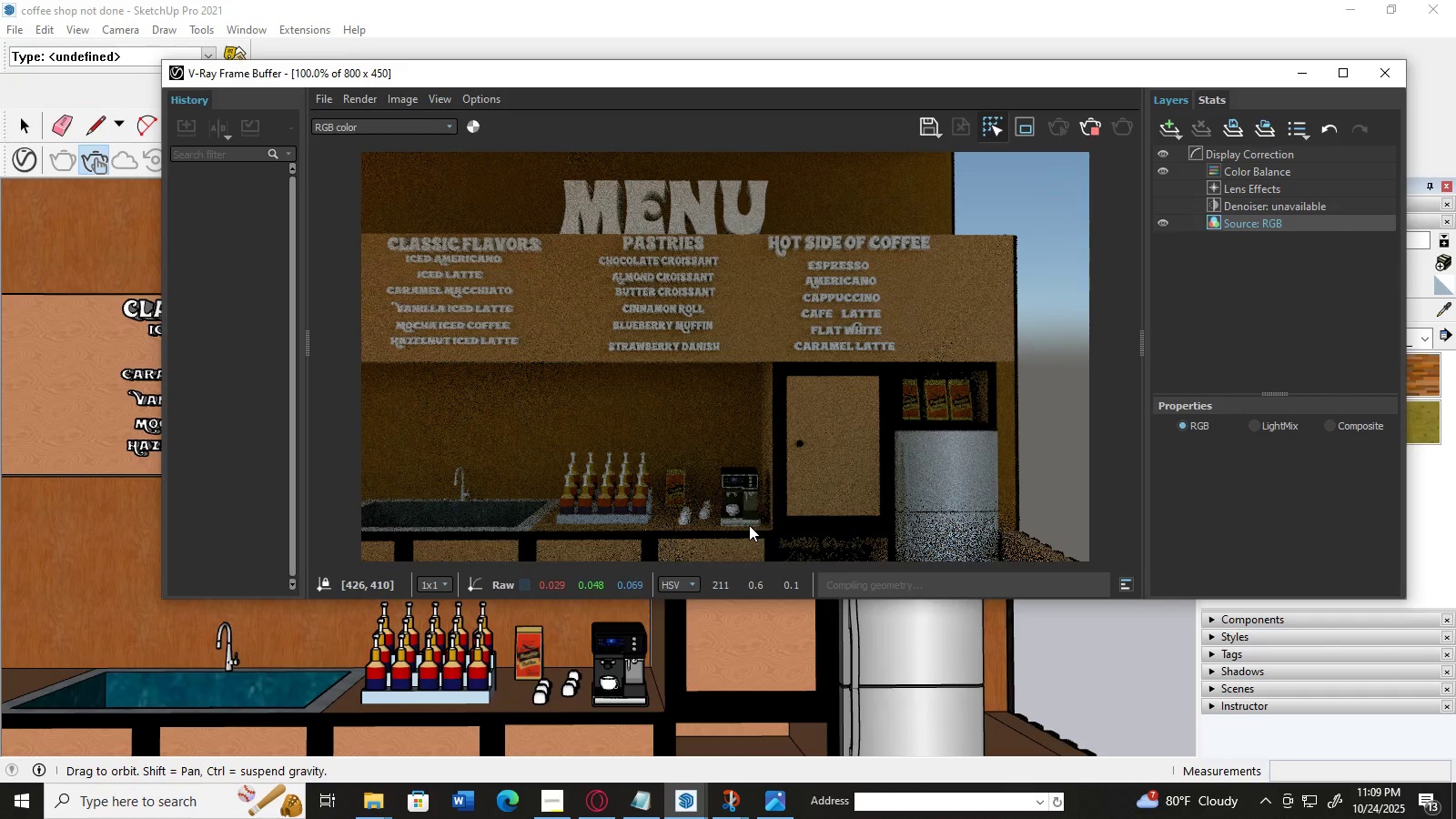 
double_click([749, 525])
 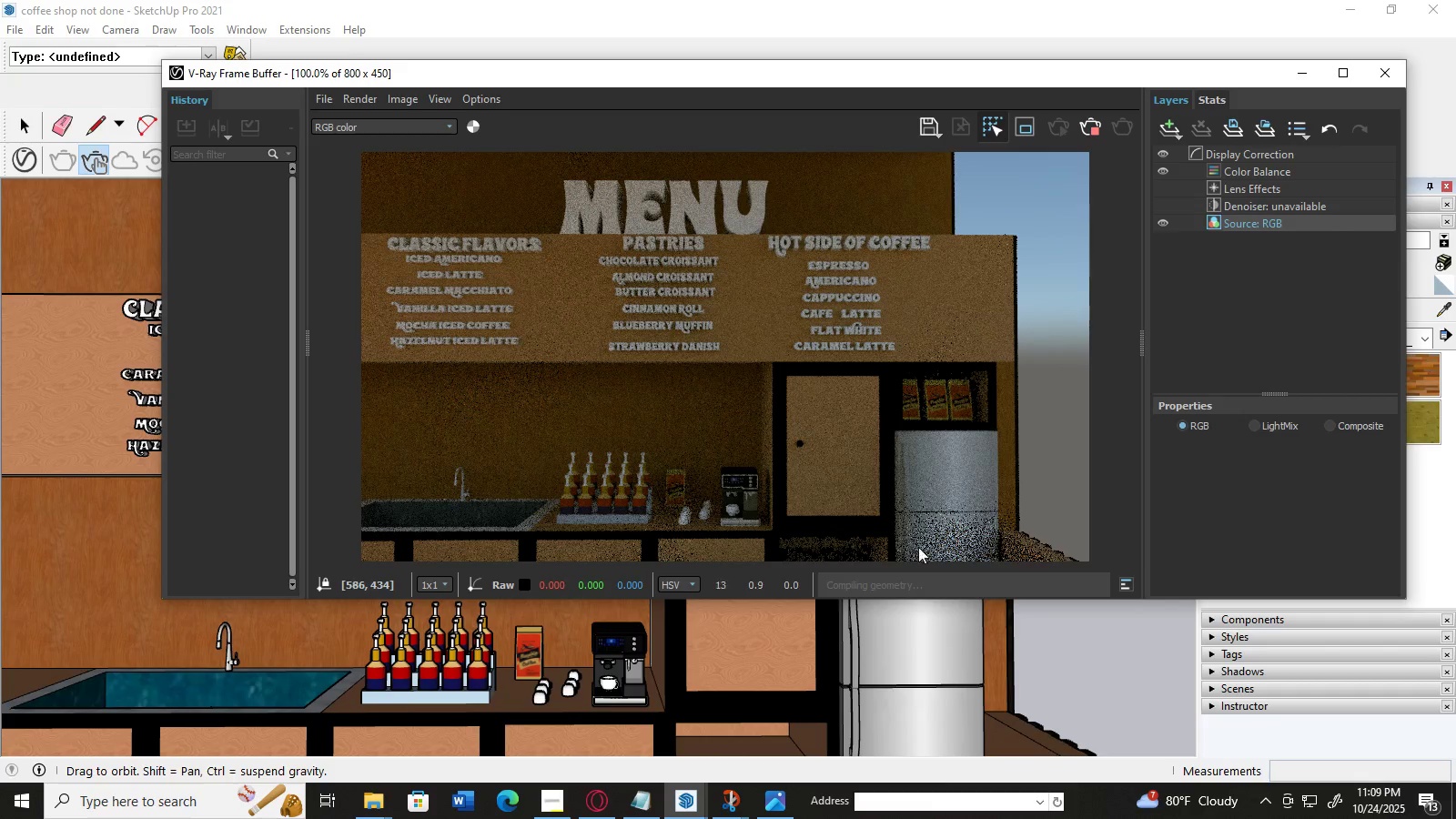 
left_click([934, 547])
 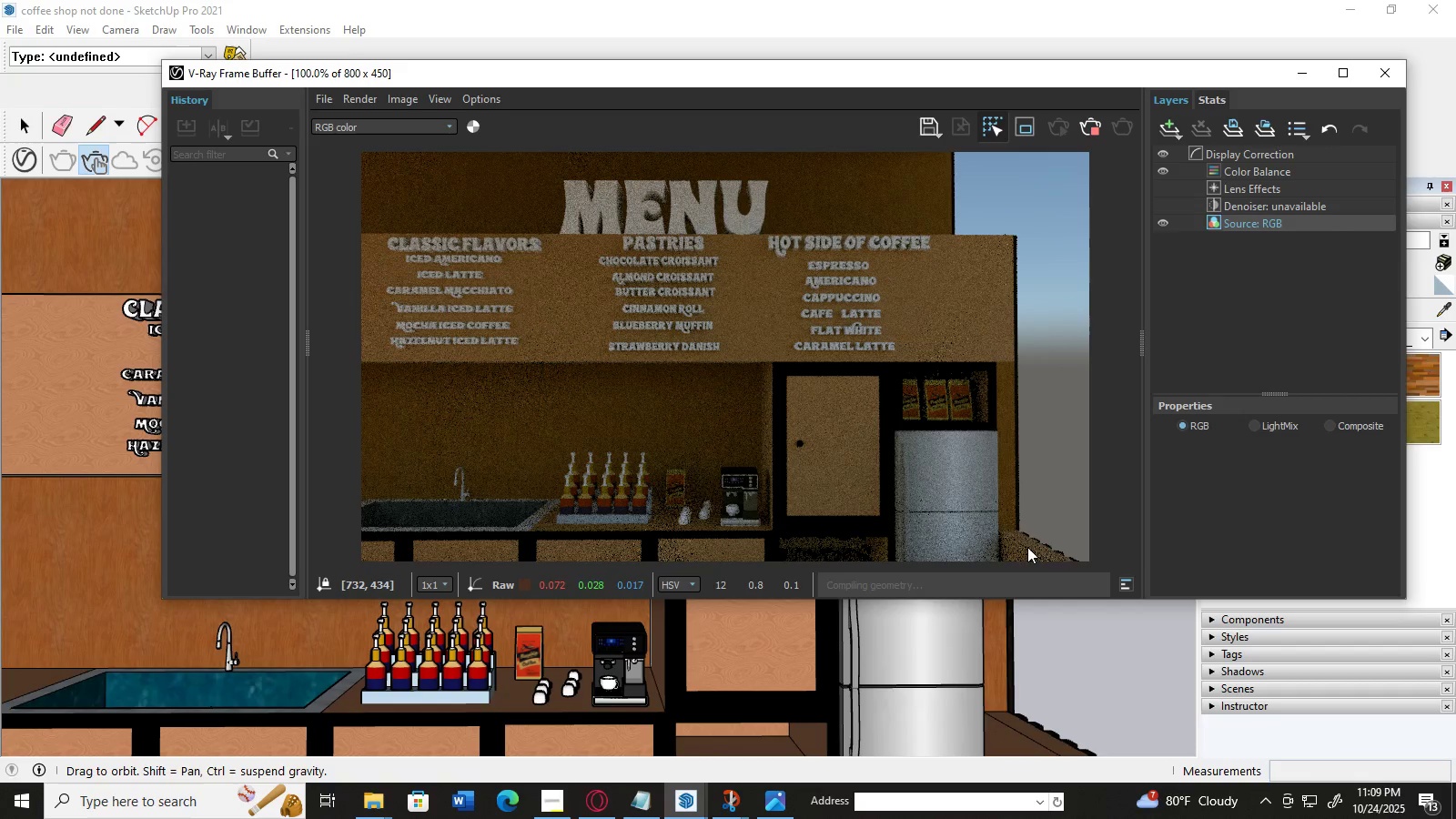 
left_click_drag(start_coordinate=[1032, 548], to_coordinate=[1042, 549])
 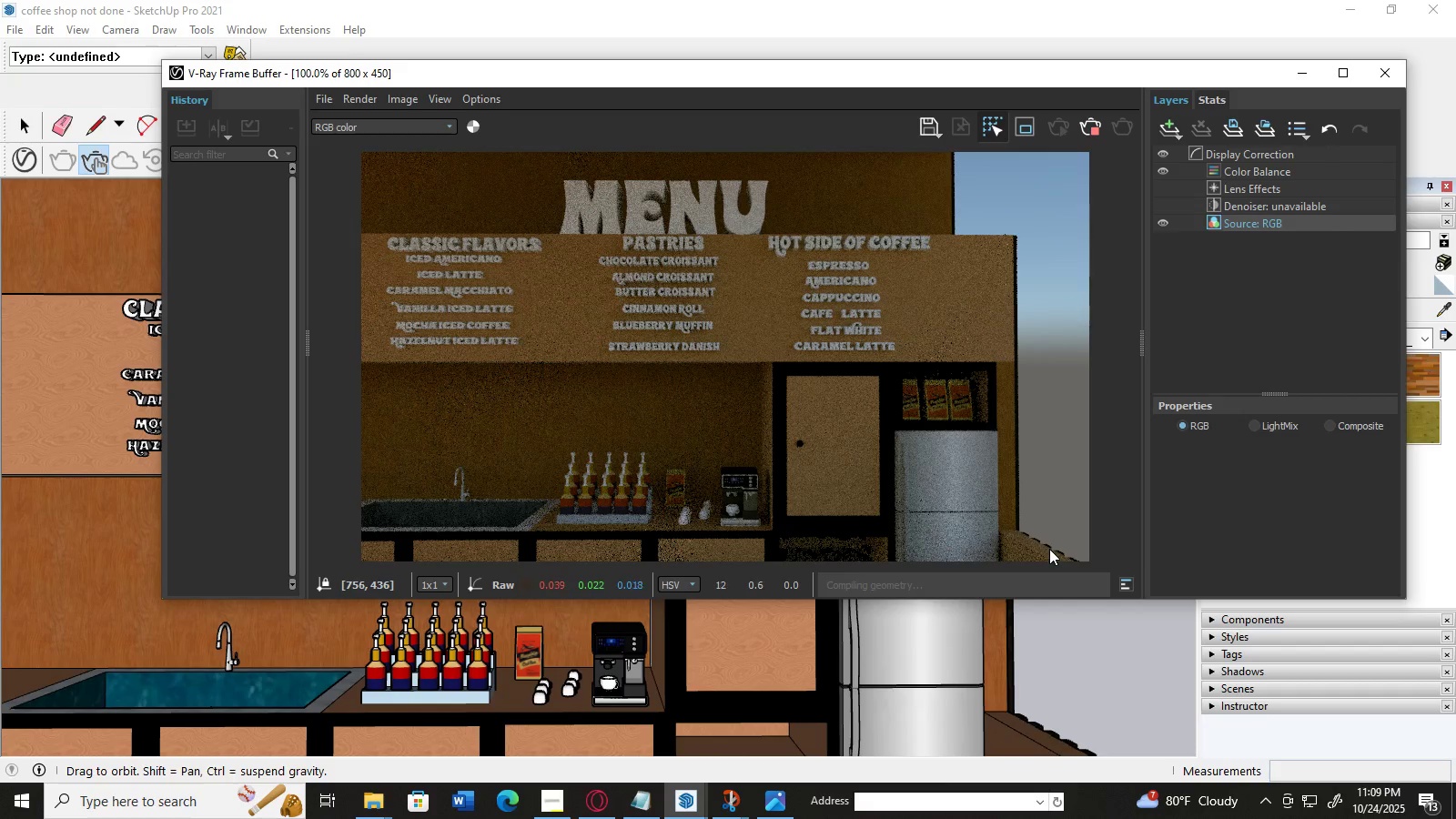 
triple_click([1049, 549])
 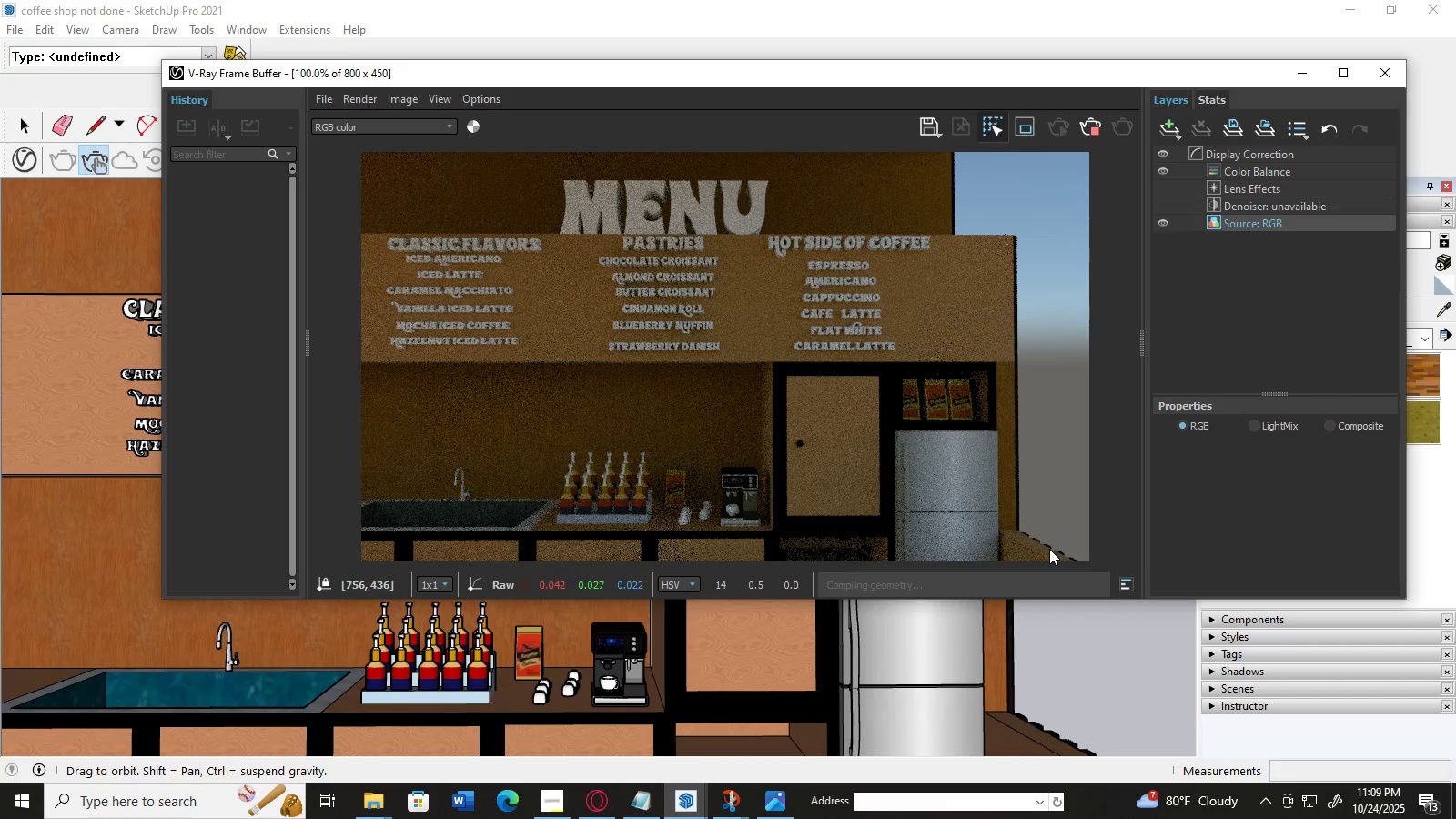 
triple_click([1049, 549])
 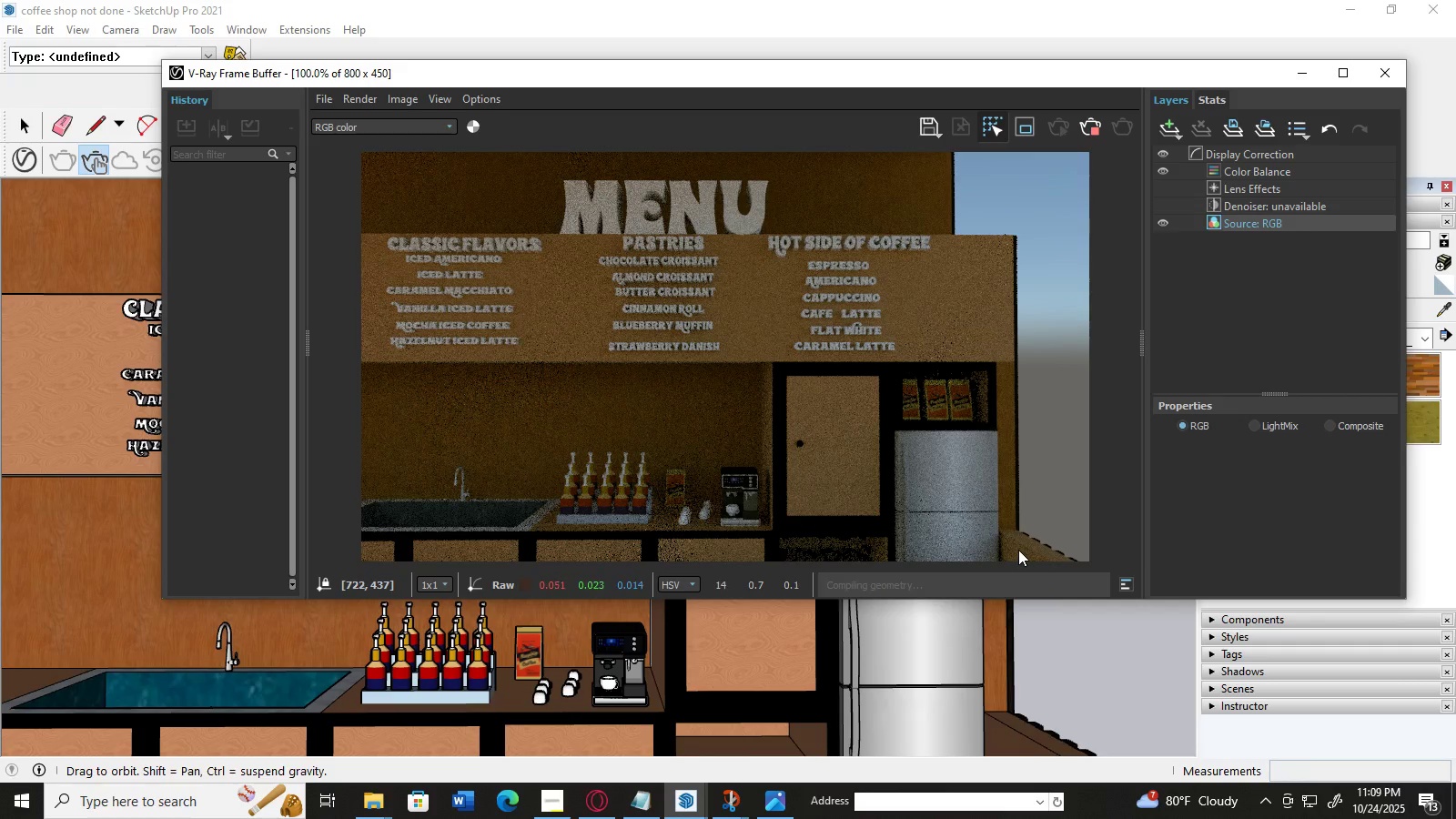 
triple_click([1018, 550])
 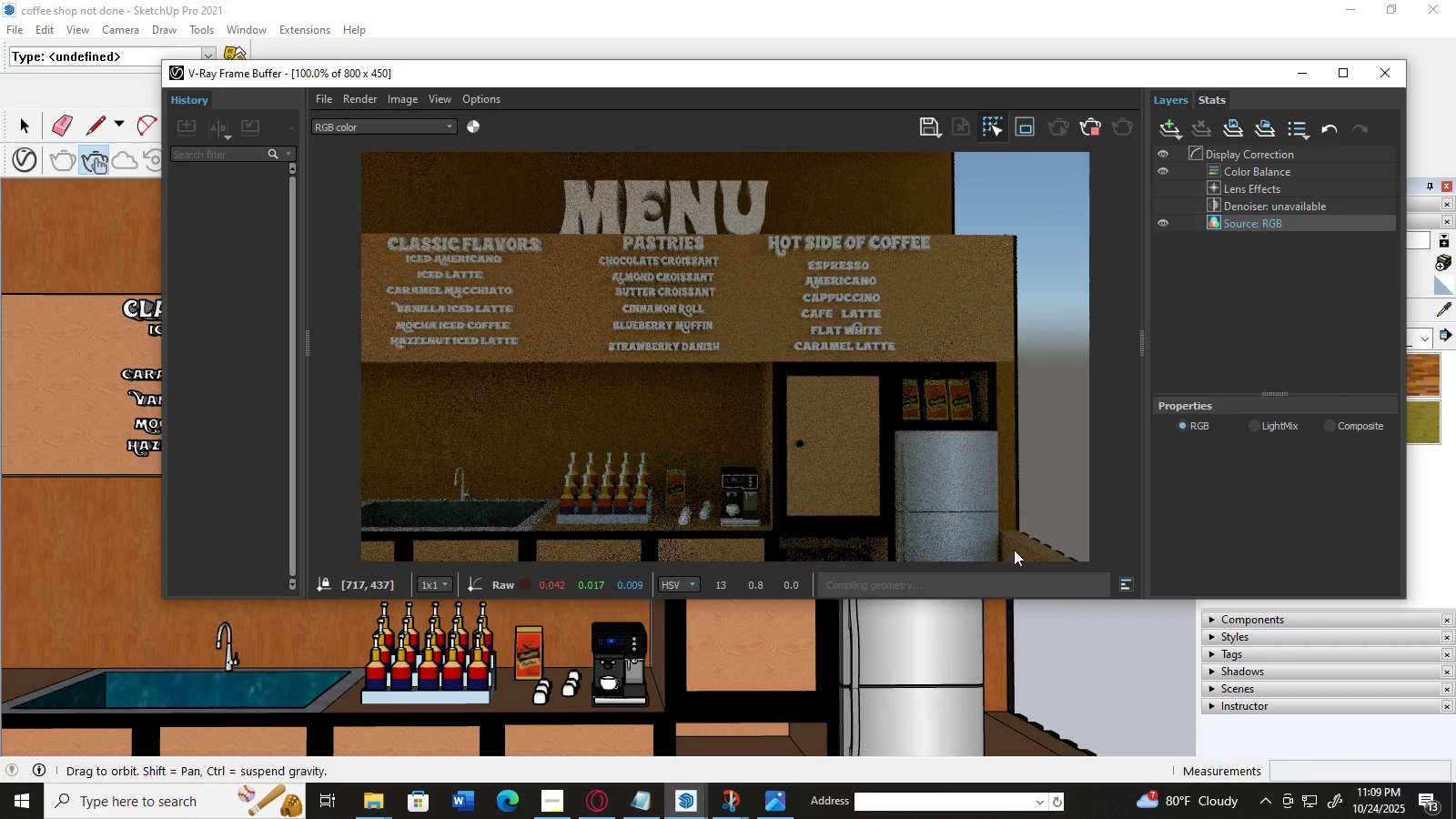 
triple_click([1014, 550])
 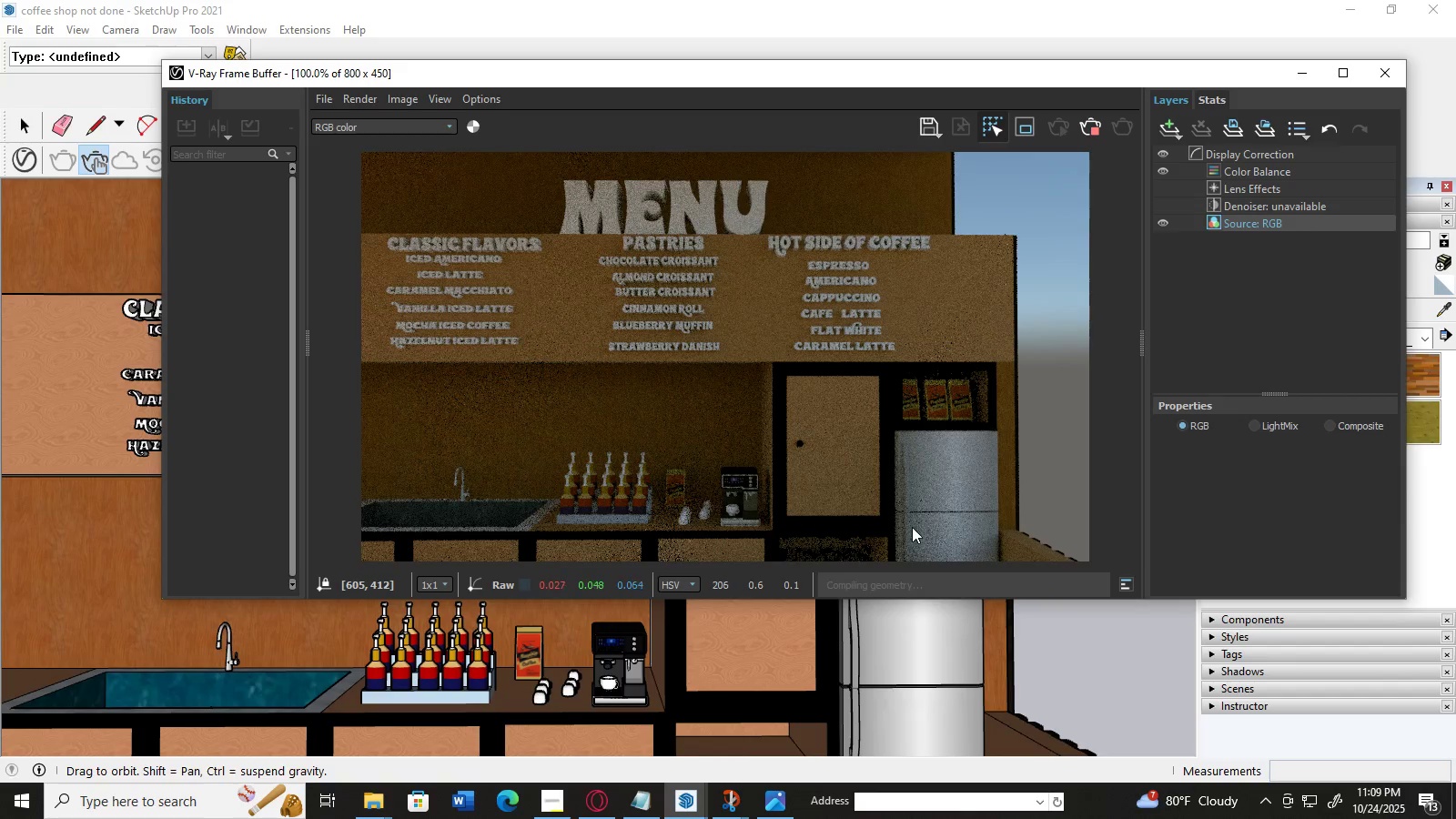 
triple_click([912, 527])
 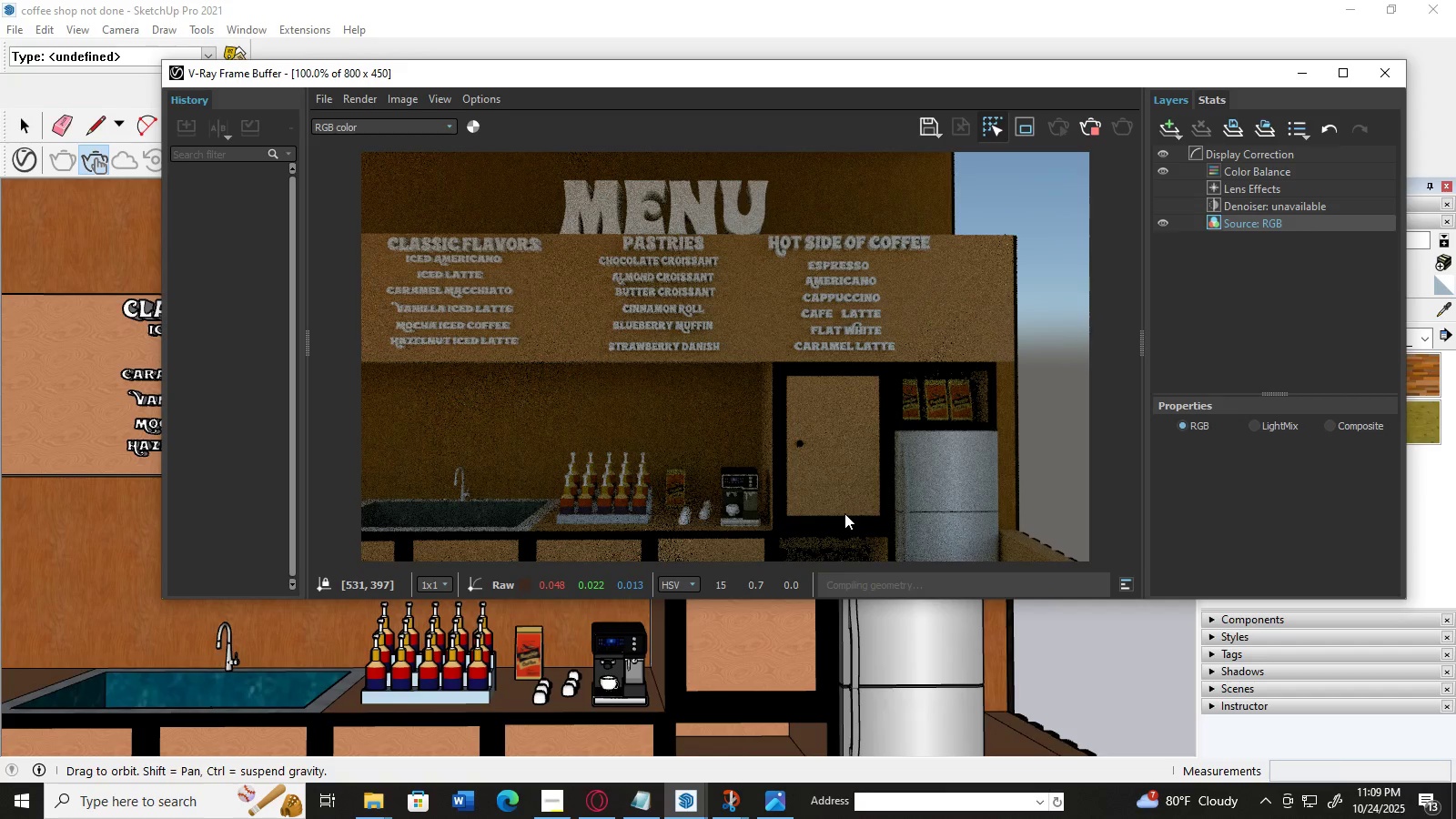 
double_click([844, 513])
 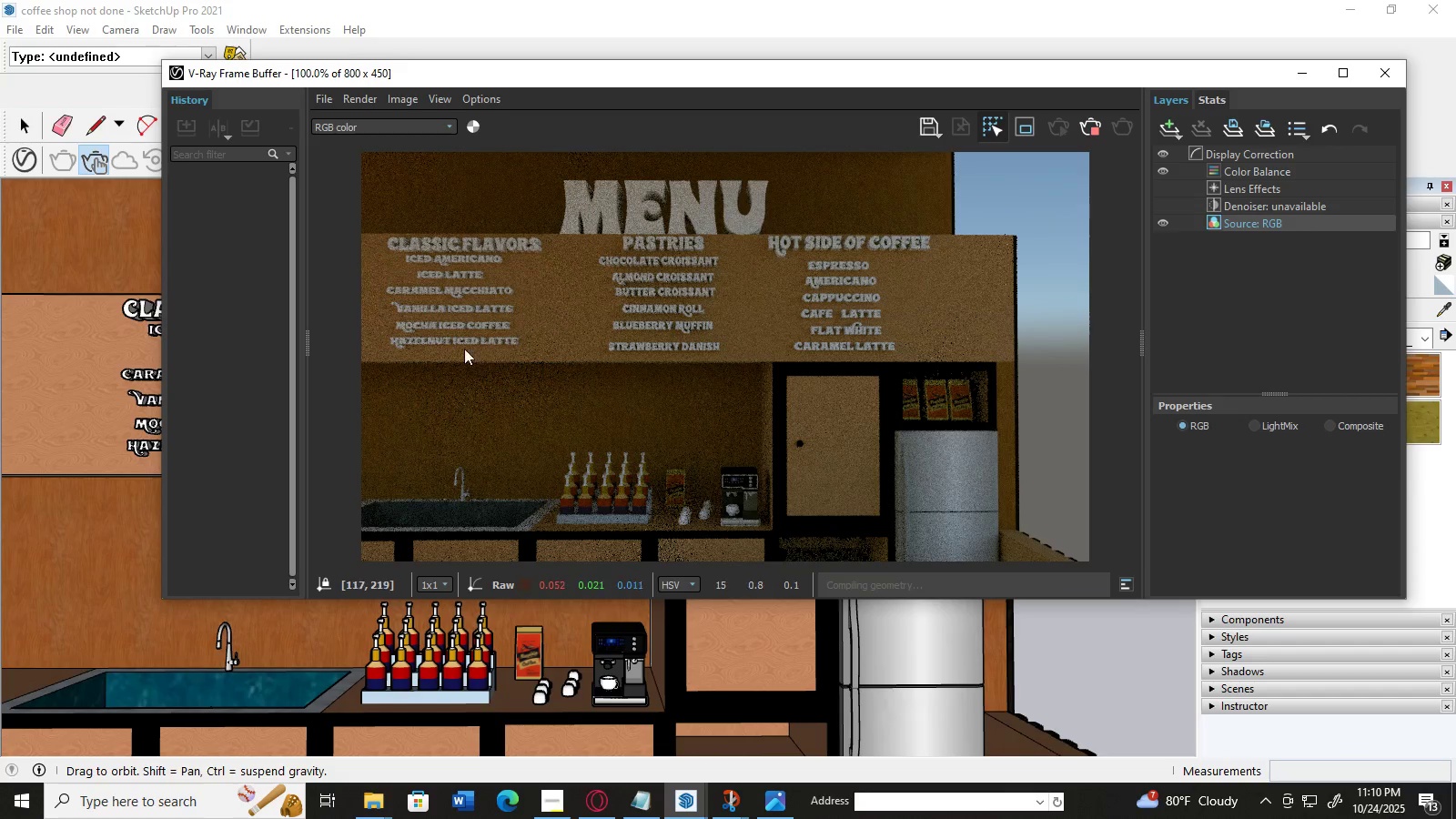 
double_click([460, 344])
 